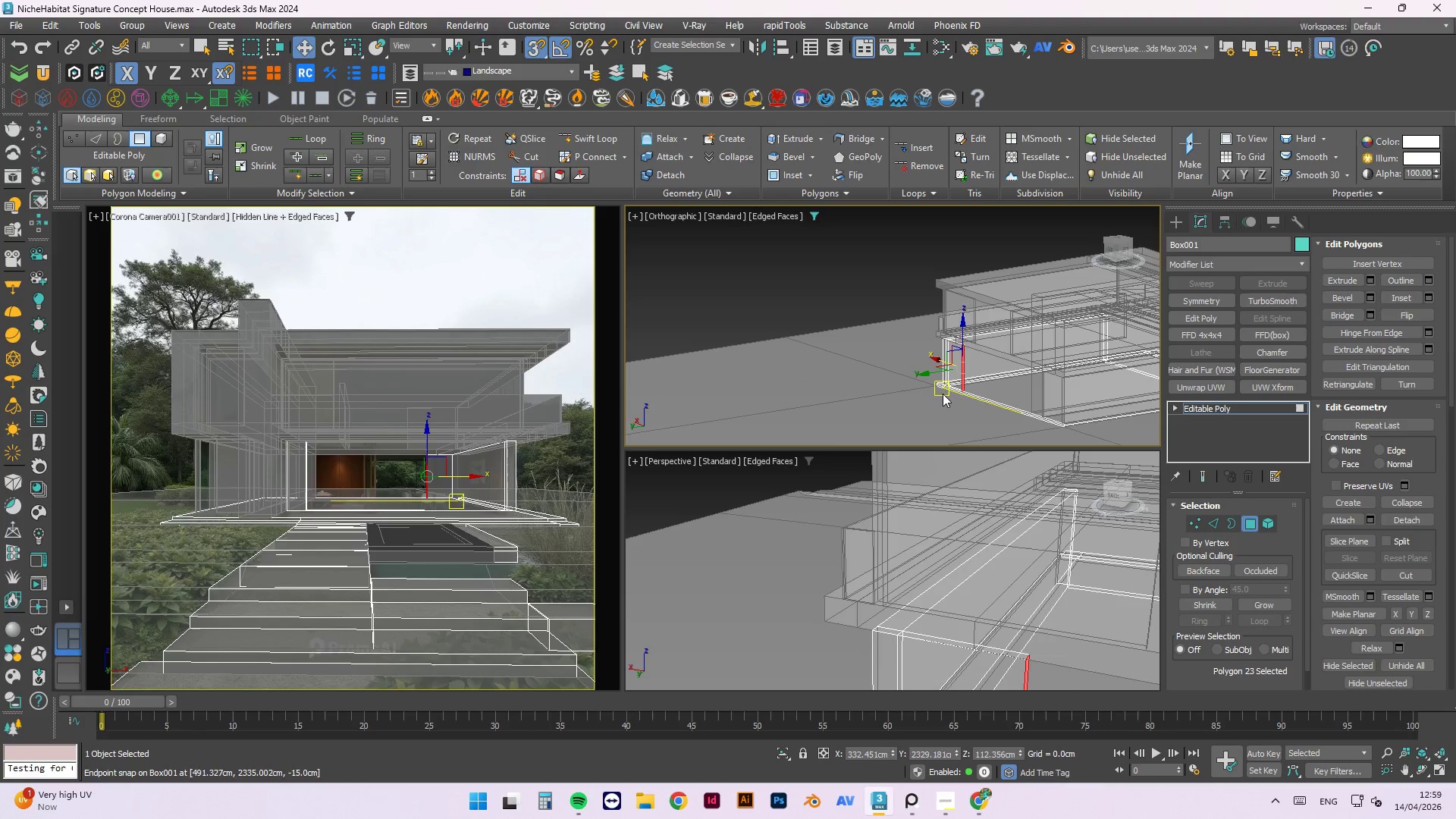 
hold_key(key=ShiftLeft, duration=0.36)
 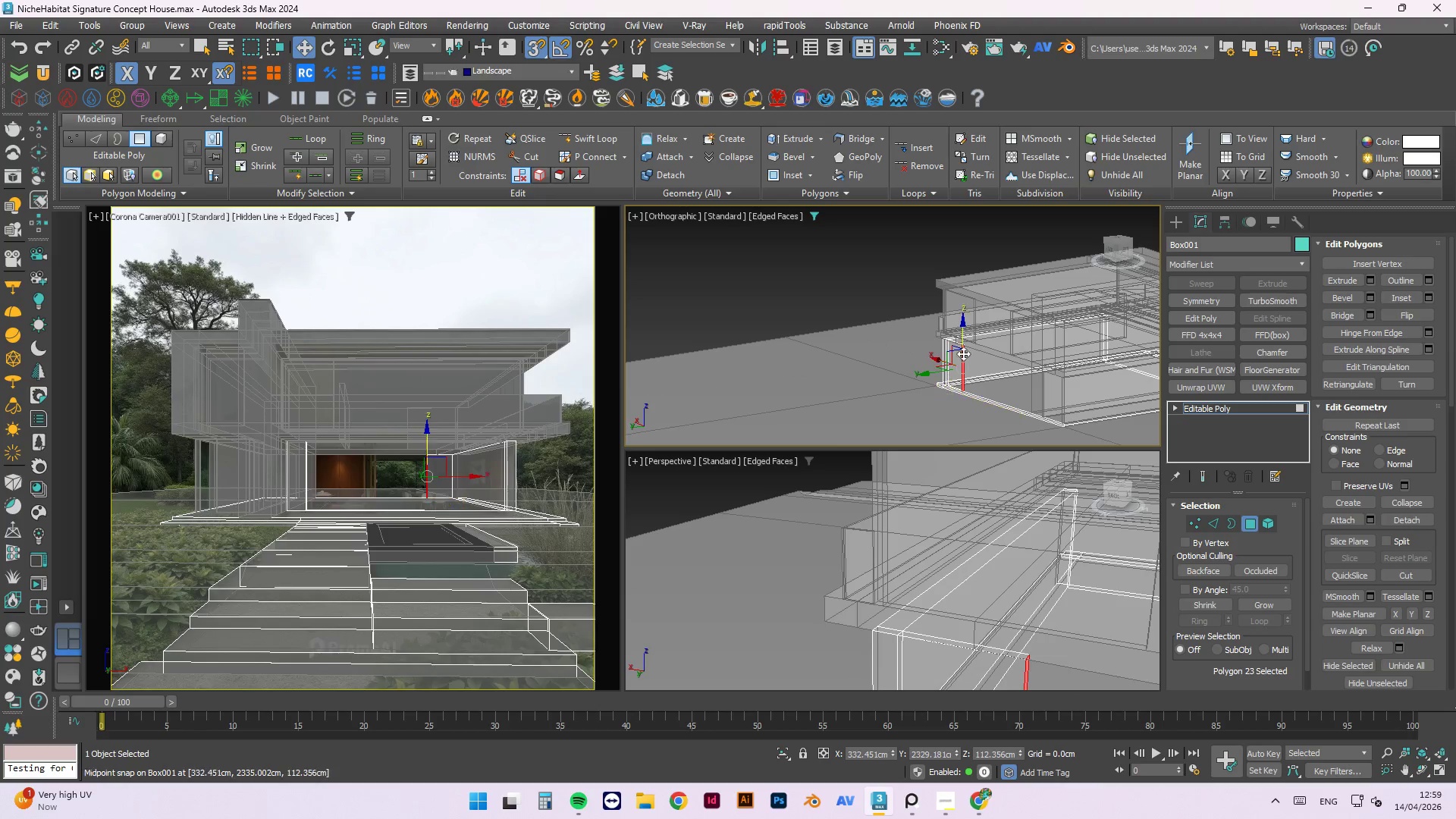 
scroll: coordinate [943, 394], scroll_direction: down, amount: 4.0
 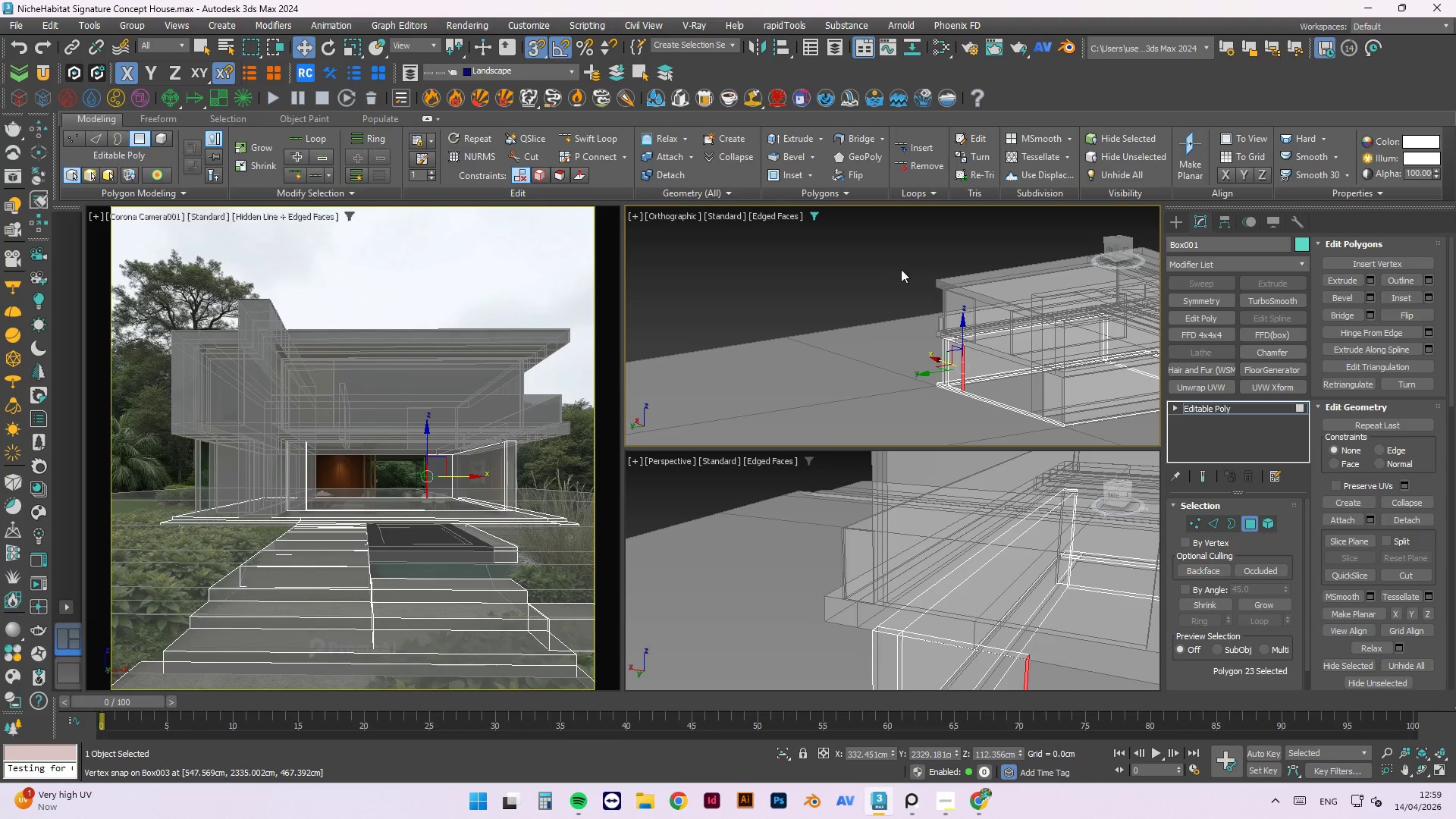 
left_click([896, 262])
 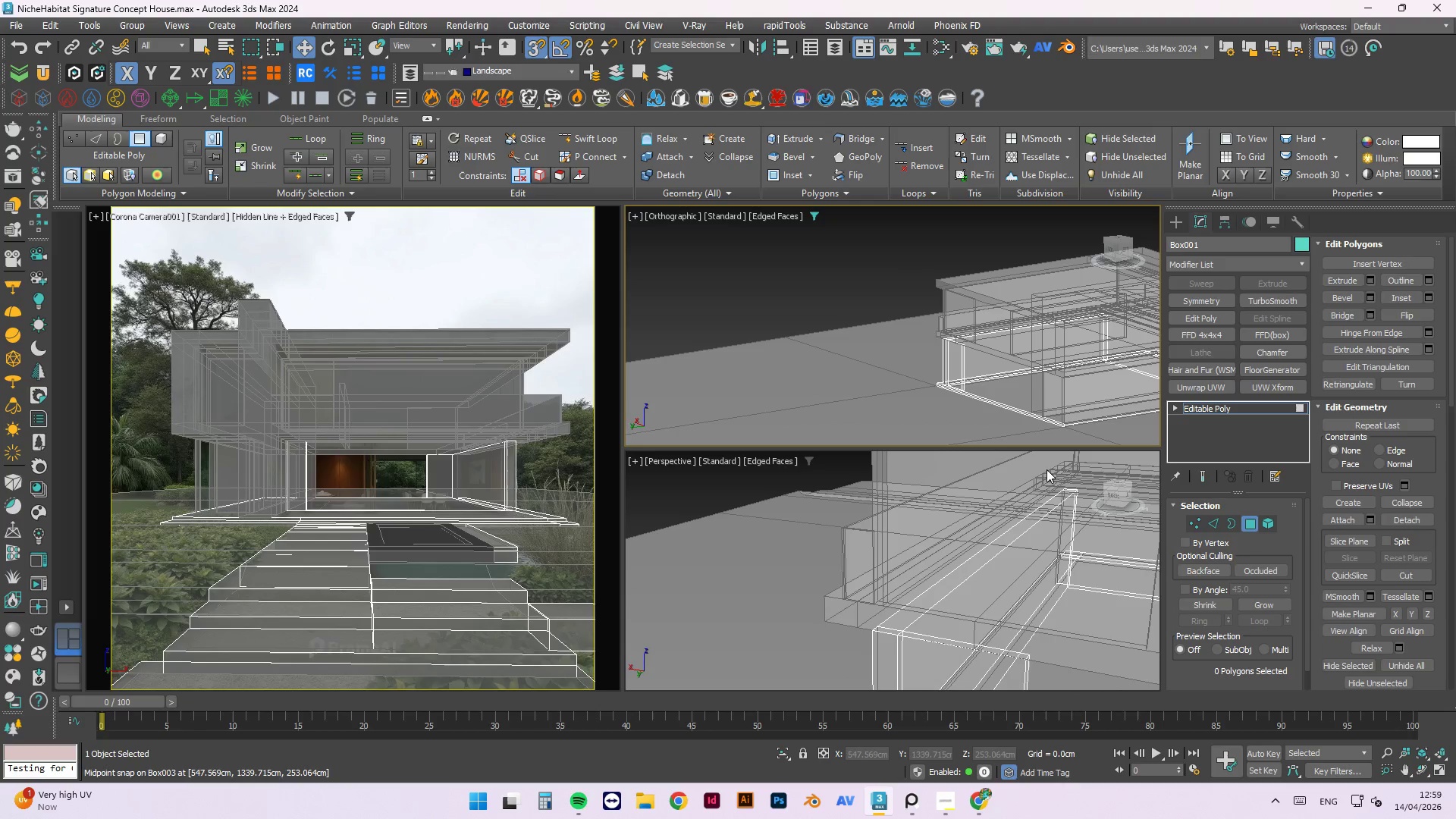 
hold_key(key=AltLeft, duration=1.25)
 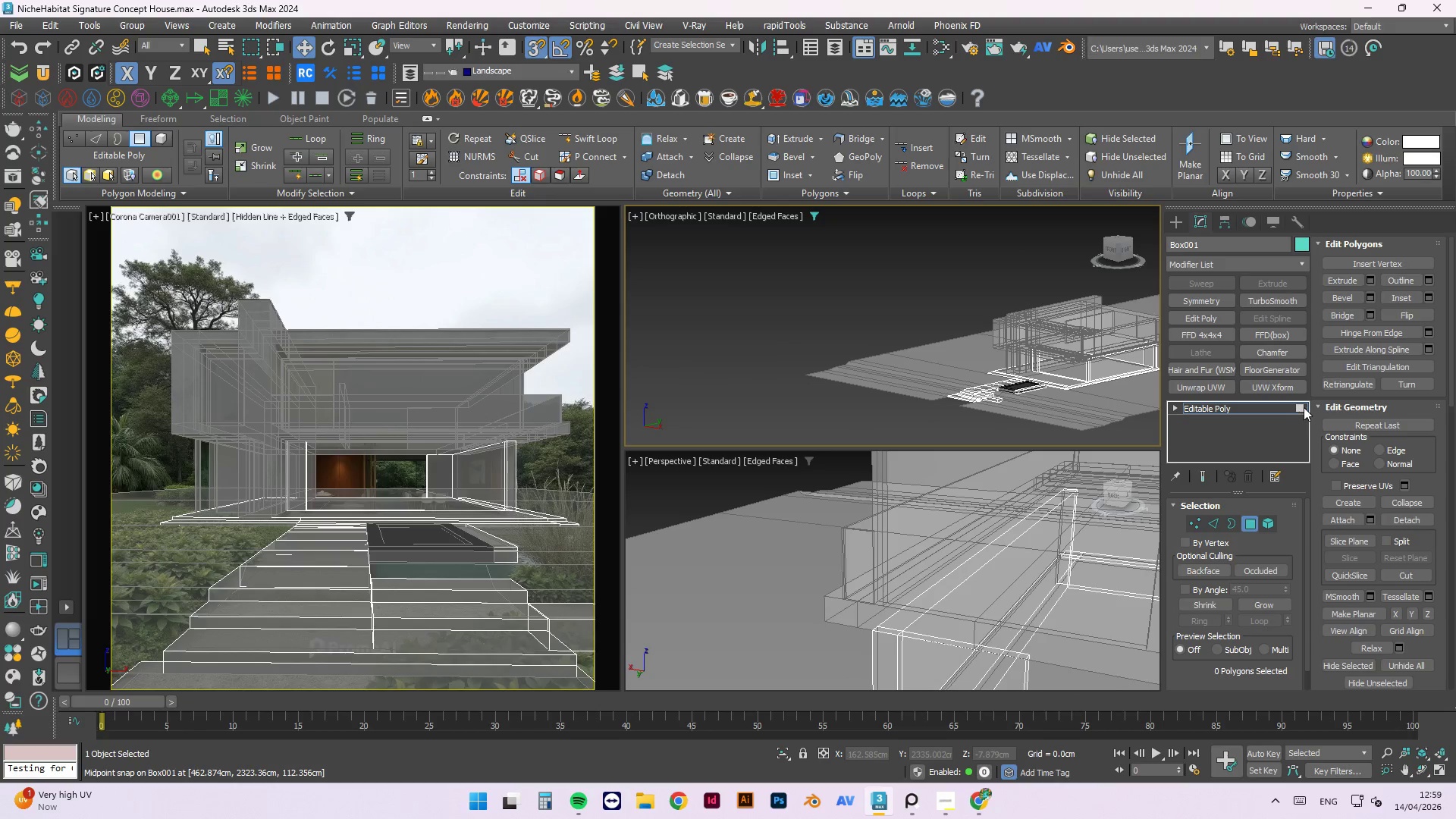 
scroll: coordinate [896, 382], scroll_direction: down, amount: 2.0
 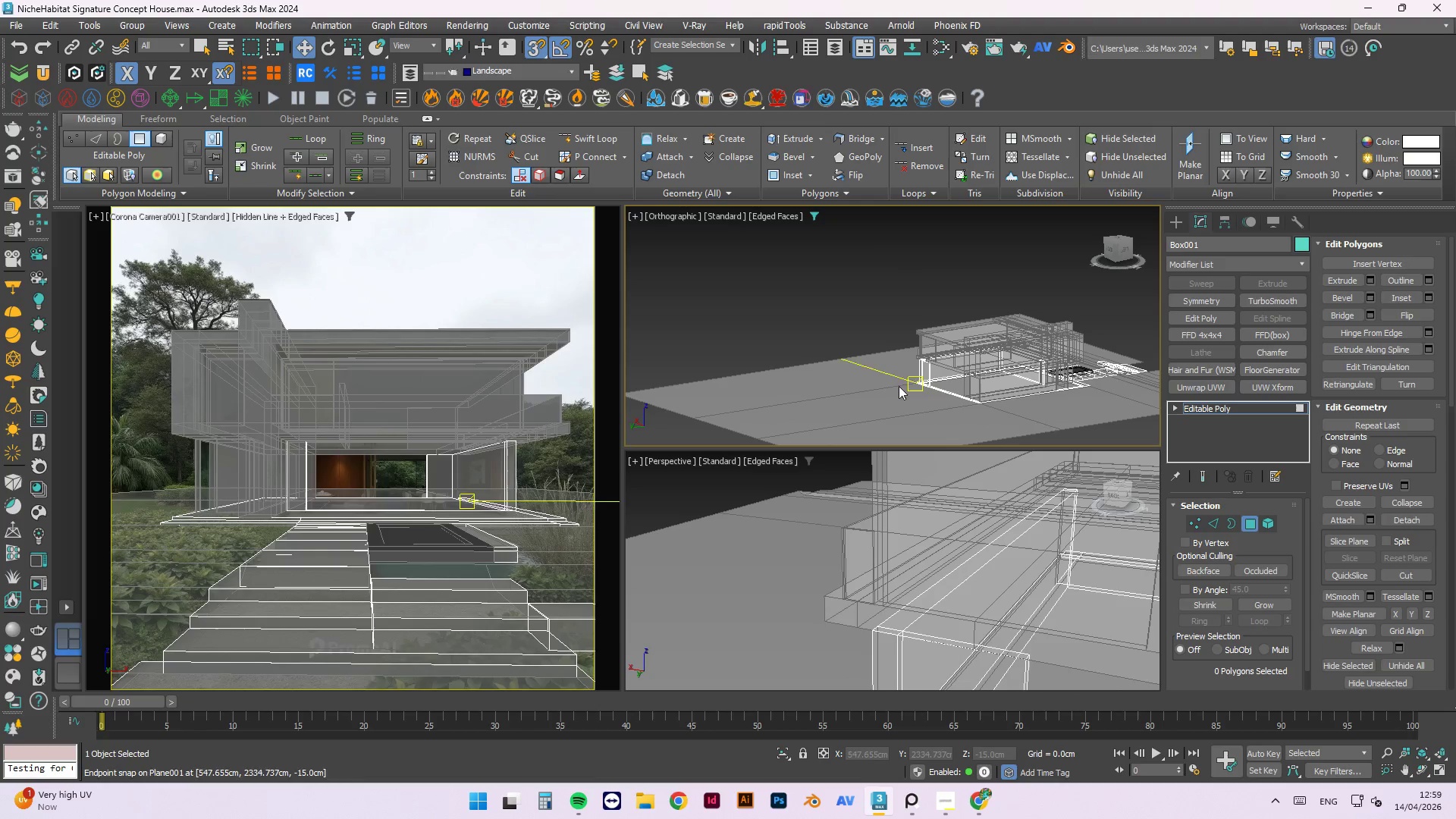 
left_click([1301, 406])
 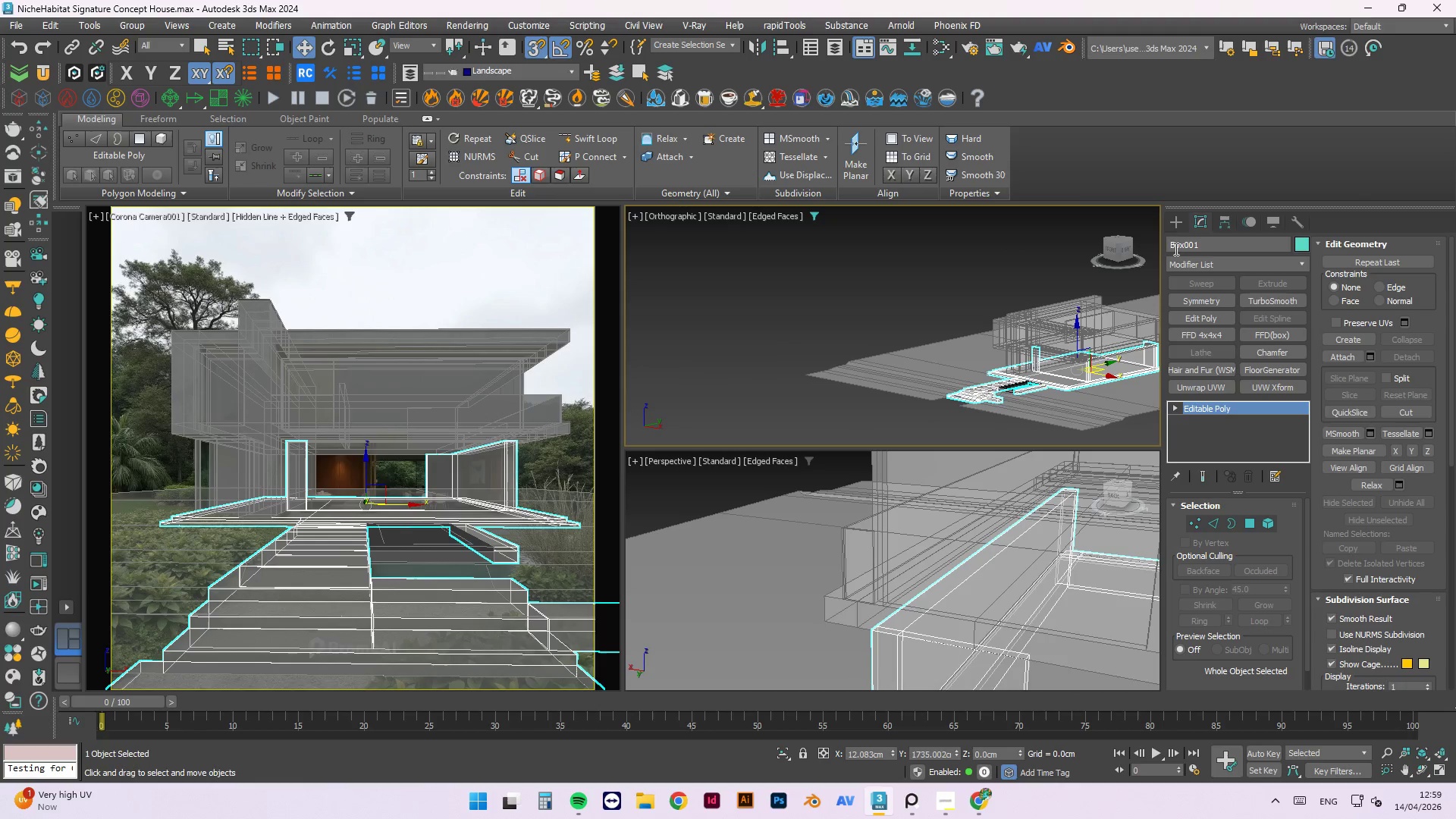 
left_click([1172, 228])
 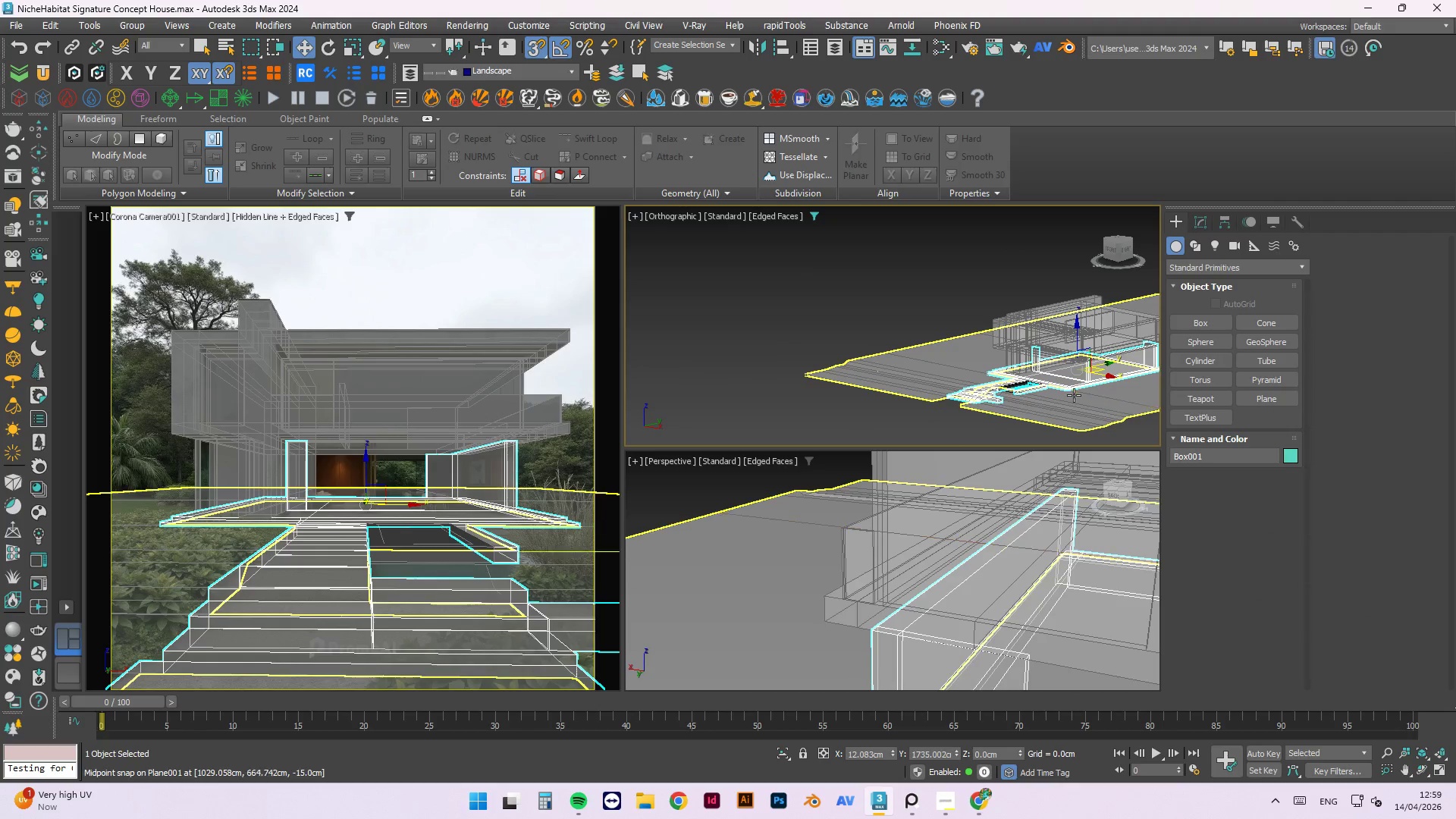 
hold_key(key=AltLeft, duration=0.62)
 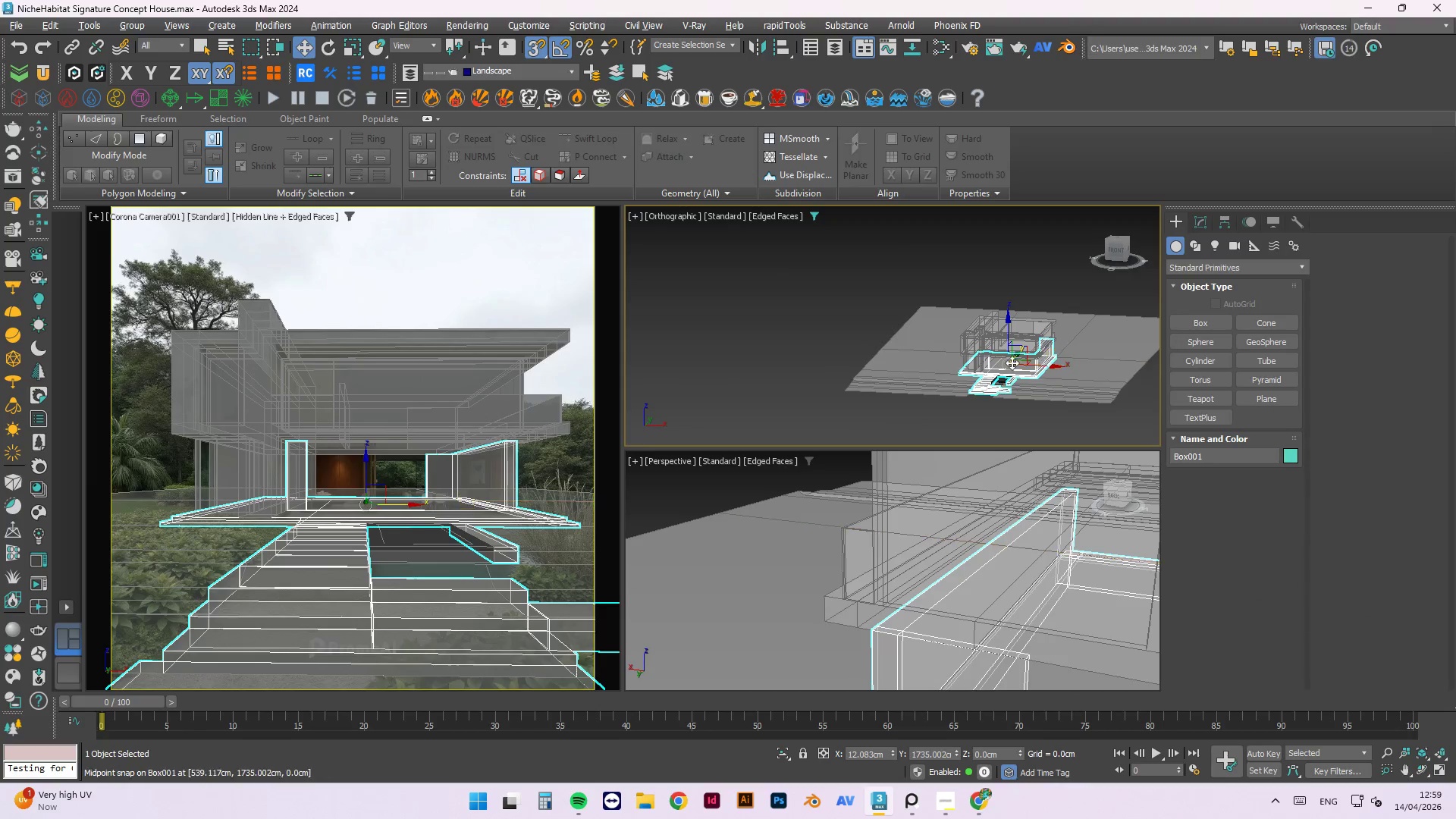 
scroll: coordinate [902, 359], scroll_direction: down, amount: 1.0
 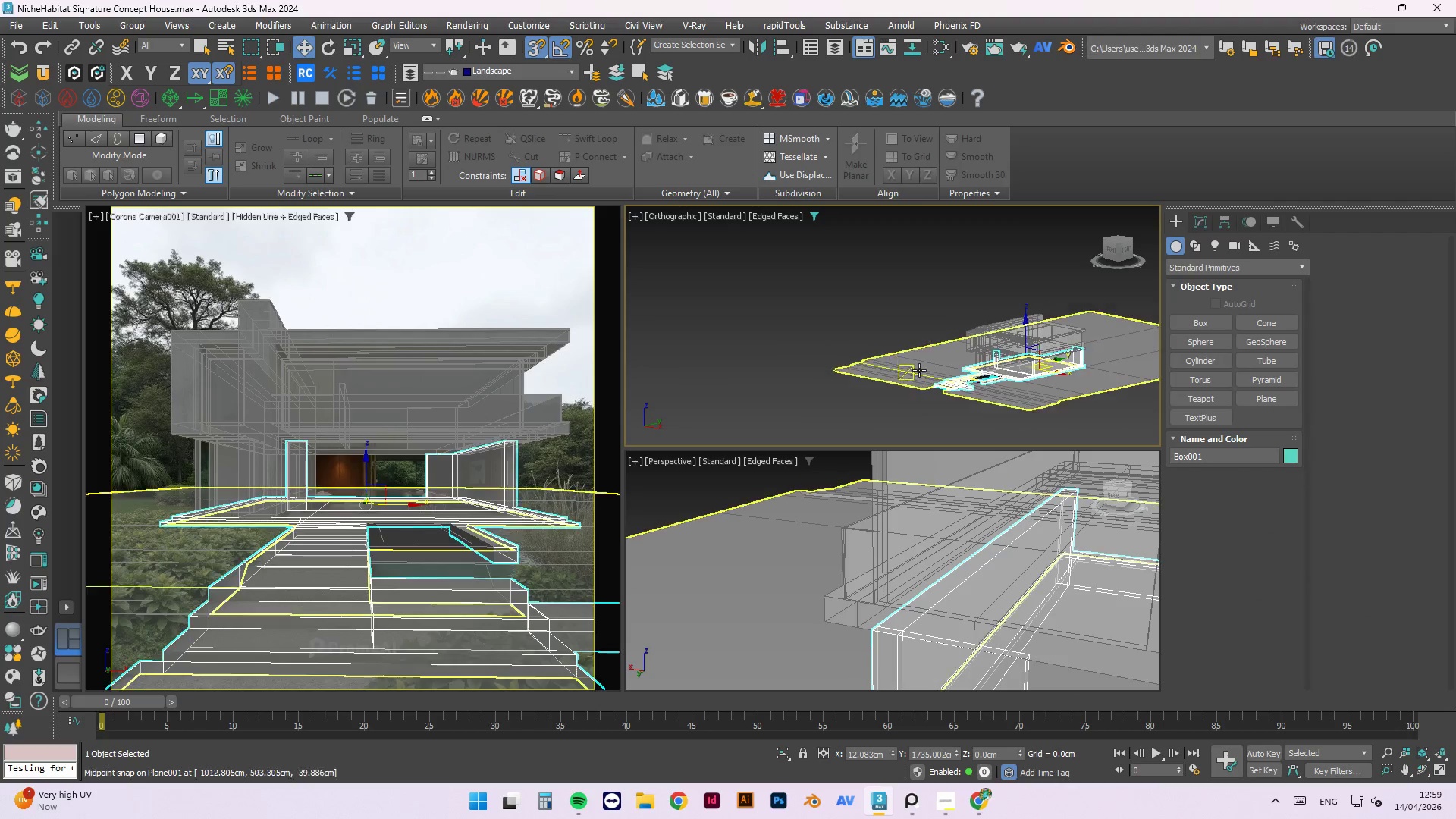 
scroll: coordinate [1006, 362], scroll_direction: up, amount: 4.0
 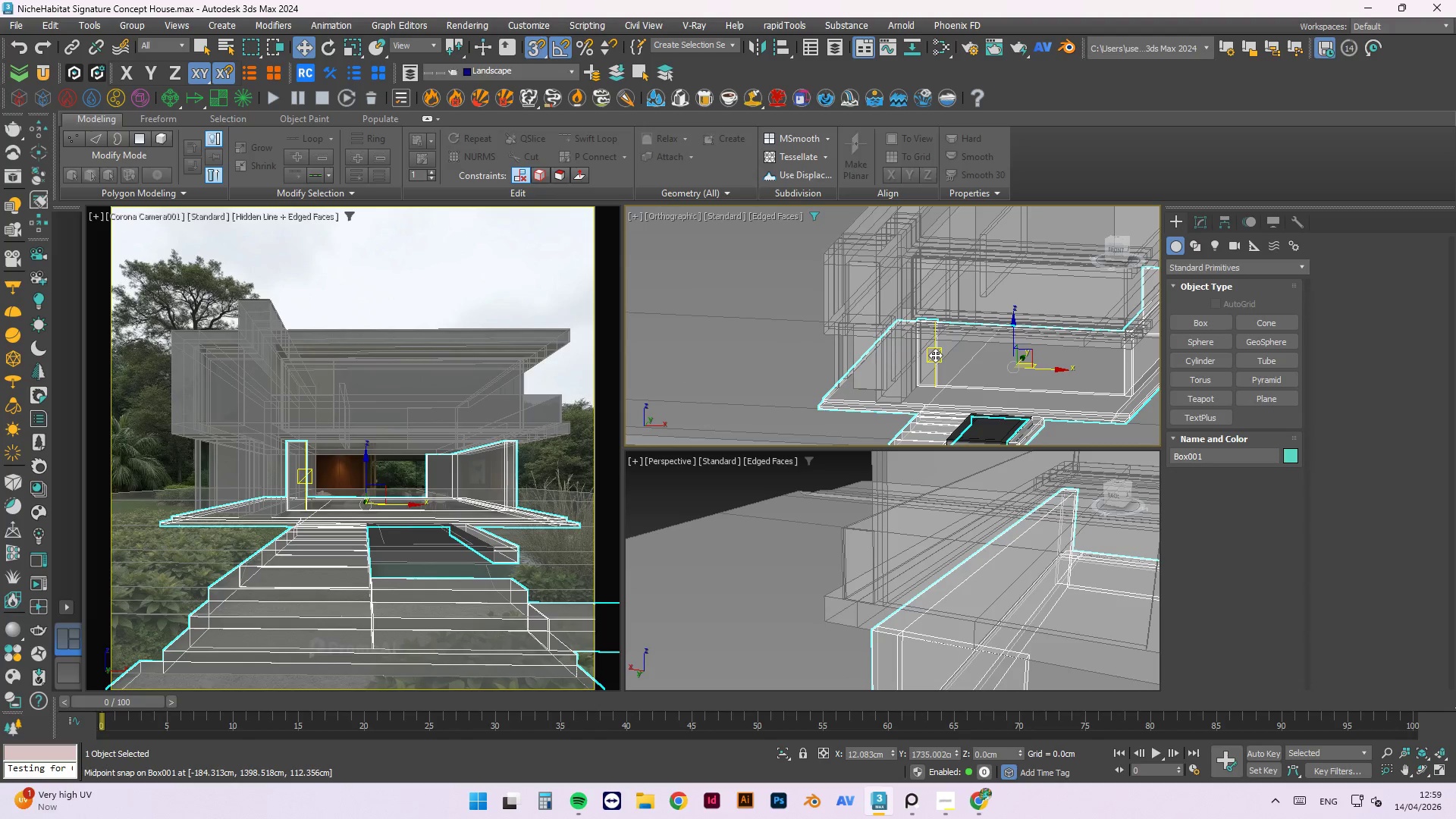 
key(F3)
 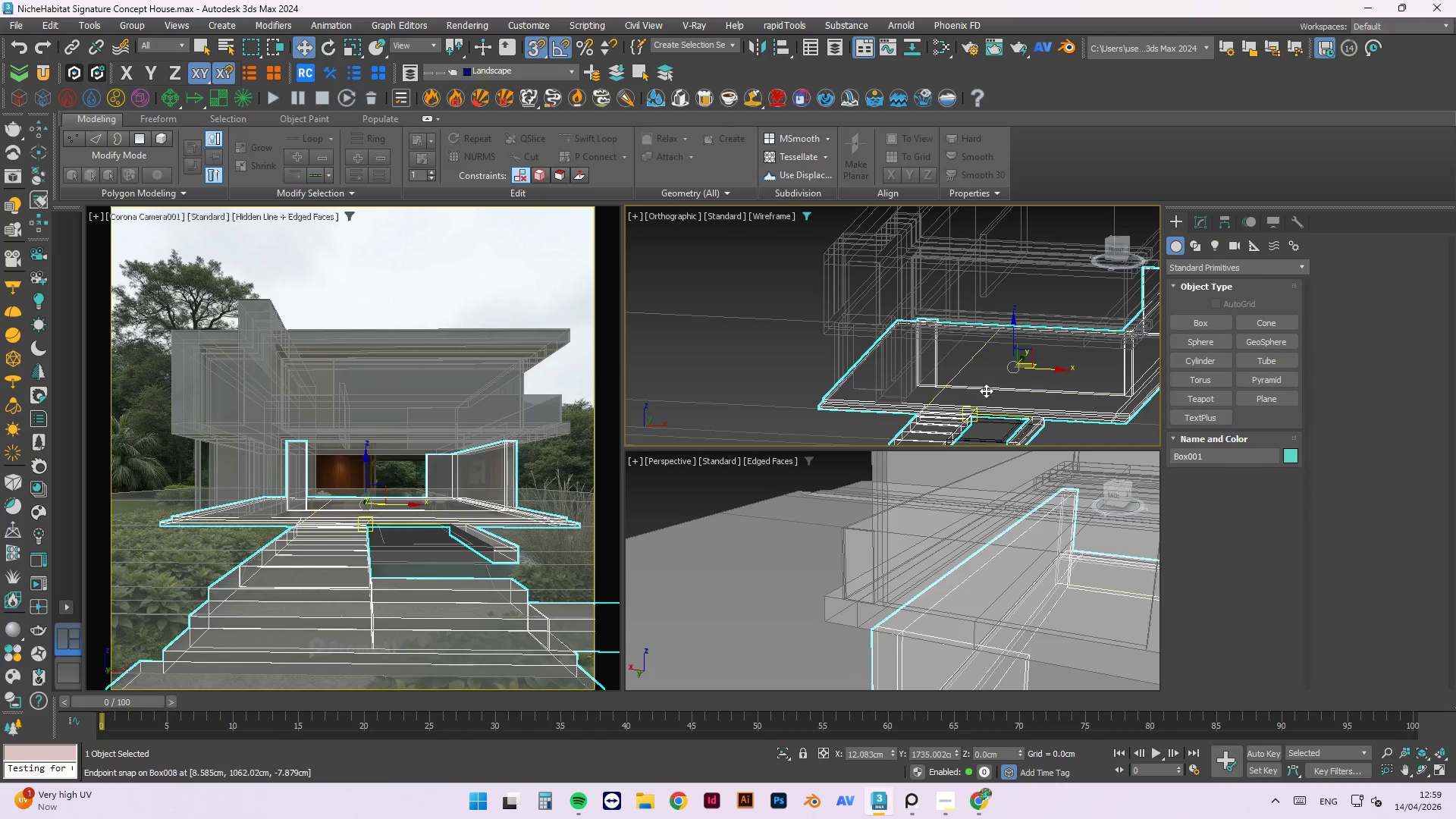 
key(F3)
 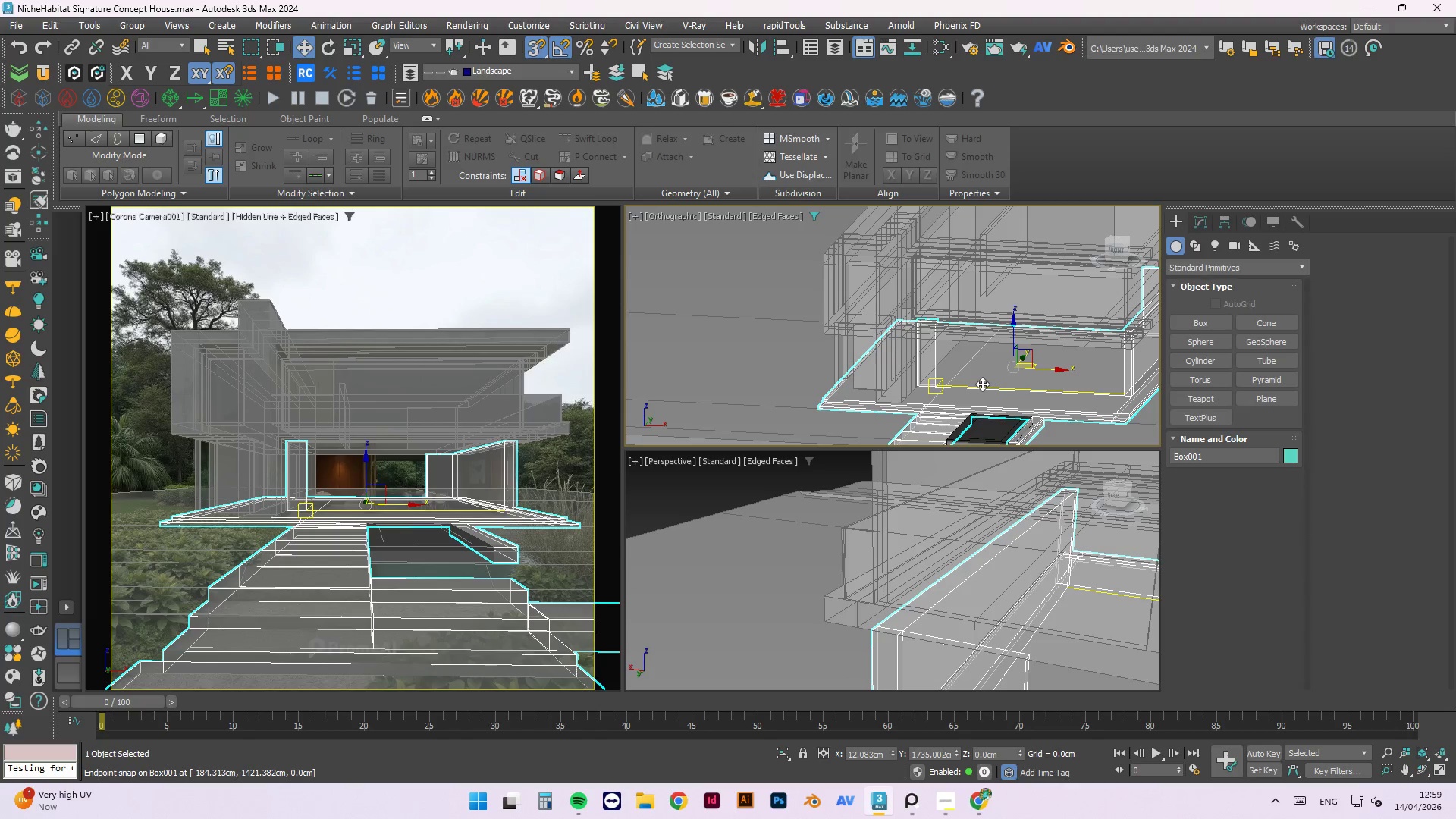 
key(F4)
 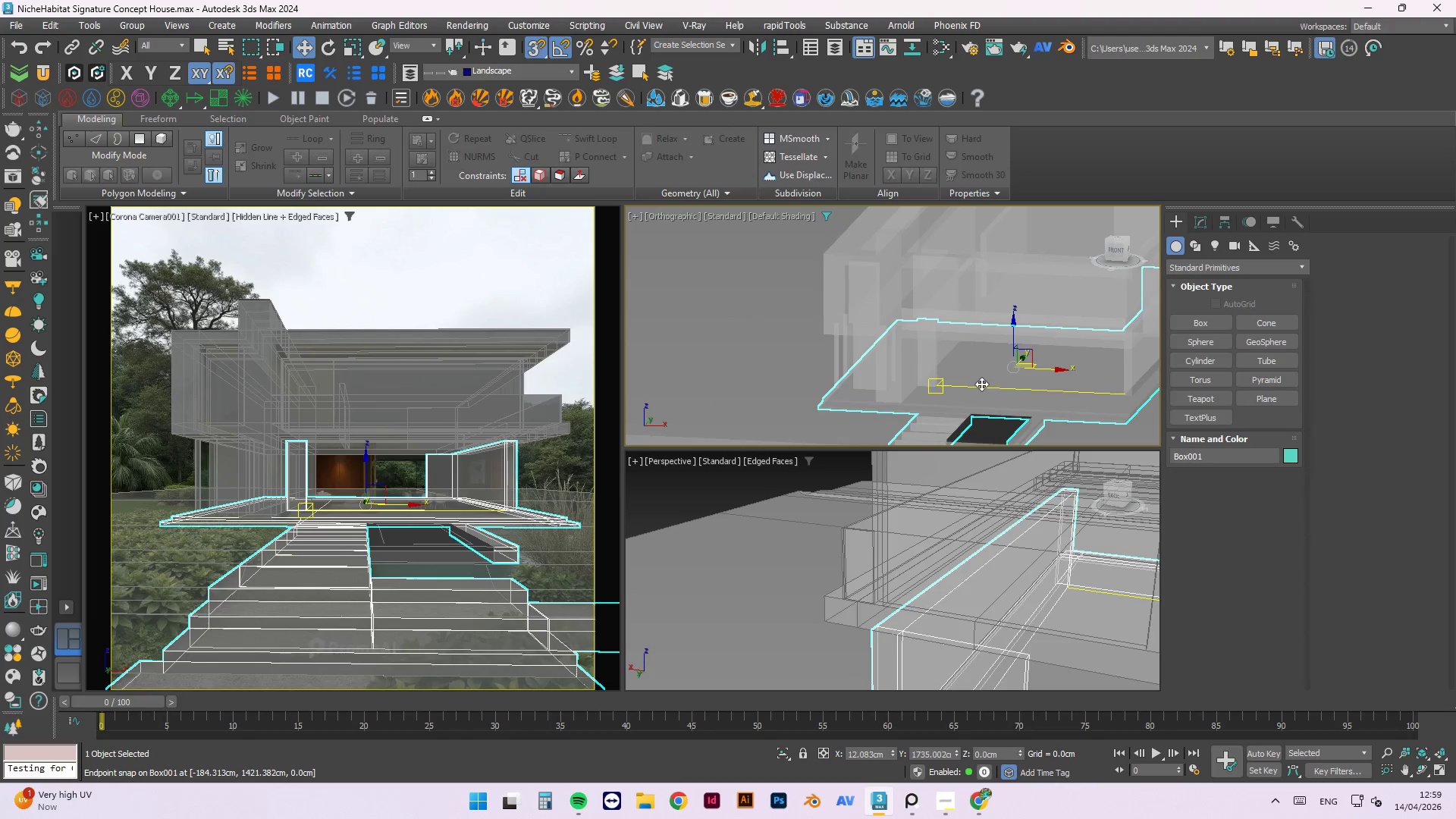 
scroll: coordinate [927, 381], scroll_direction: down, amount: 1.0
 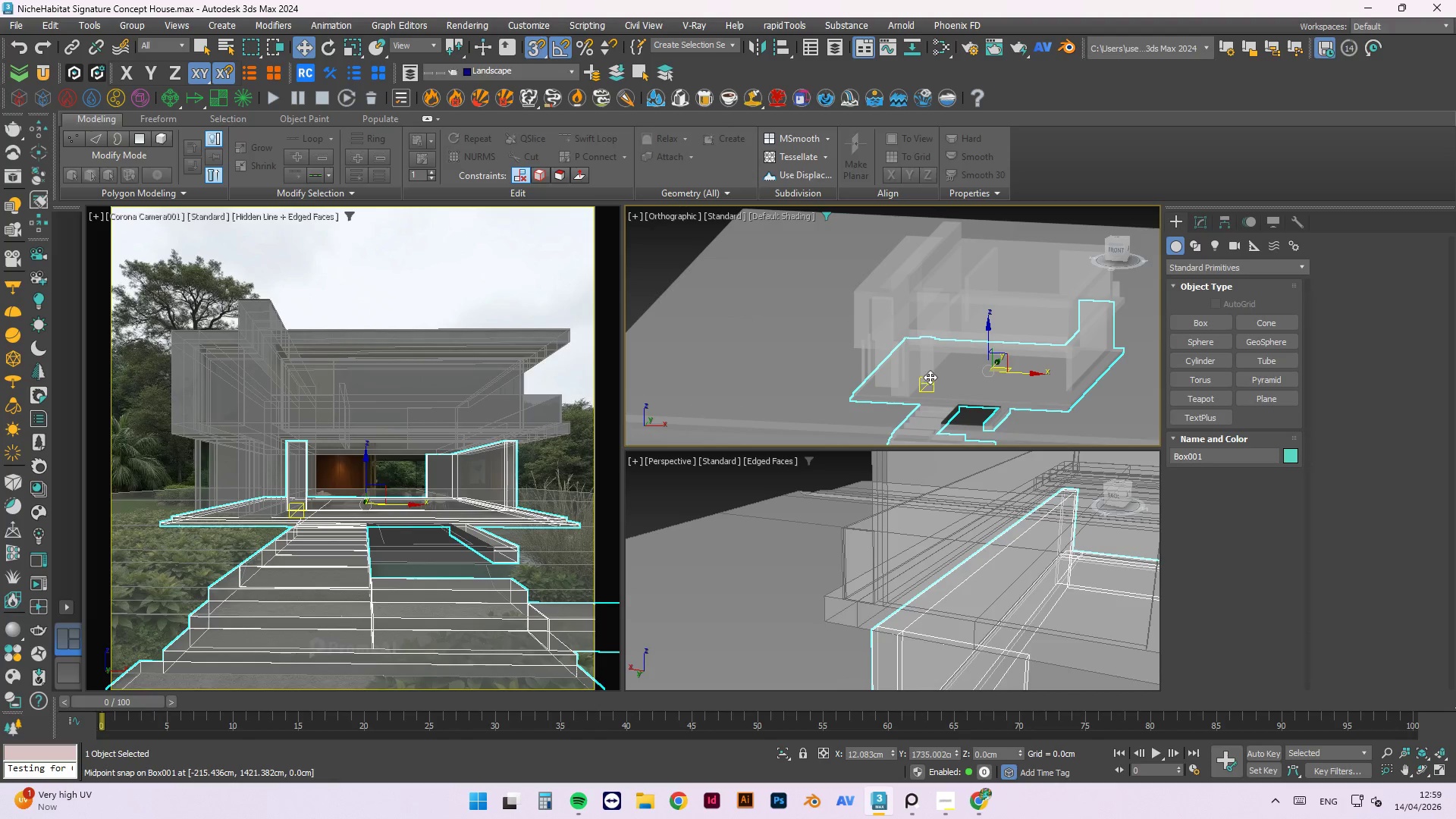 
scroll: coordinate [937, 356], scroll_direction: up, amount: 2.0
 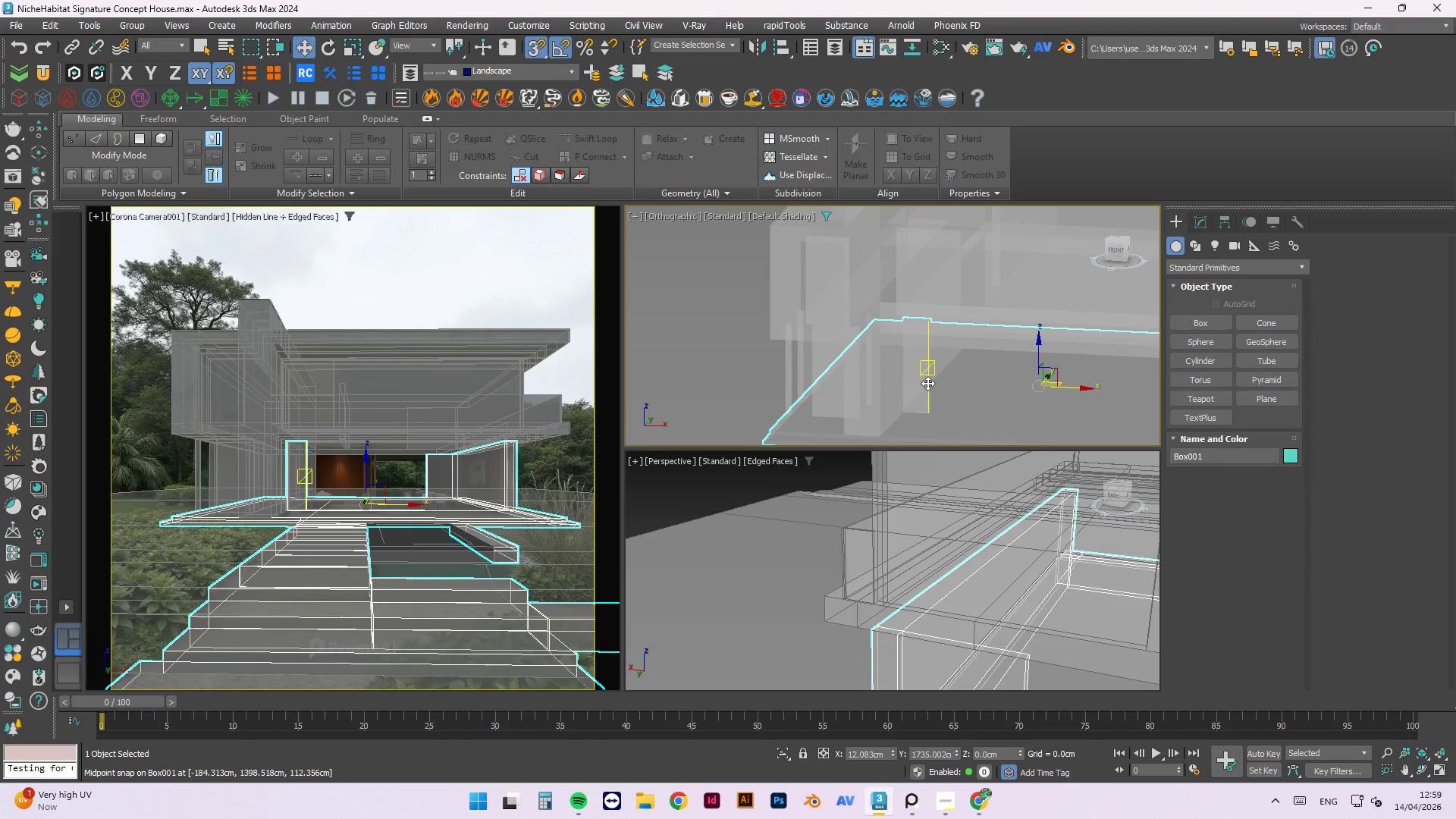 
left_click([927, 383])
 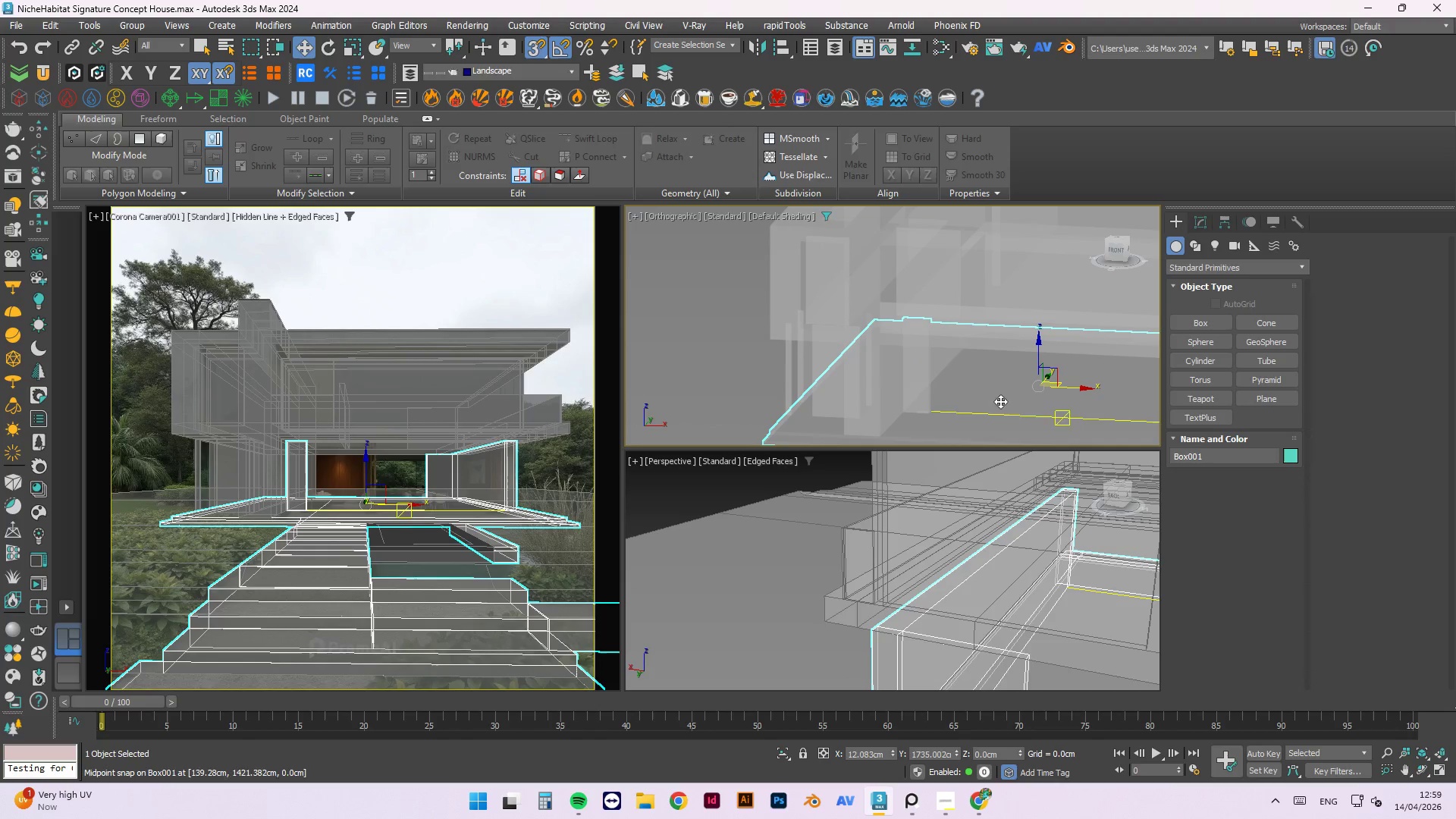 
scroll: coordinate [949, 364], scroll_direction: down, amount: 2.0
 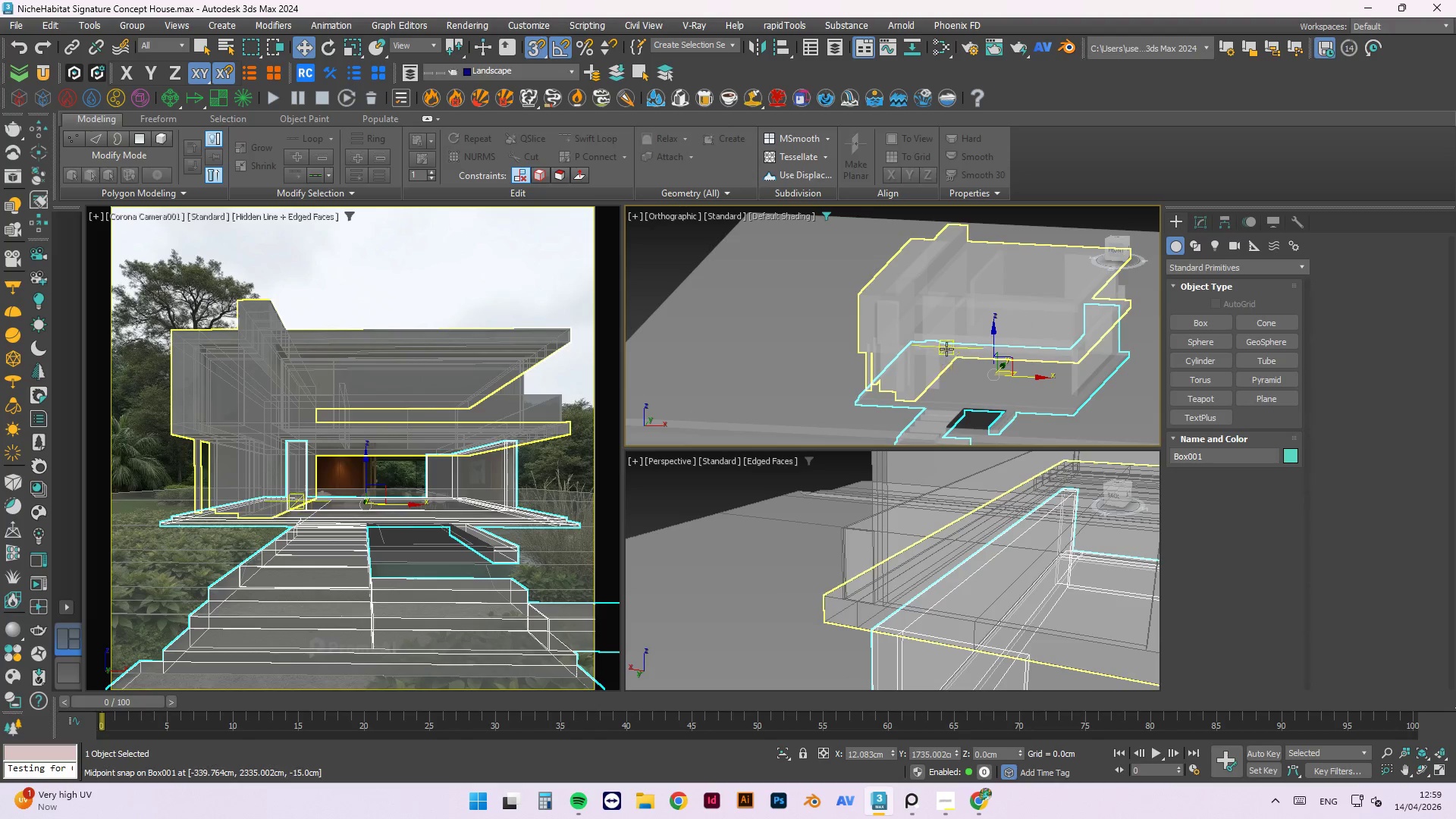 
hold_key(key=ControlLeft, duration=1.5)
 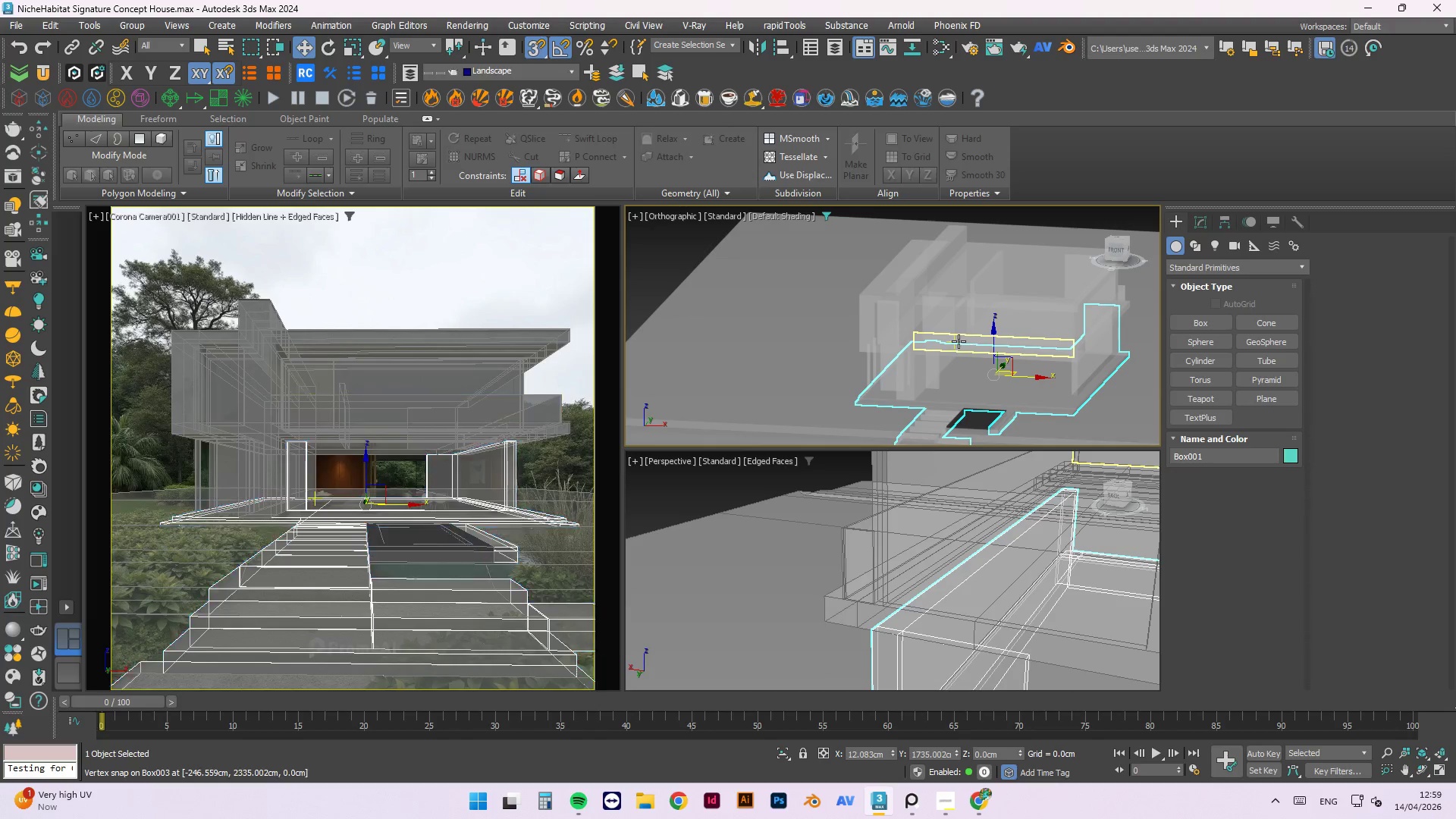 
hold_key(key=ControlLeft, duration=1.5)
left_click([928, 382])
 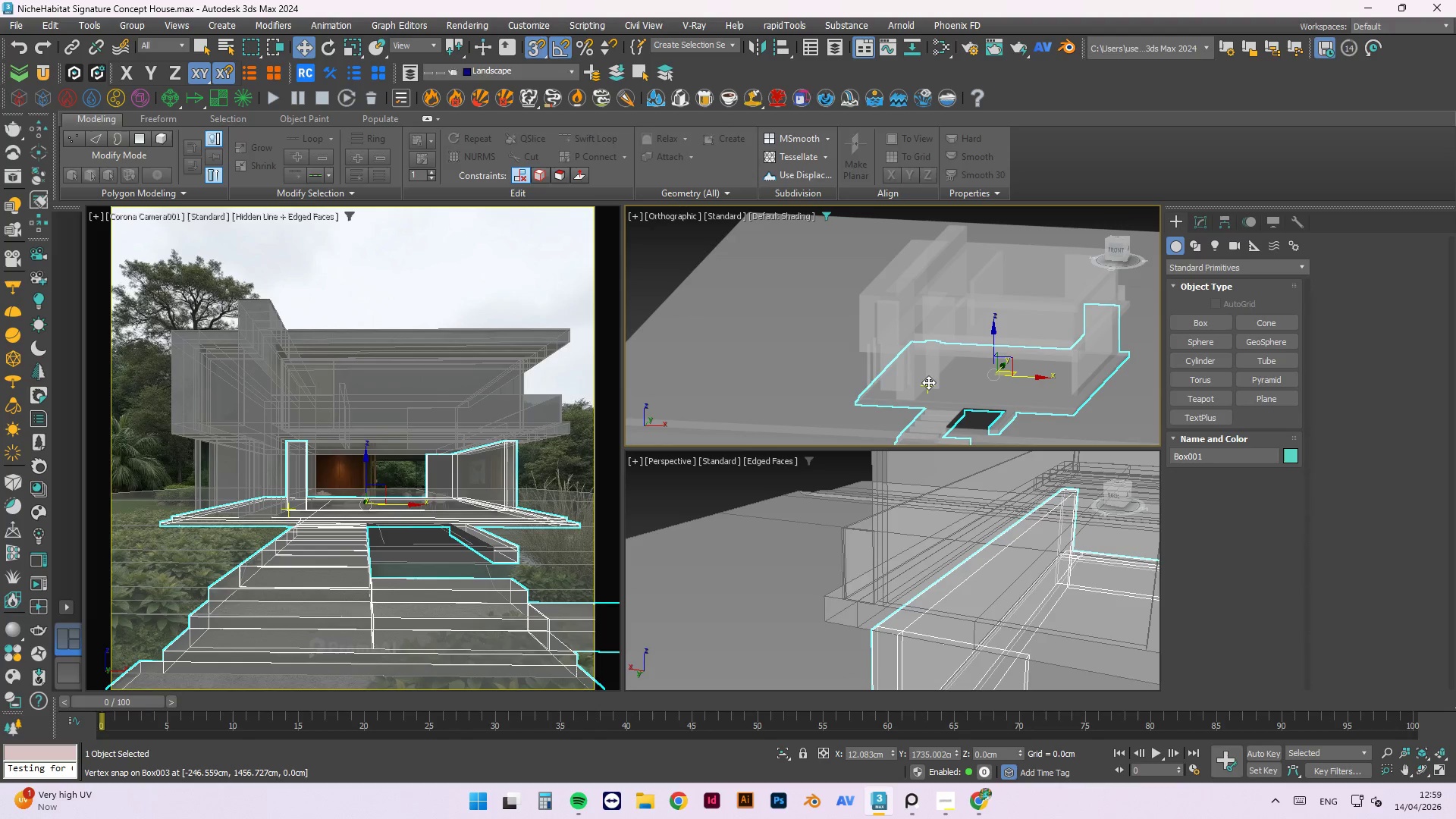 
hold_key(key=ControlLeft, duration=1.0)
 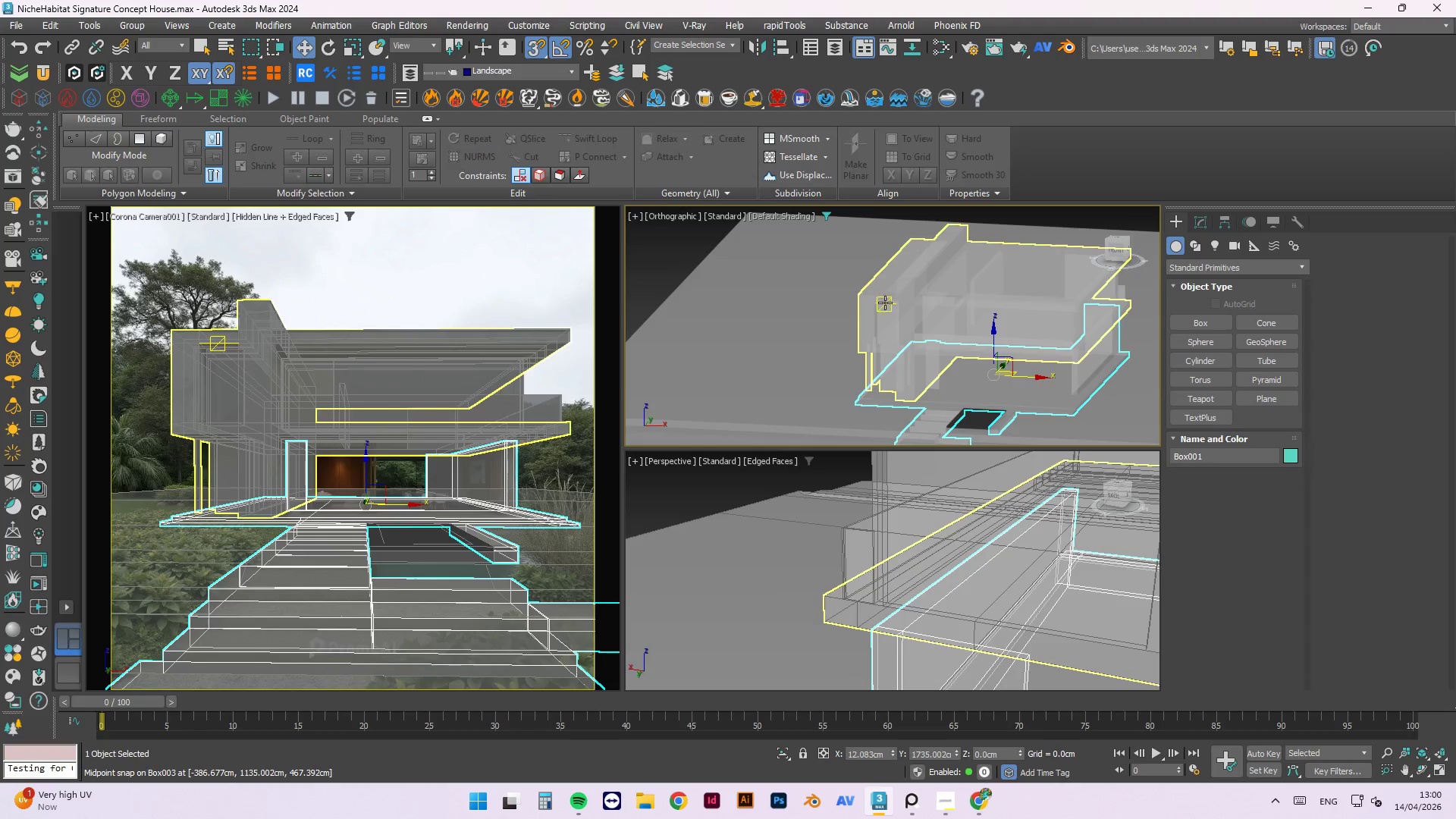 
hold_key(key=ControlLeft, duration=0.77)
left_click([892, 307])
 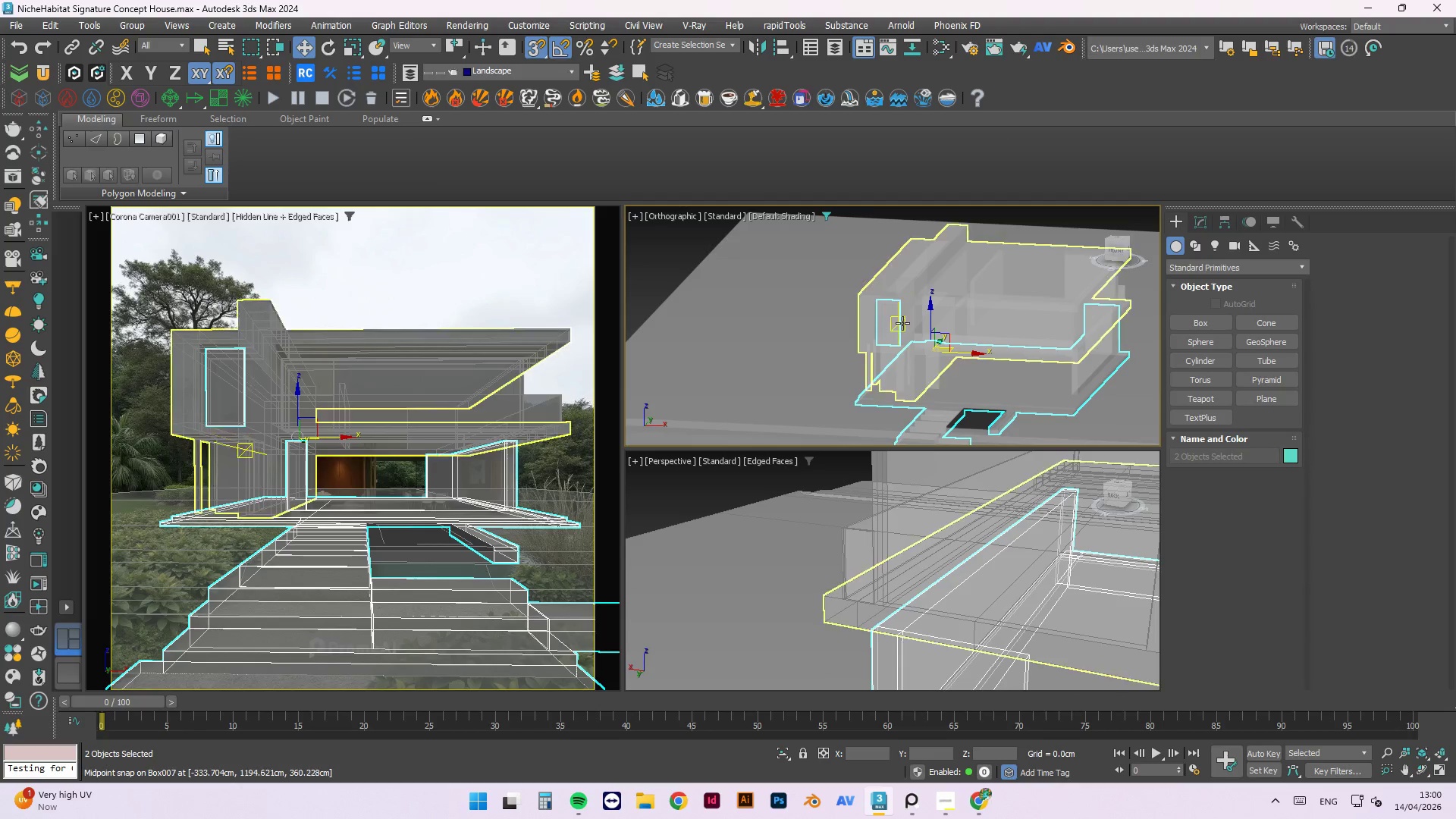 
hold_key(key=ControlLeft, duration=1.59)
scroll: coordinate [844, 331], scroll_direction: down, amount: 2.0
 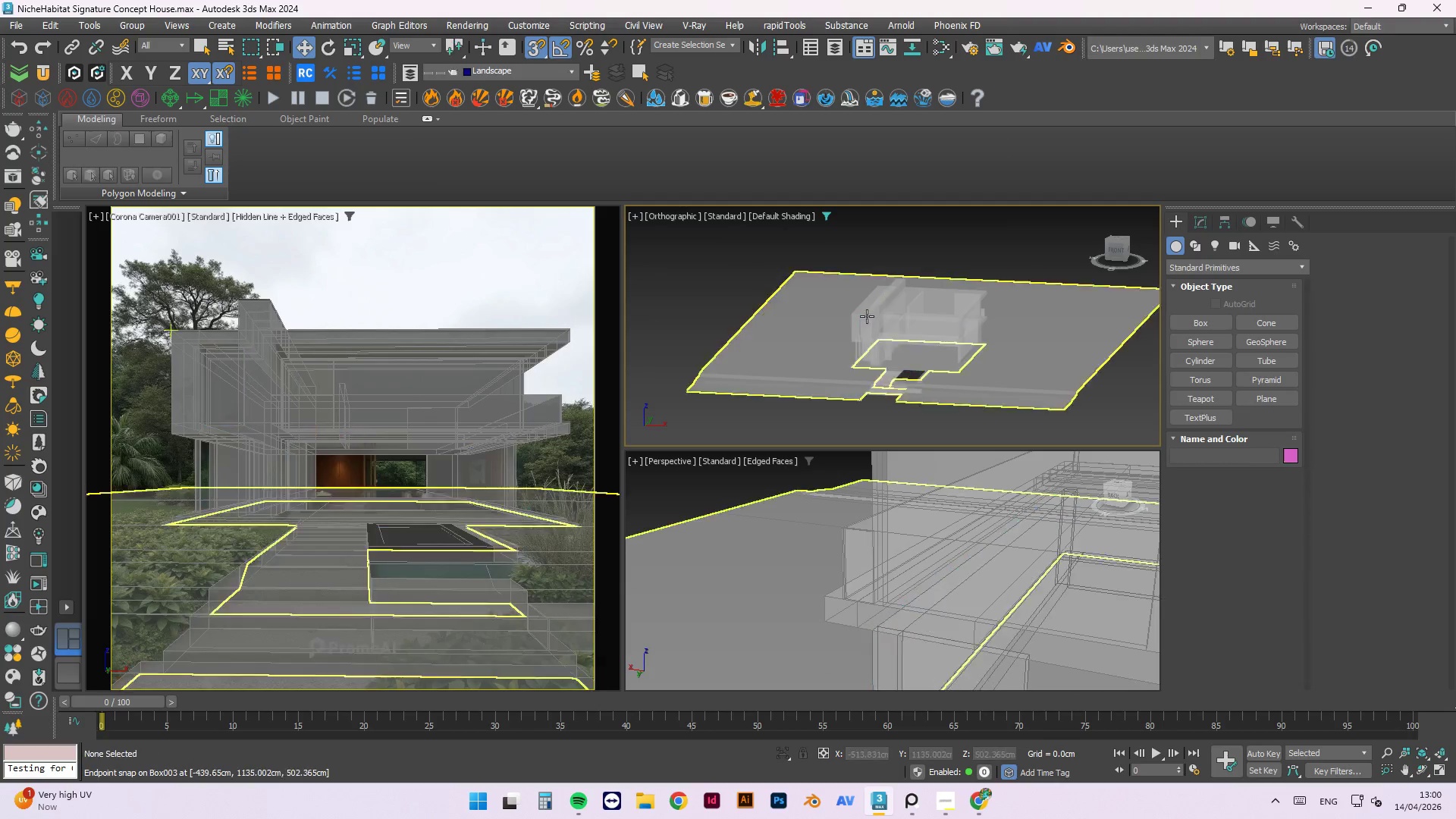 
hold_key(key=ControlLeft, duration=0.66)
 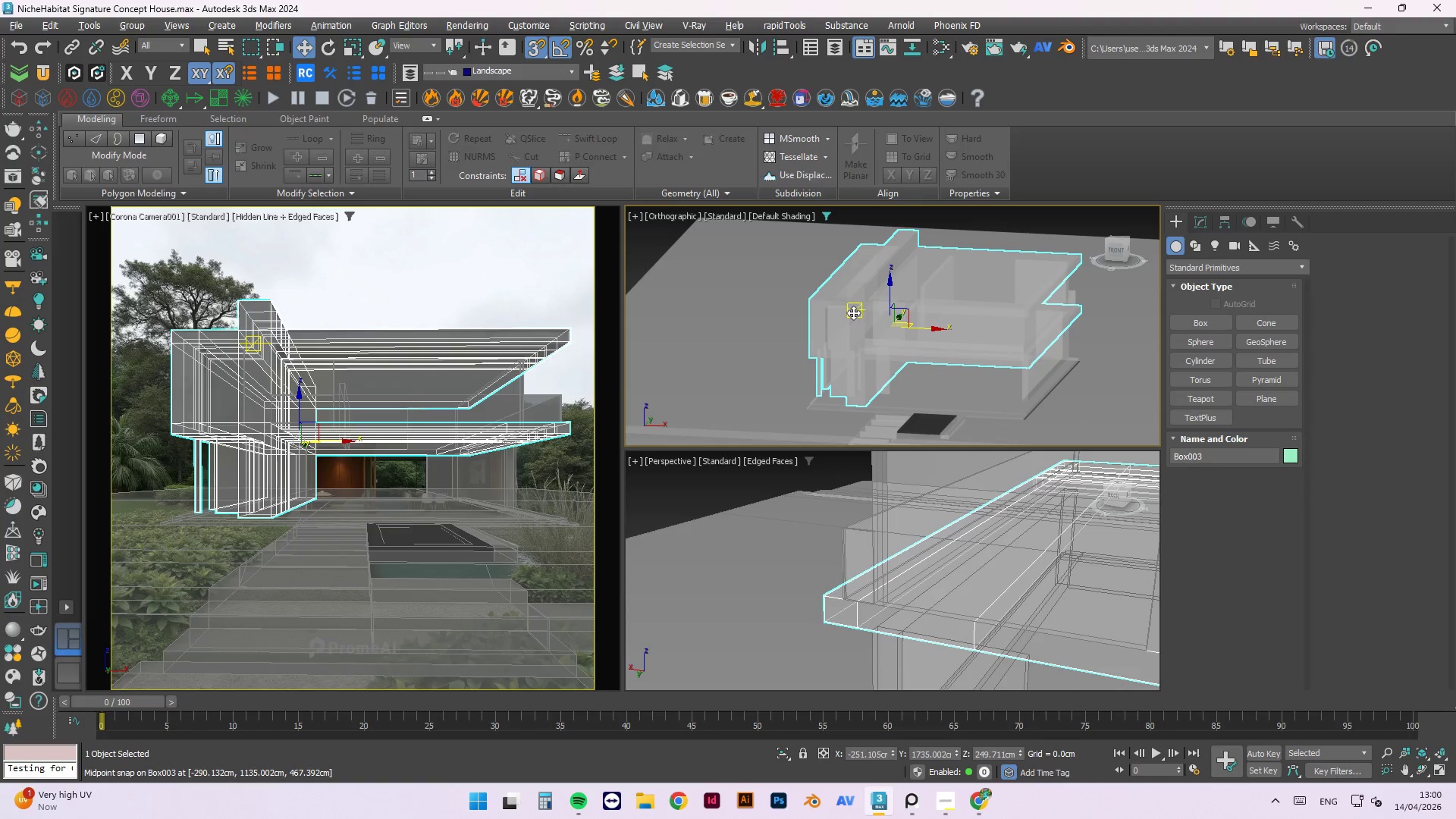 
scroll: coordinate [893, 325], scroll_direction: up, amount: 2.0
 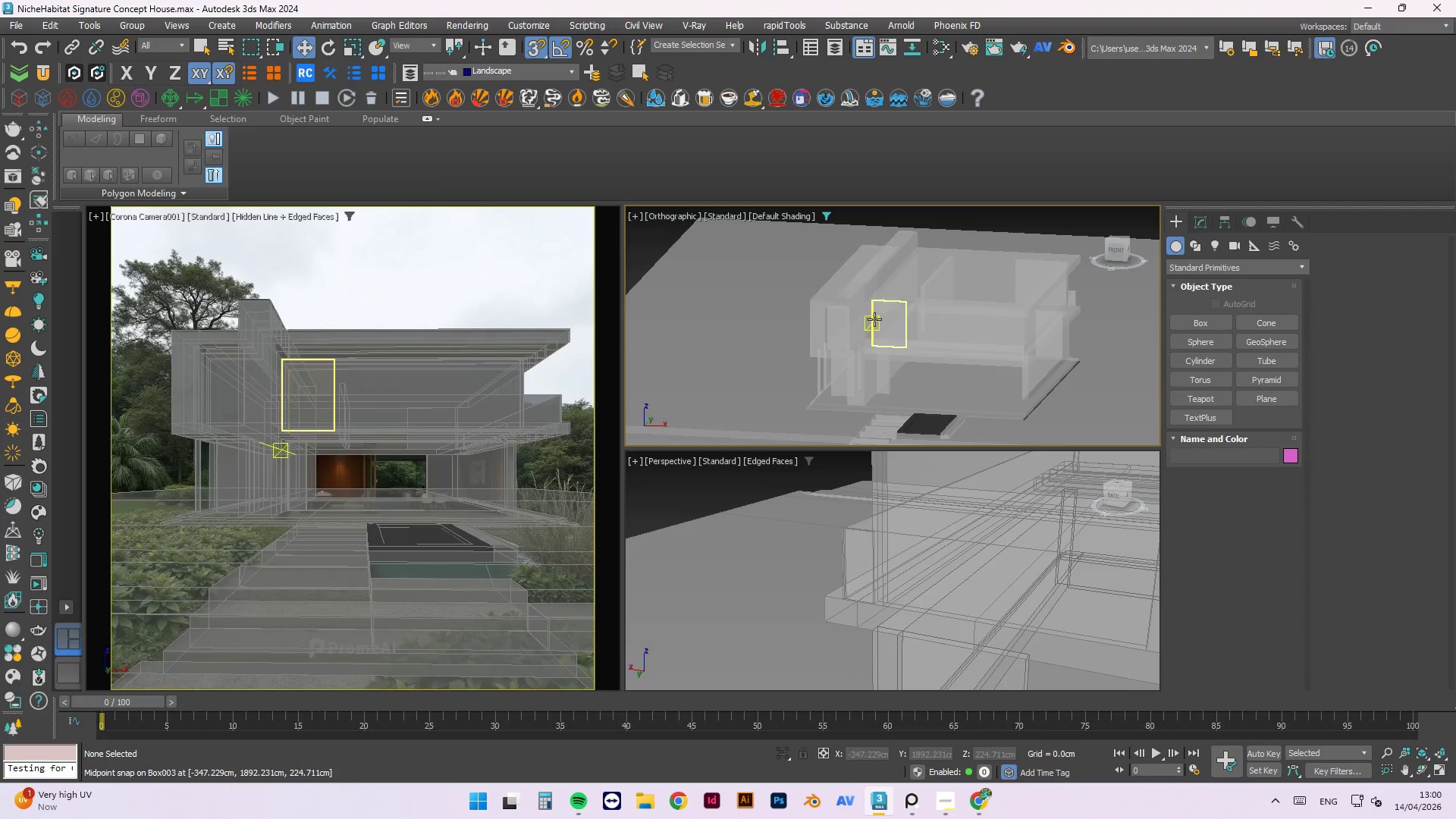 
left_click([854, 311])
 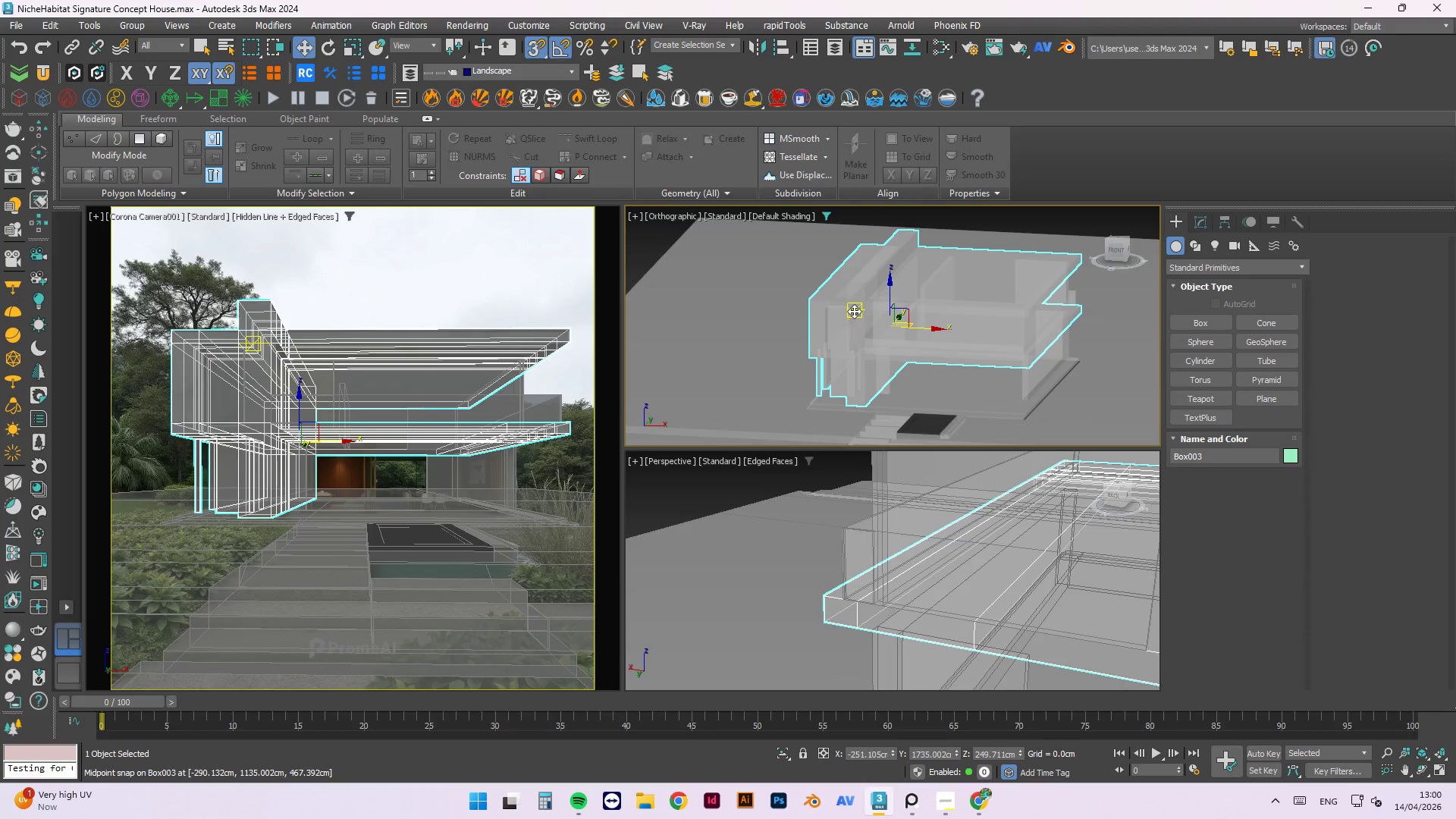 
hold_key(key=ControlLeft, duration=1.84)
 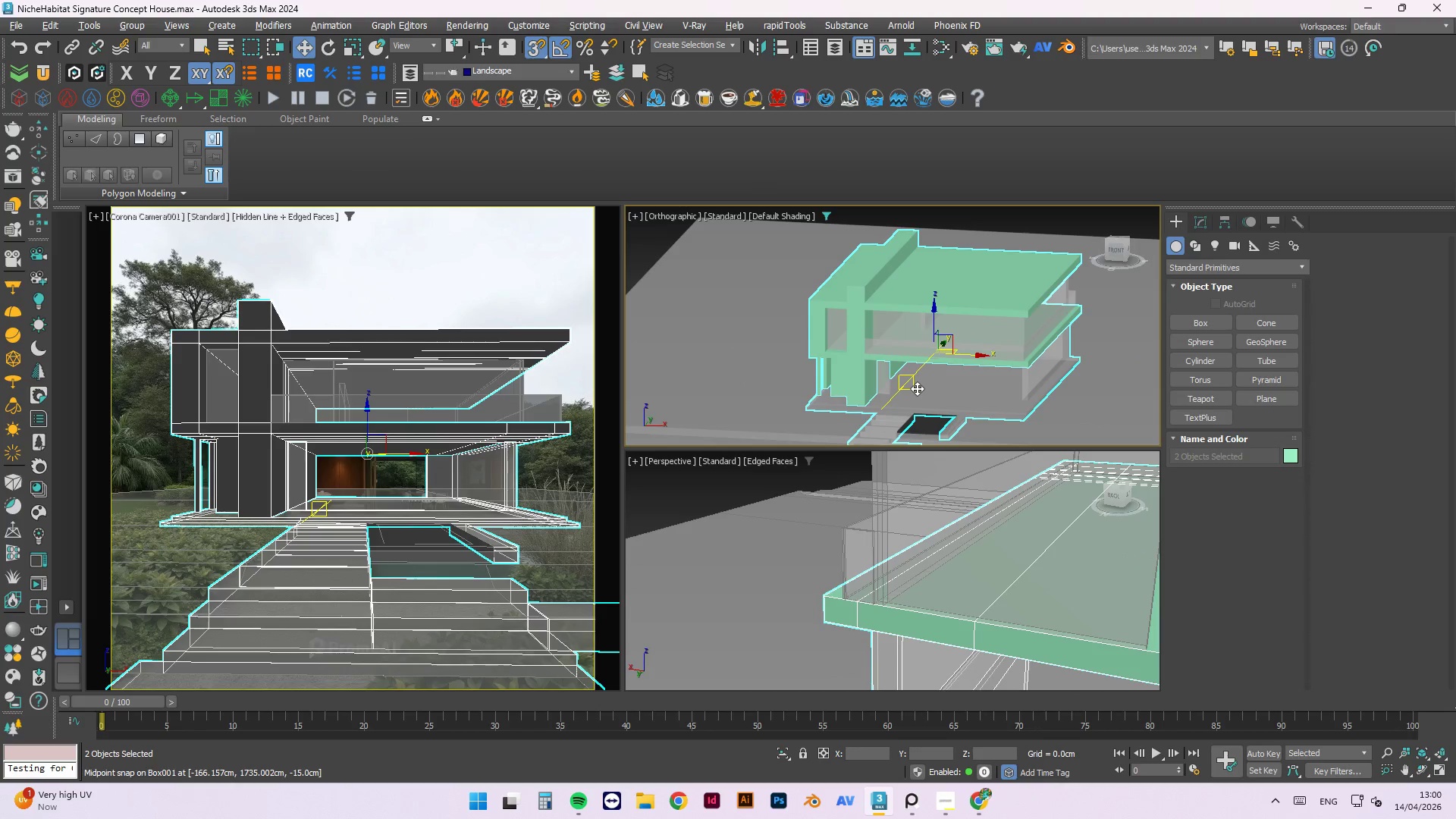 
key(Alt+X)
 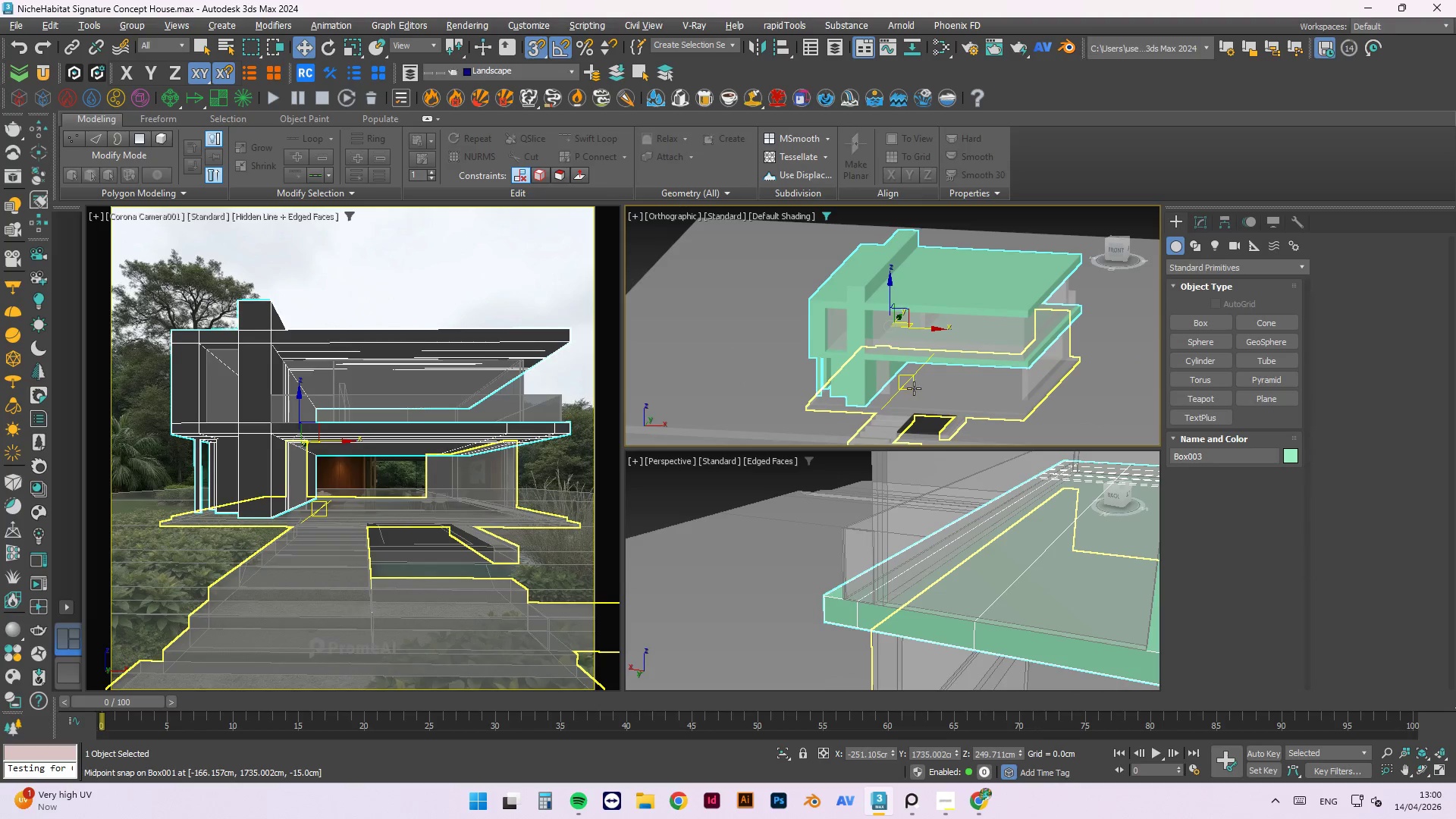 
left_click([915, 388])
 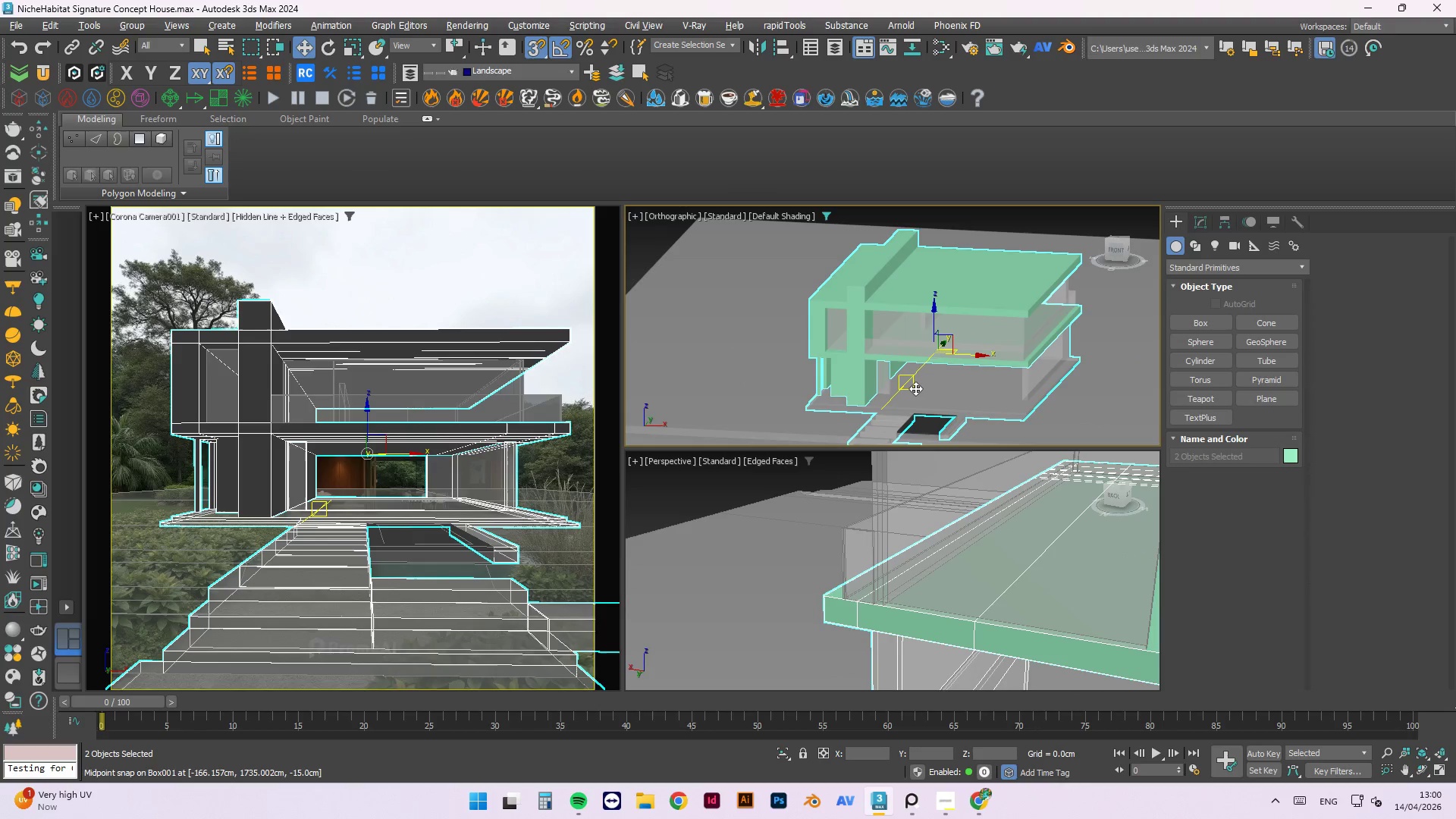 
key(Control+ControlLeft)
 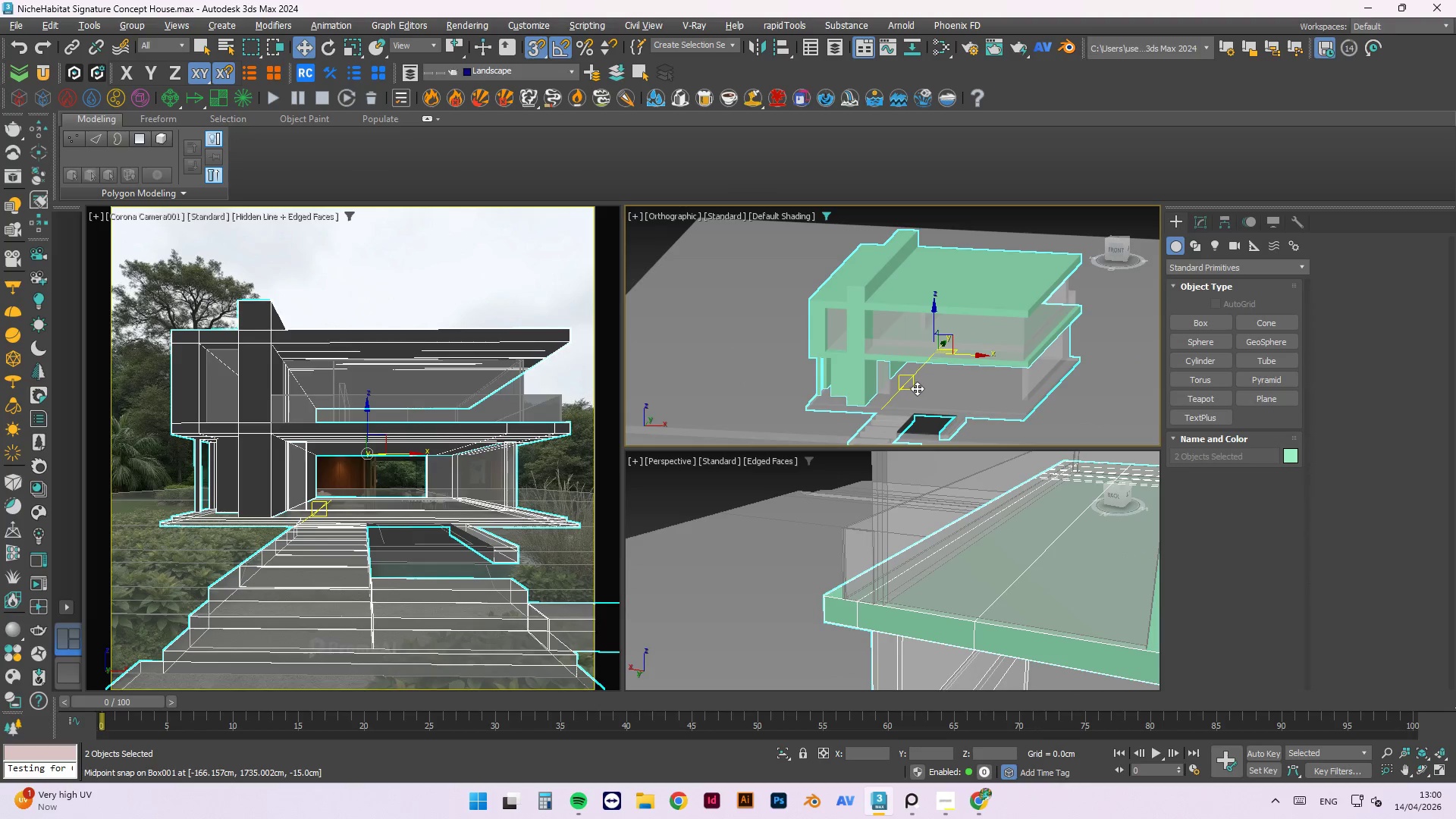 
key(Control+ControlLeft)
 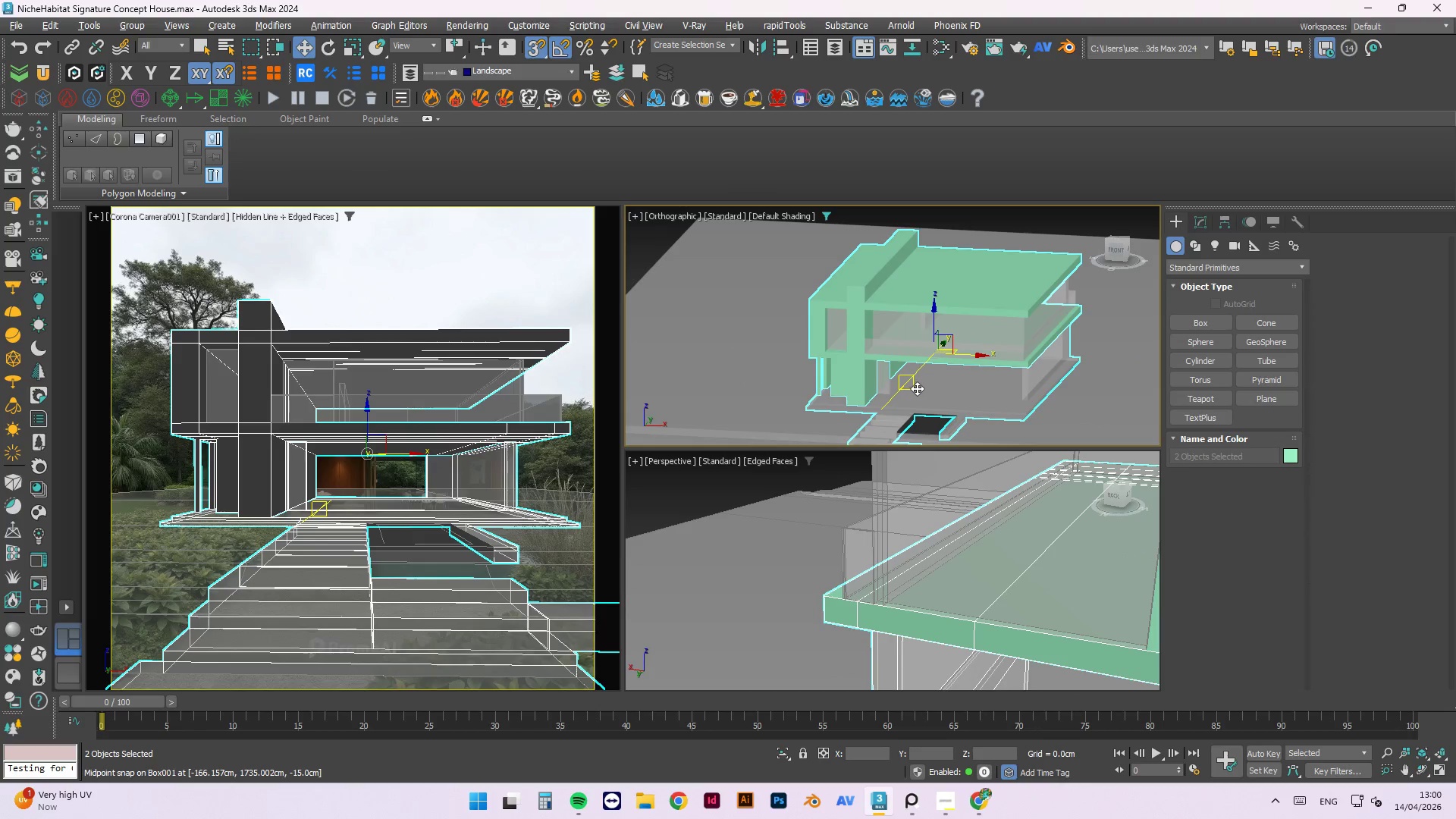 
key(Control+ControlLeft)
 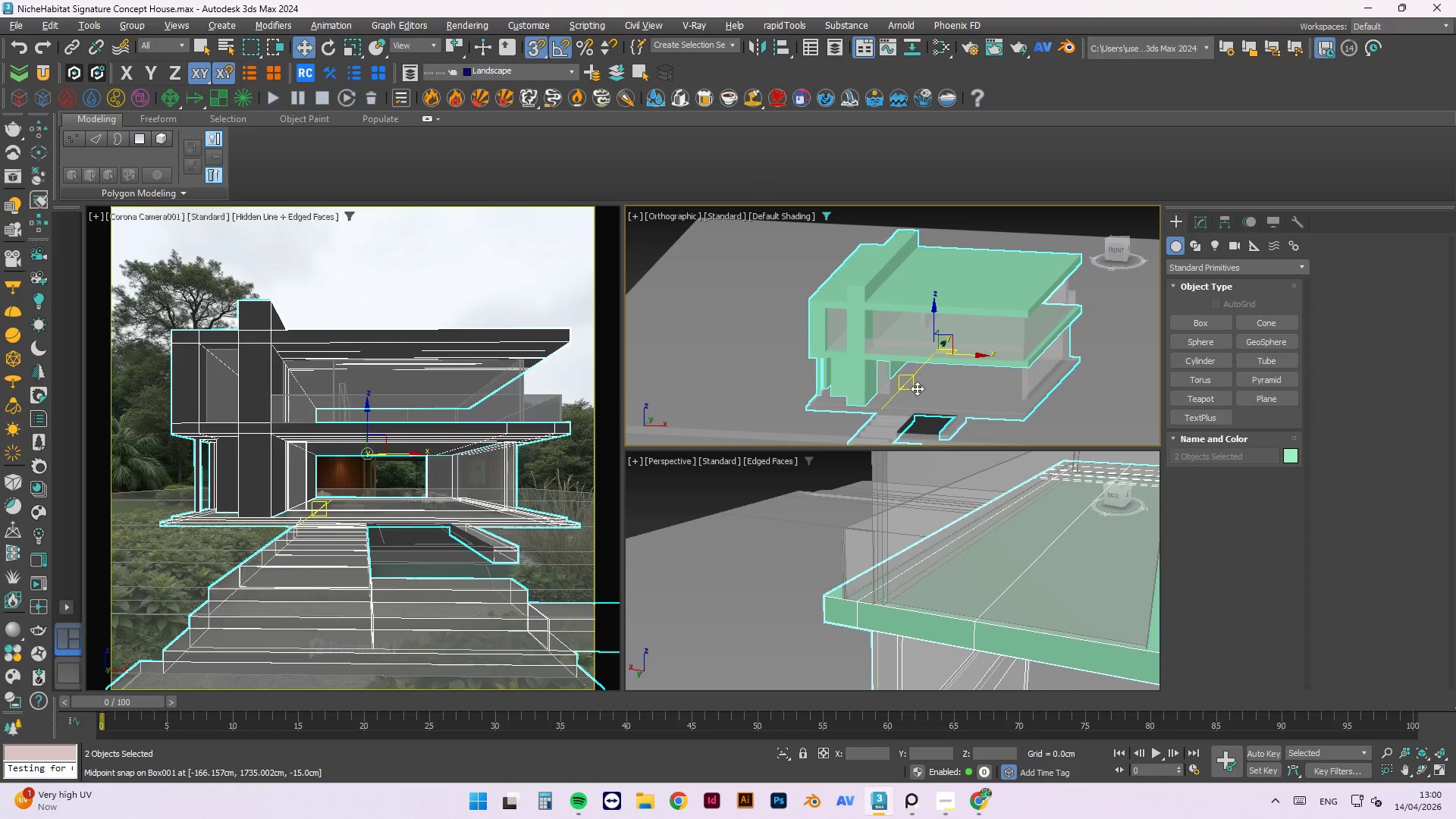 
key(Alt+X)
 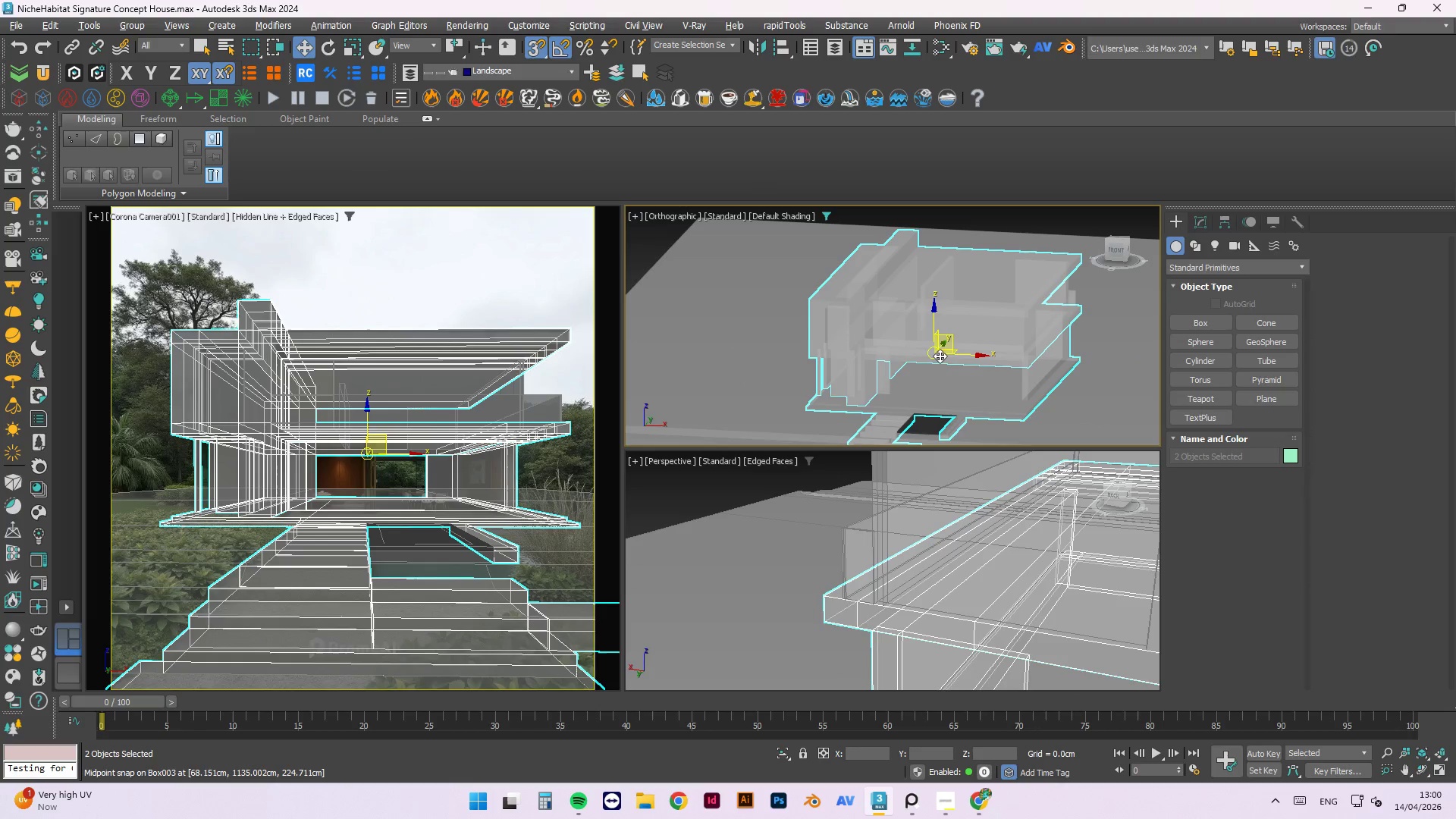 
key(Alt+X)
 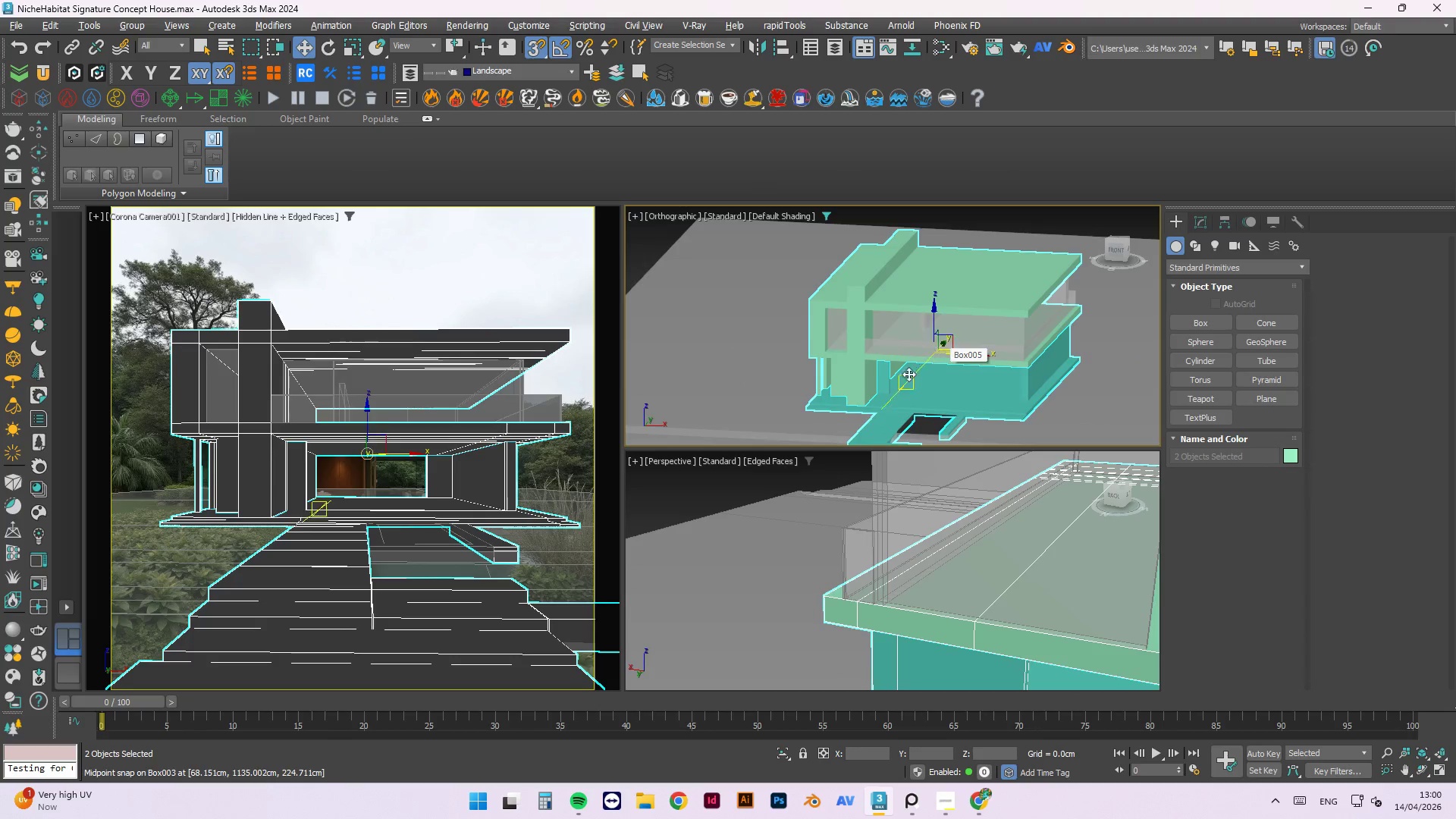 
scroll: coordinate [874, 374], scroll_direction: down, amount: 3.0
 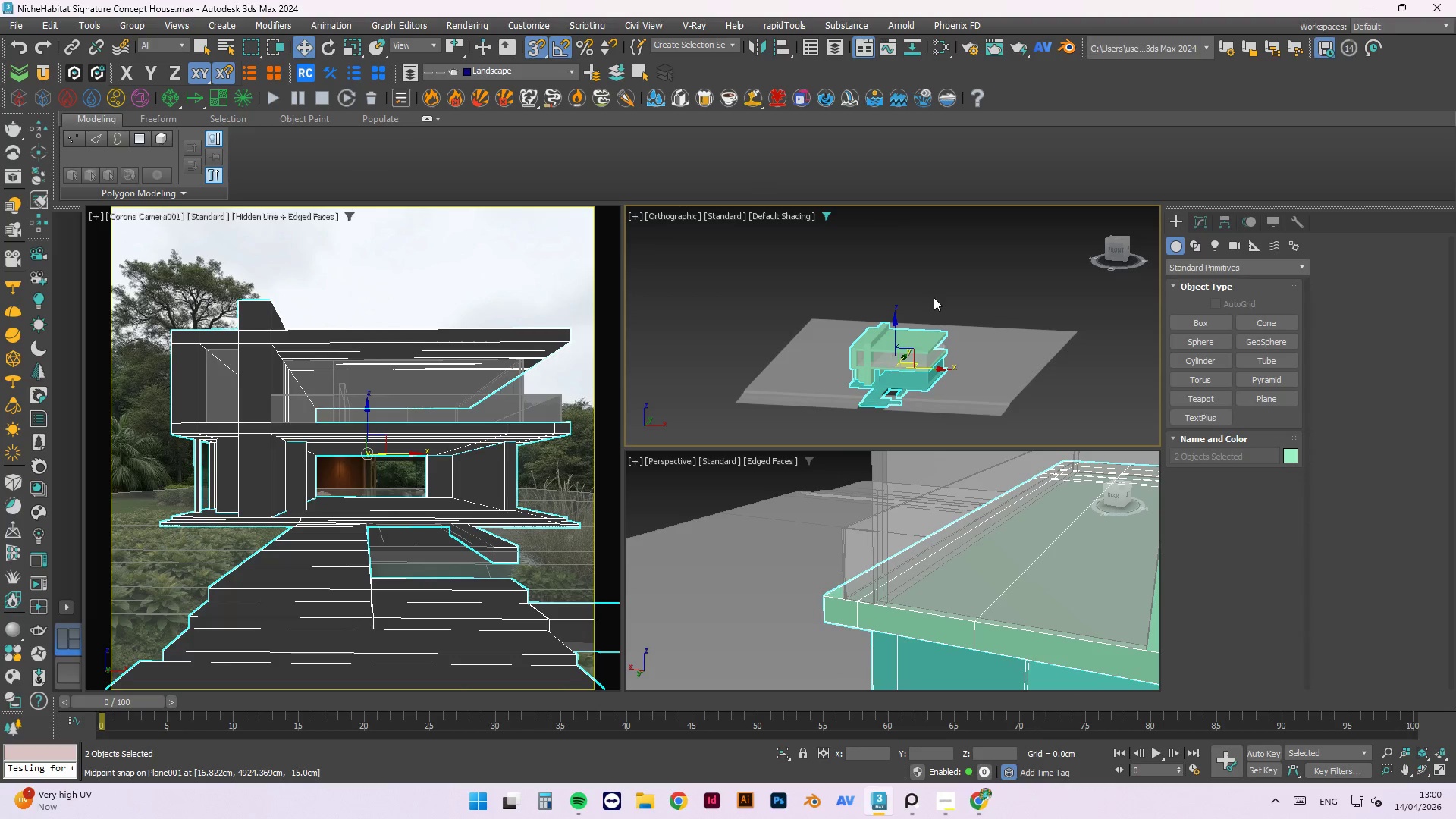 
left_click([942, 265])
 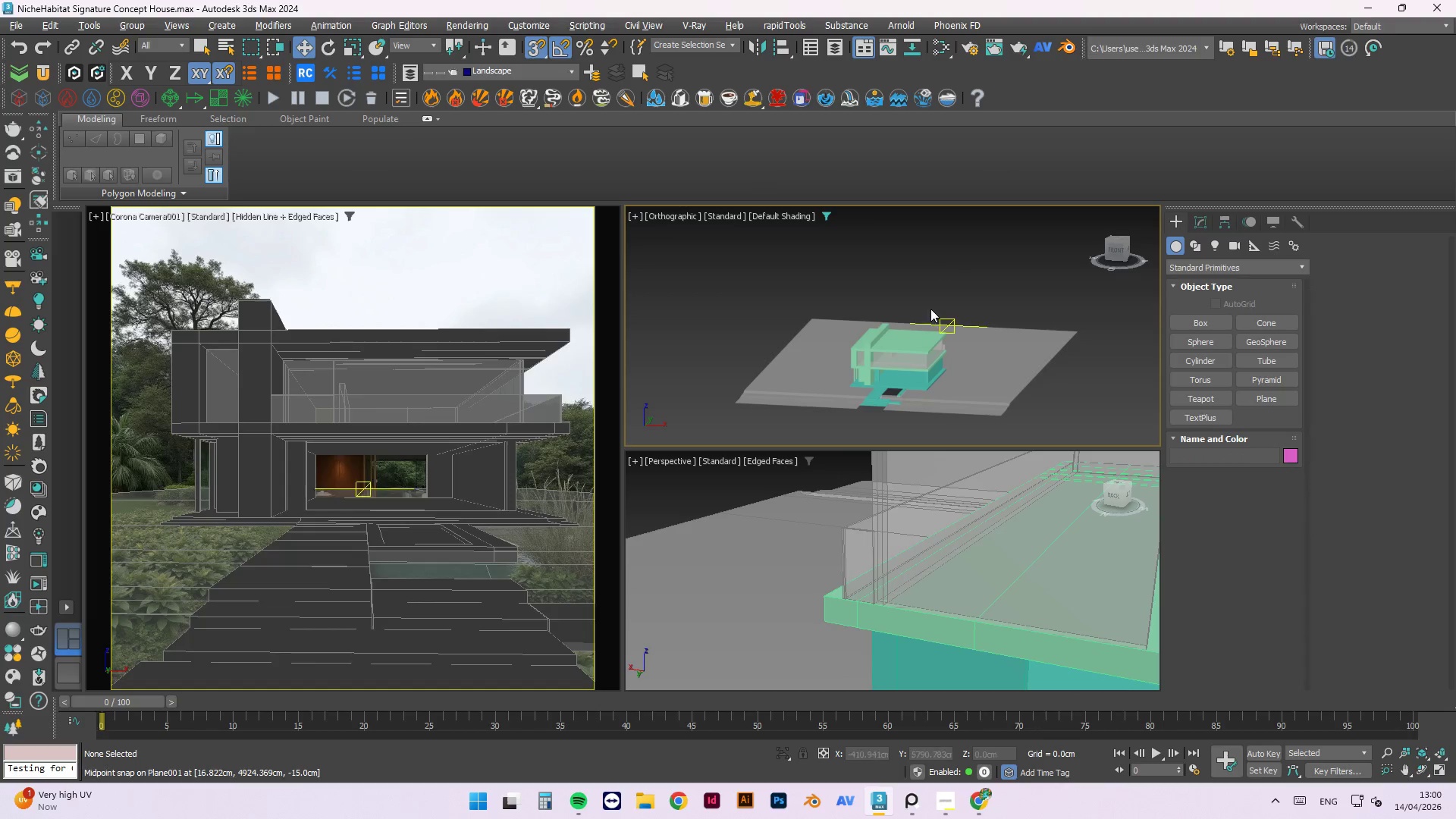 
hold_key(key=AltLeft, duration=1.5)
 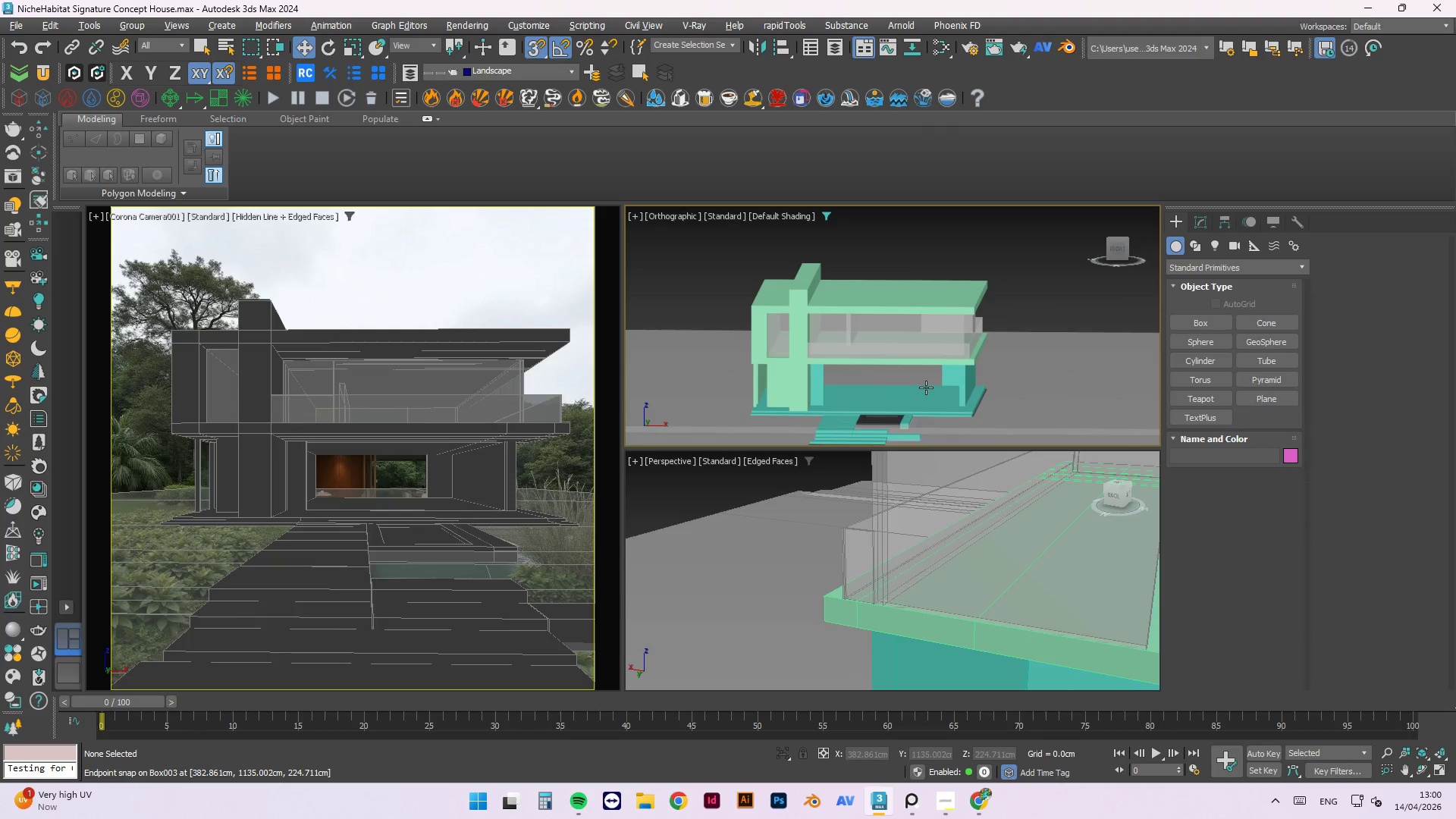 
scroll: coordinate [915, 365], scroll_direction: up, amount: 3.0
 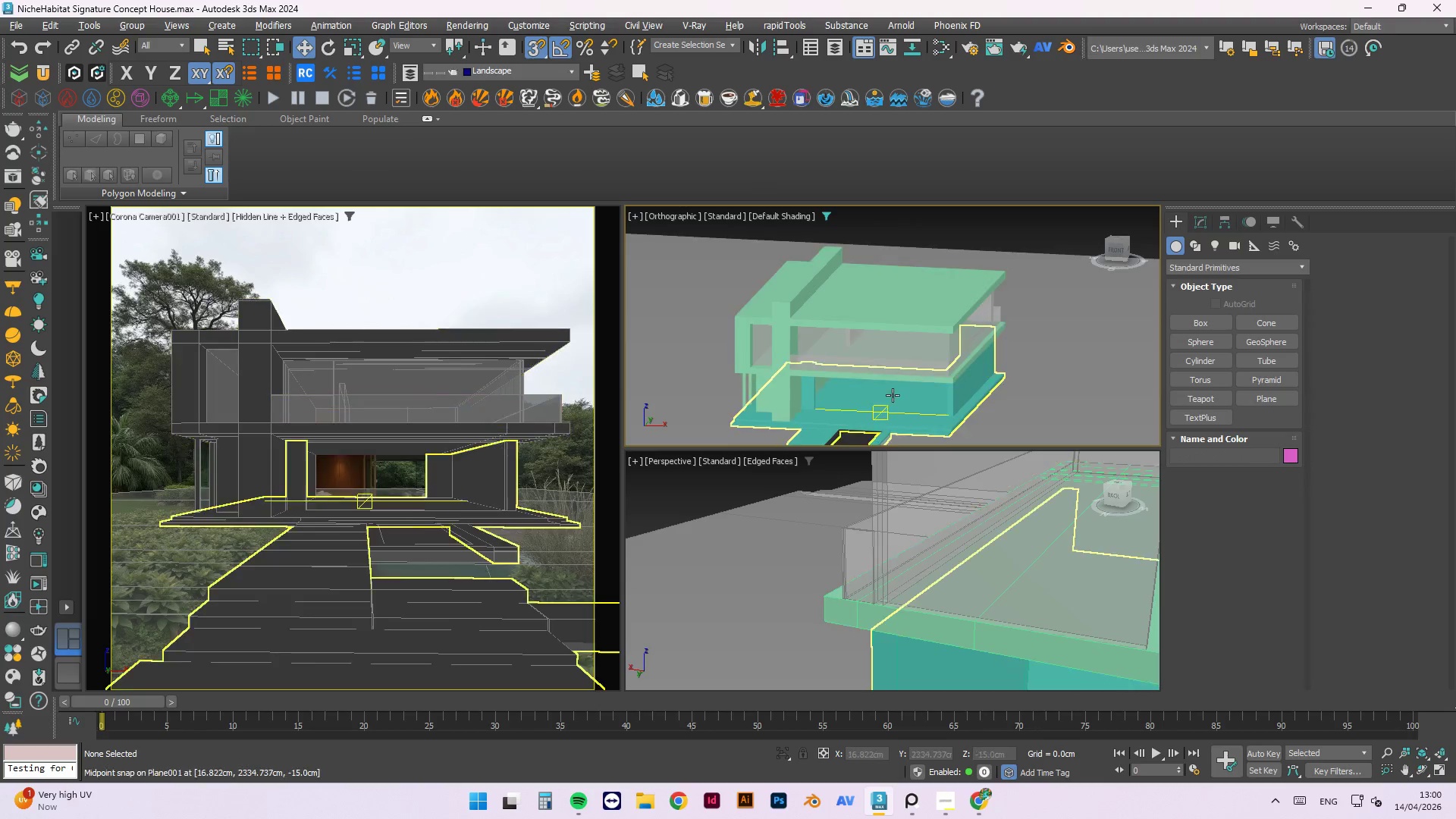 
hold_key(key=AltLeft, duration=1.52)
 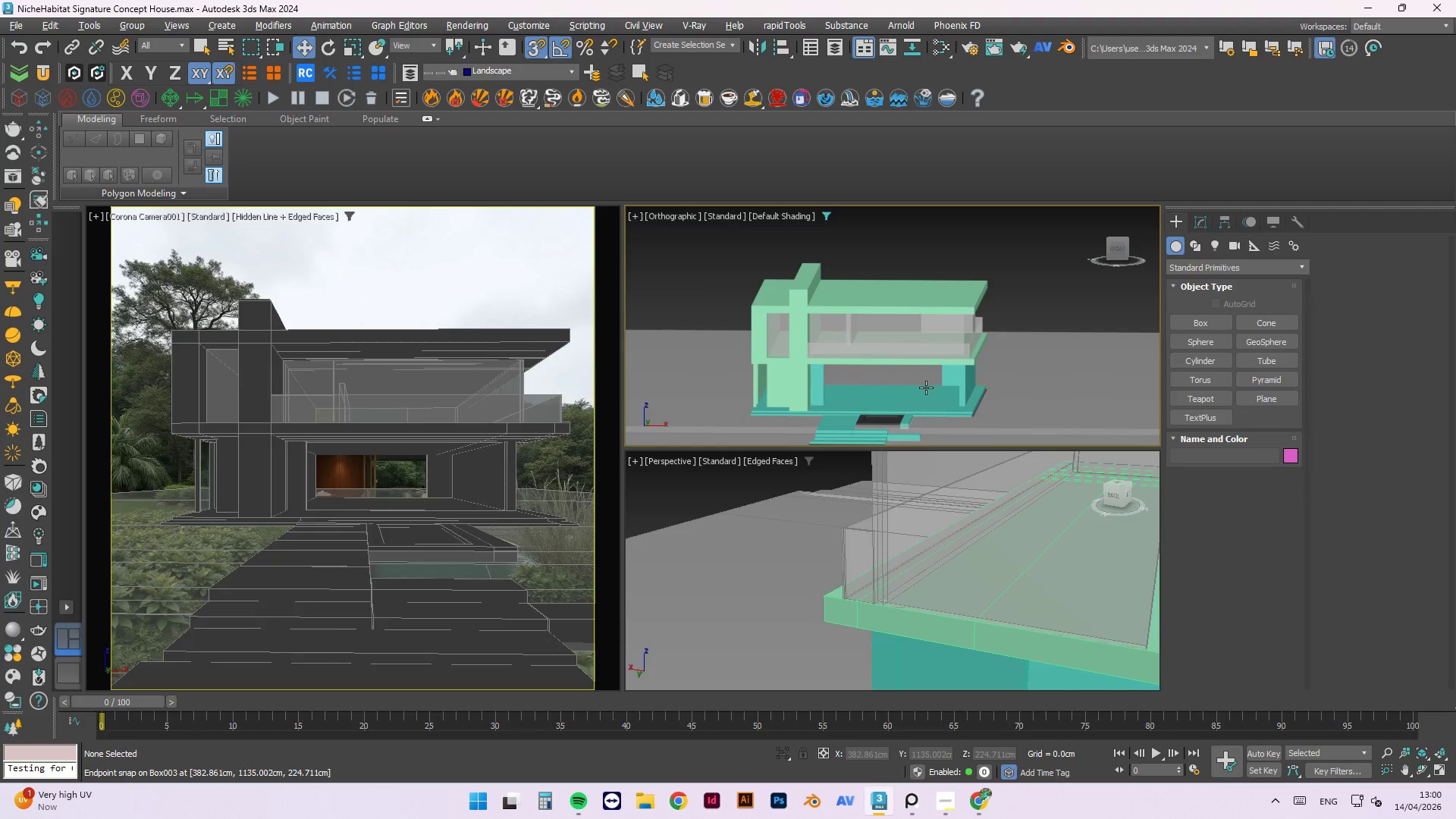 
key(Alt+AltLeft)
 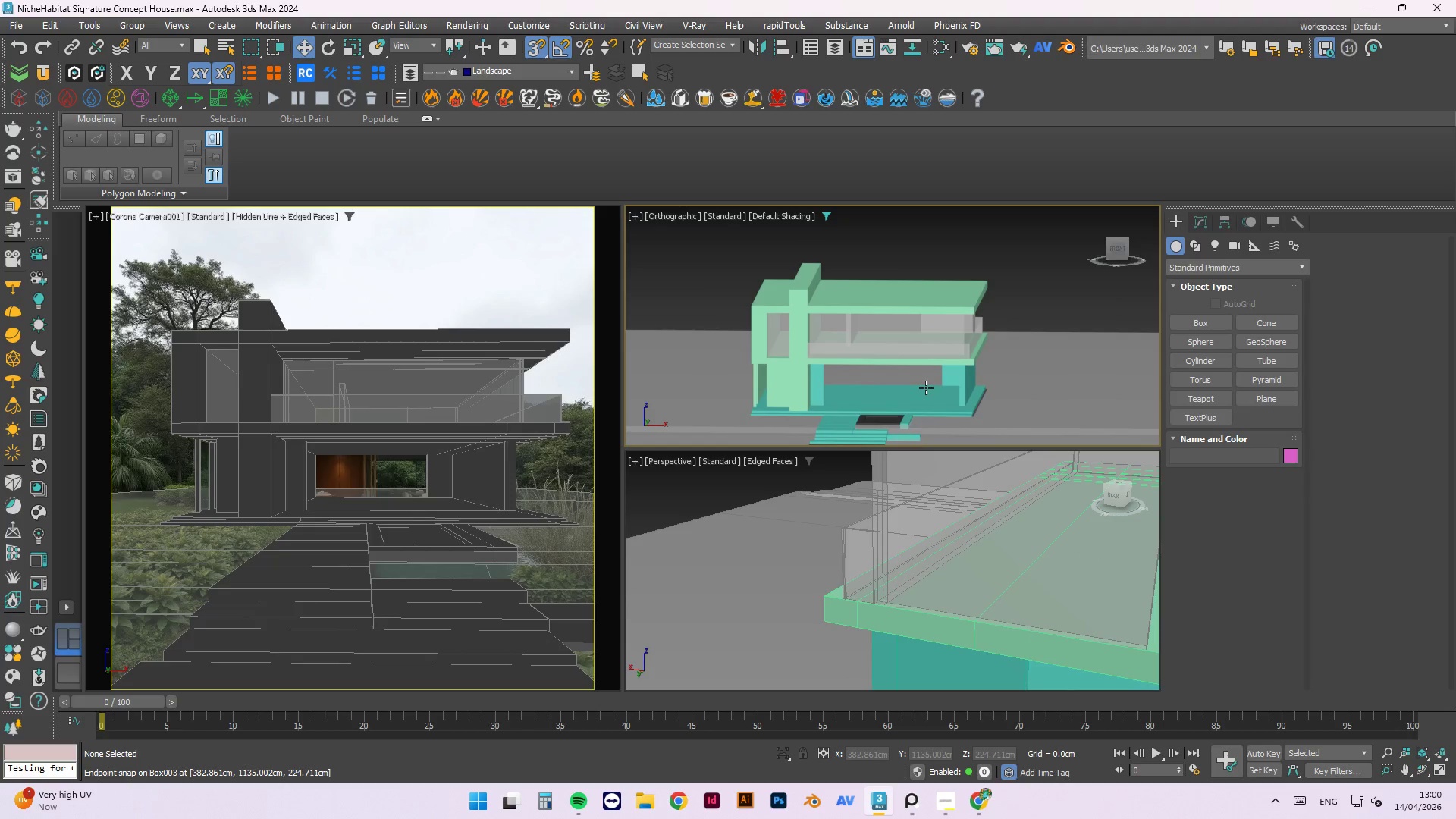 
key(Alt+AltLeft)
 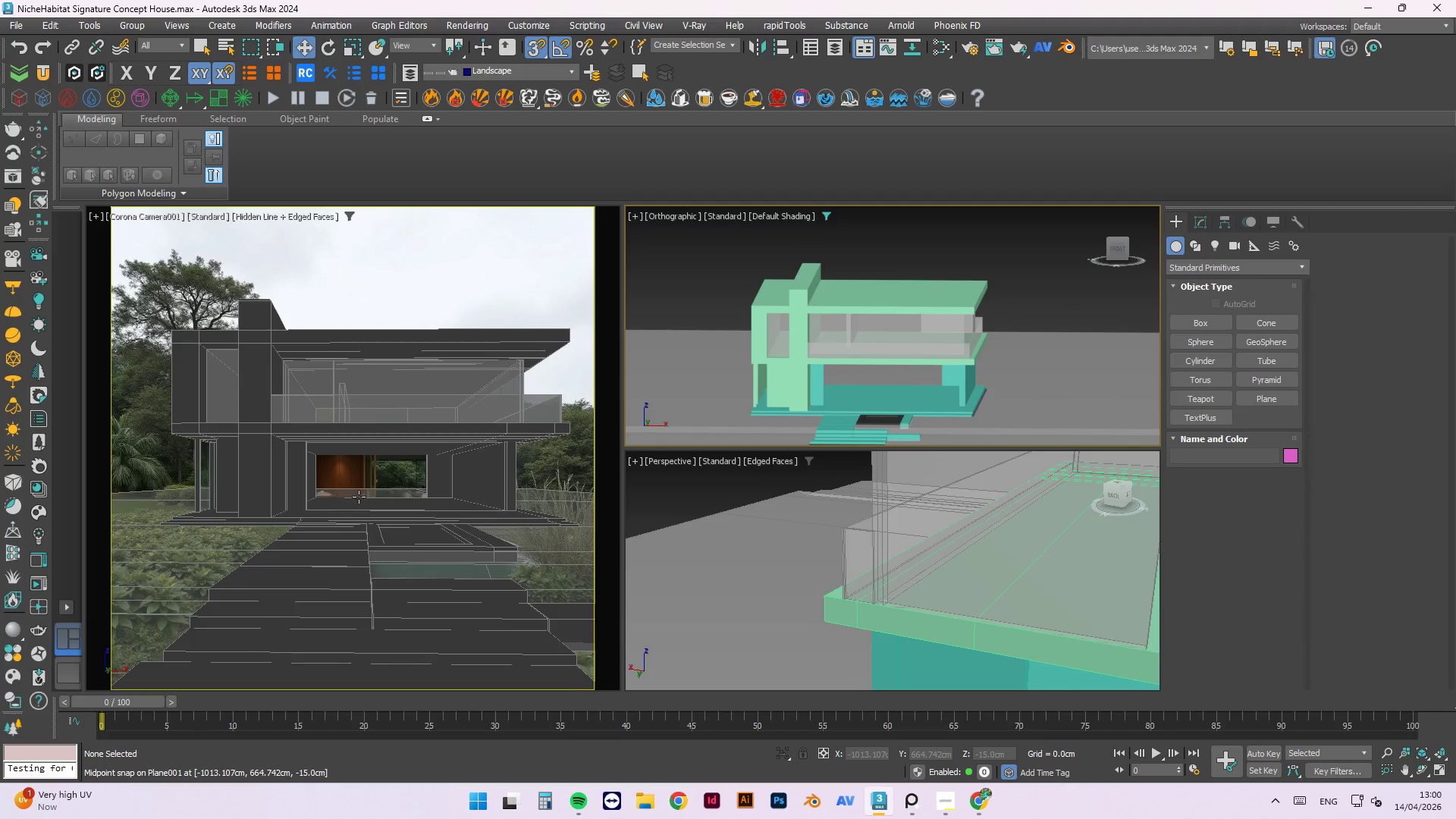 
left_click([909, 799])
 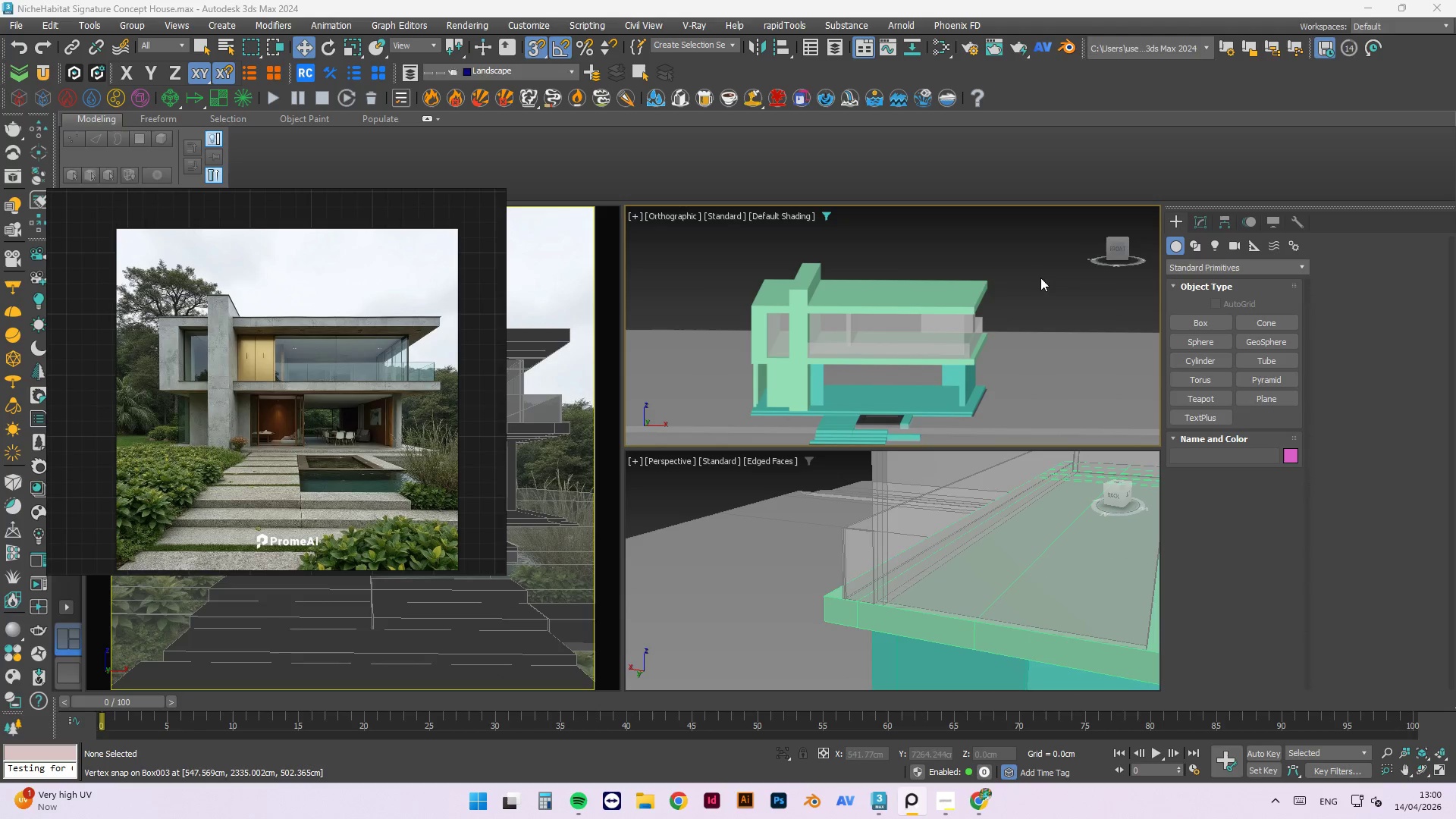 
hold_key(key=AltLeft, duration=0.81)
 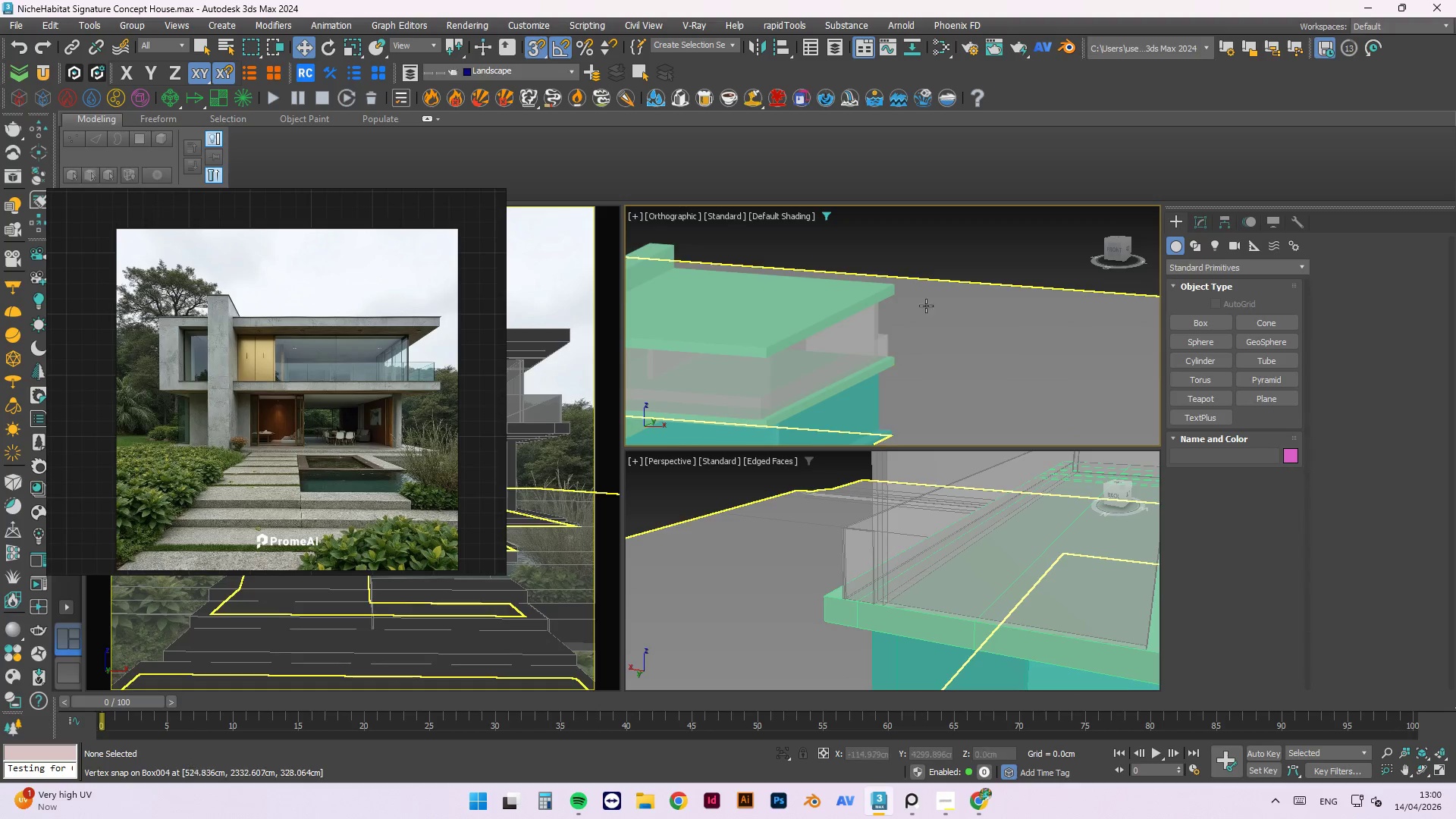 
scroll: coordinate [925, 358], scroll_direction: up, amount: 1.0
 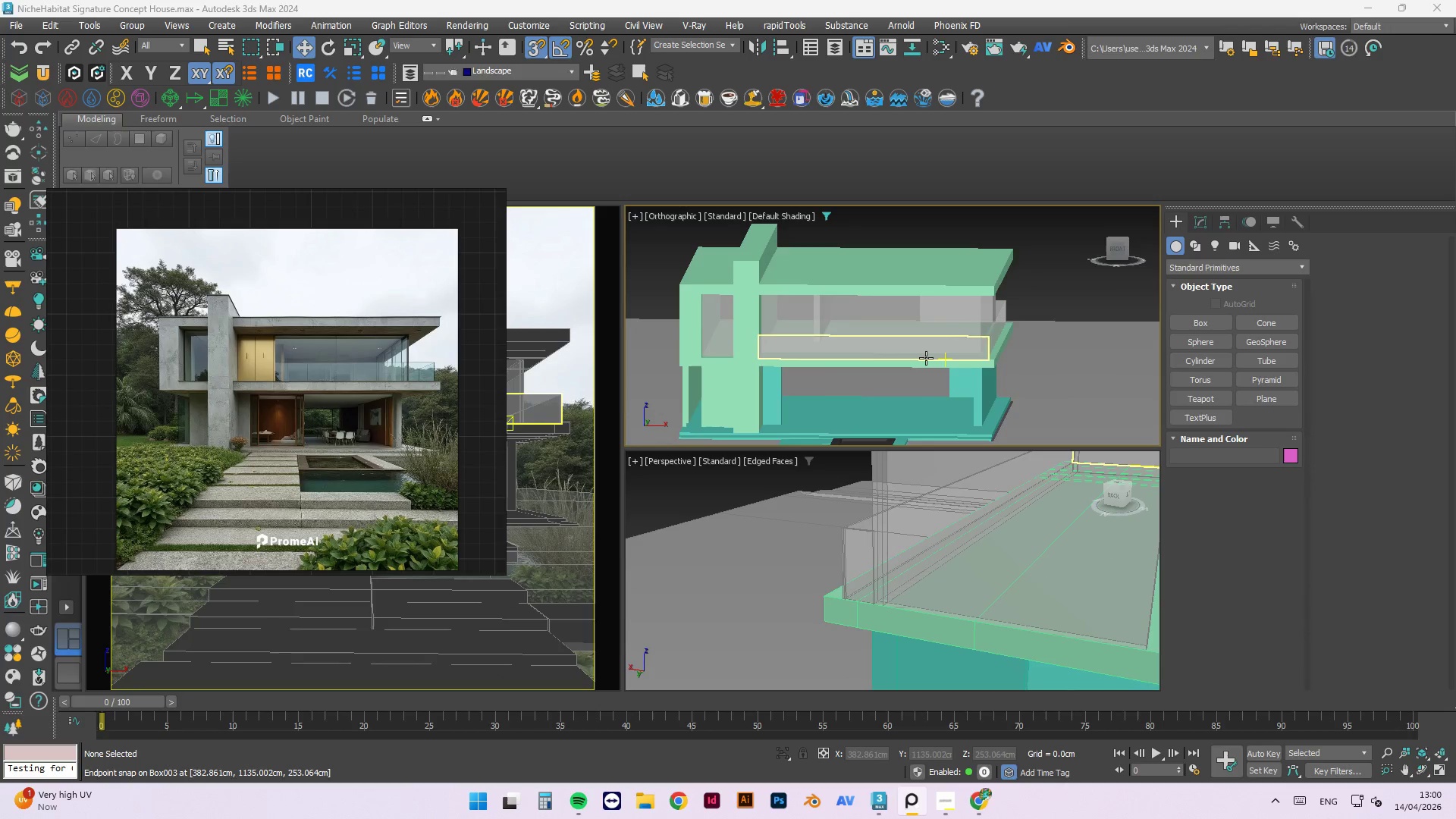 
scroll: coordinate [962, 272], scroll_direction: down, amount: 2.0
 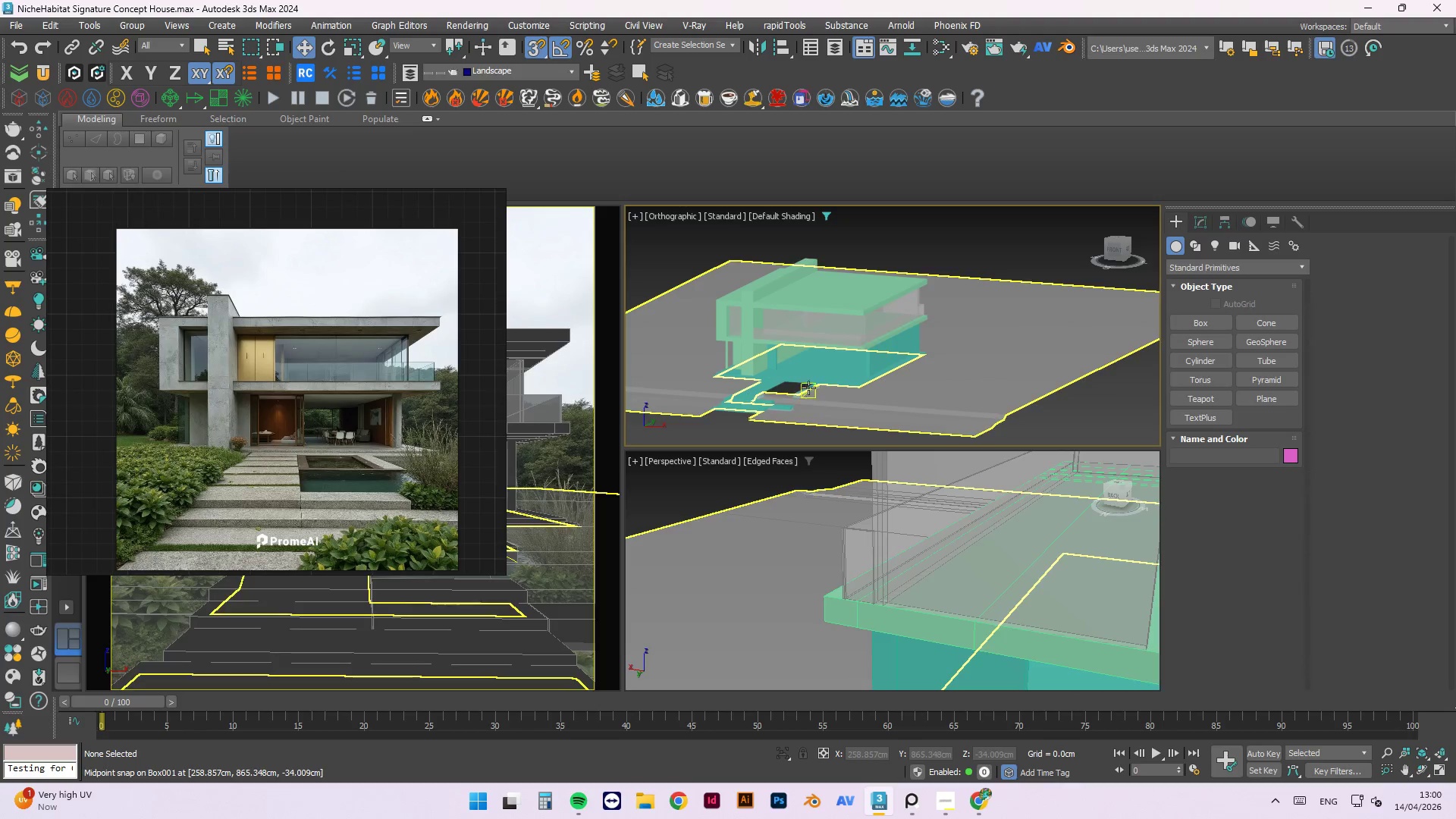 
scroll: coordinate [788, 345], scroll_direction: up, amount: 5.0
 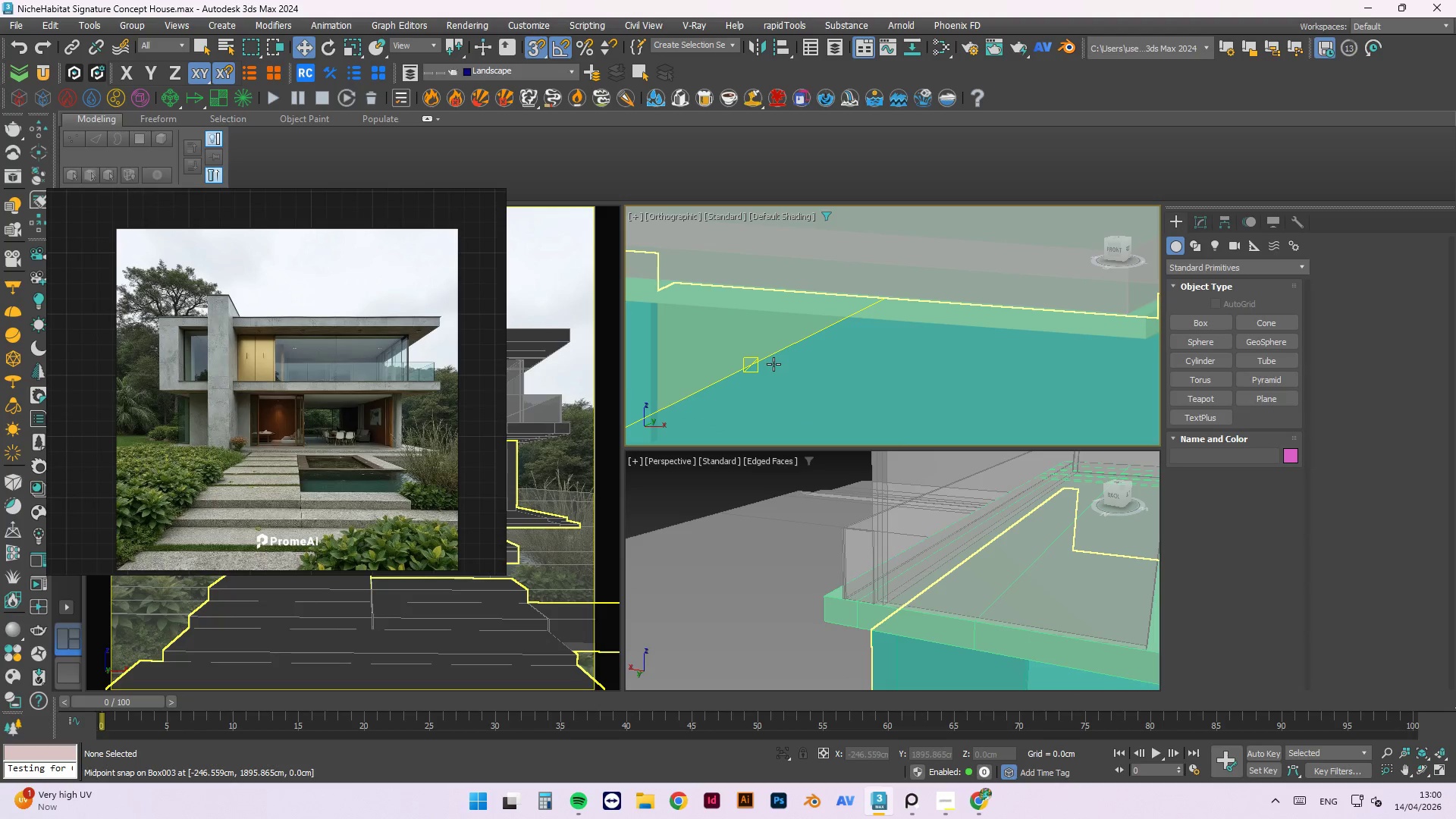 
key(Alt+1)
 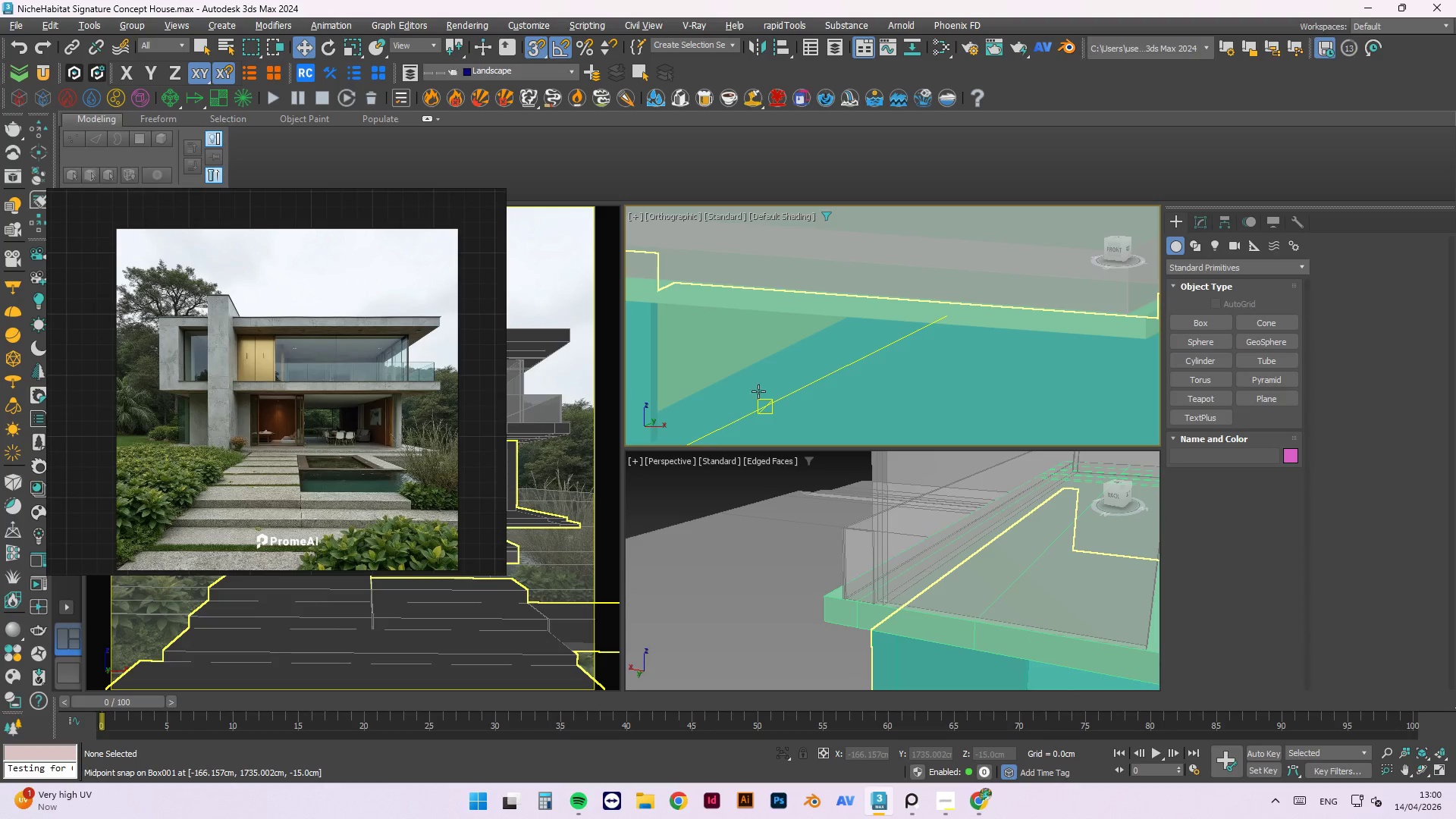 
left_click([771, 334])
 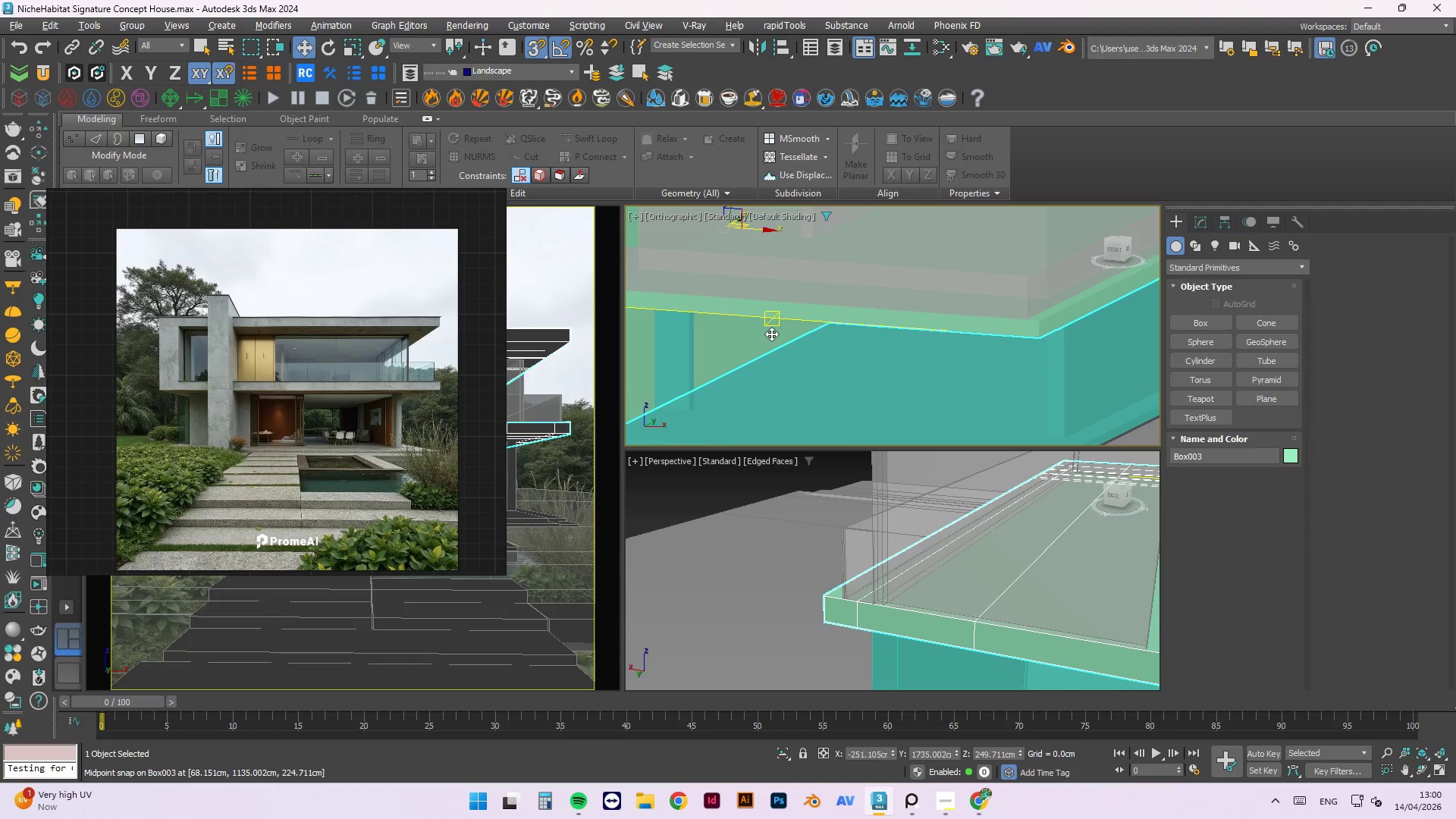 
scroll: coordinate [782, 334], scroll_direction: down, amount: 1.0
 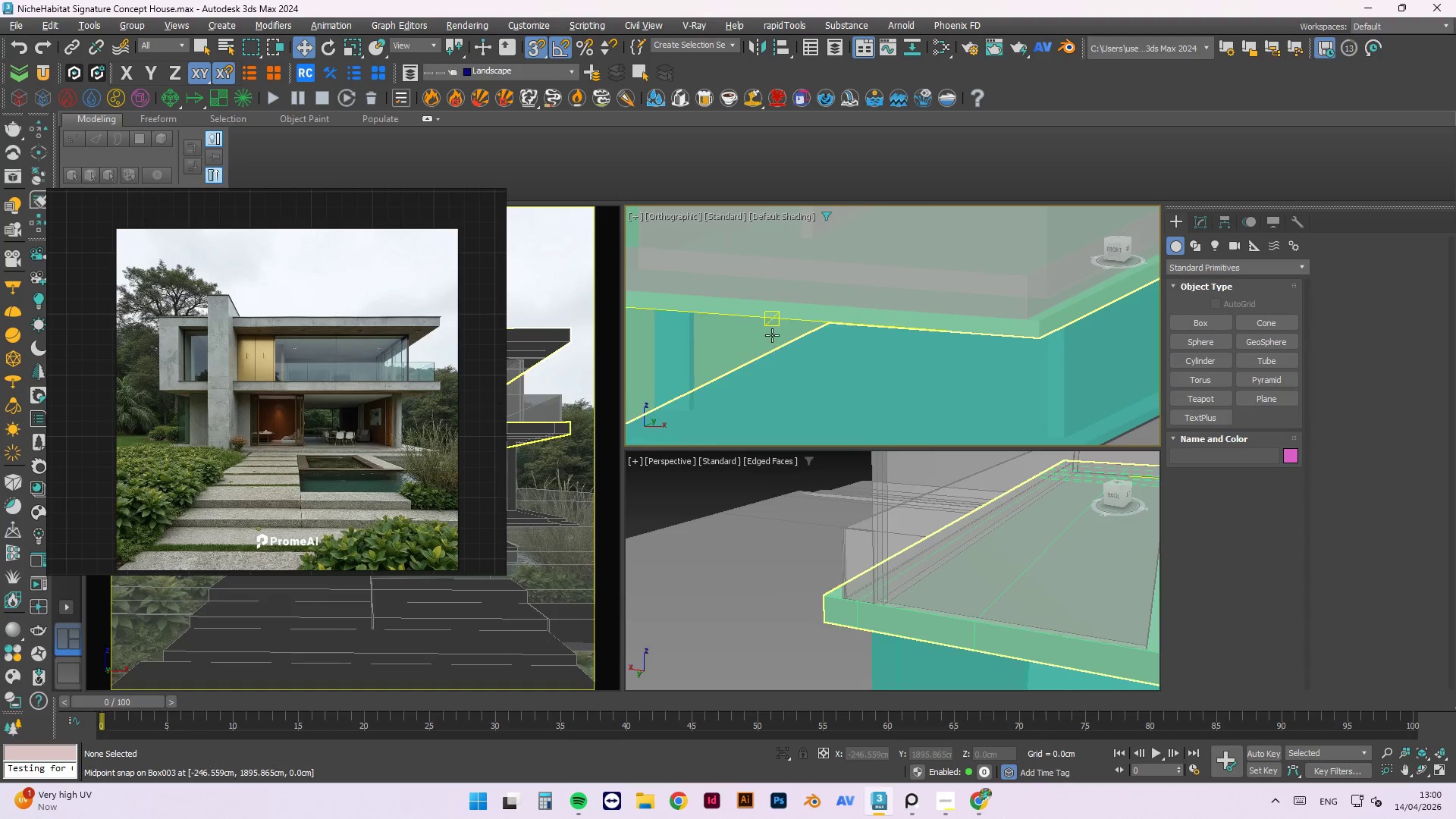 
key(Alt+1)
 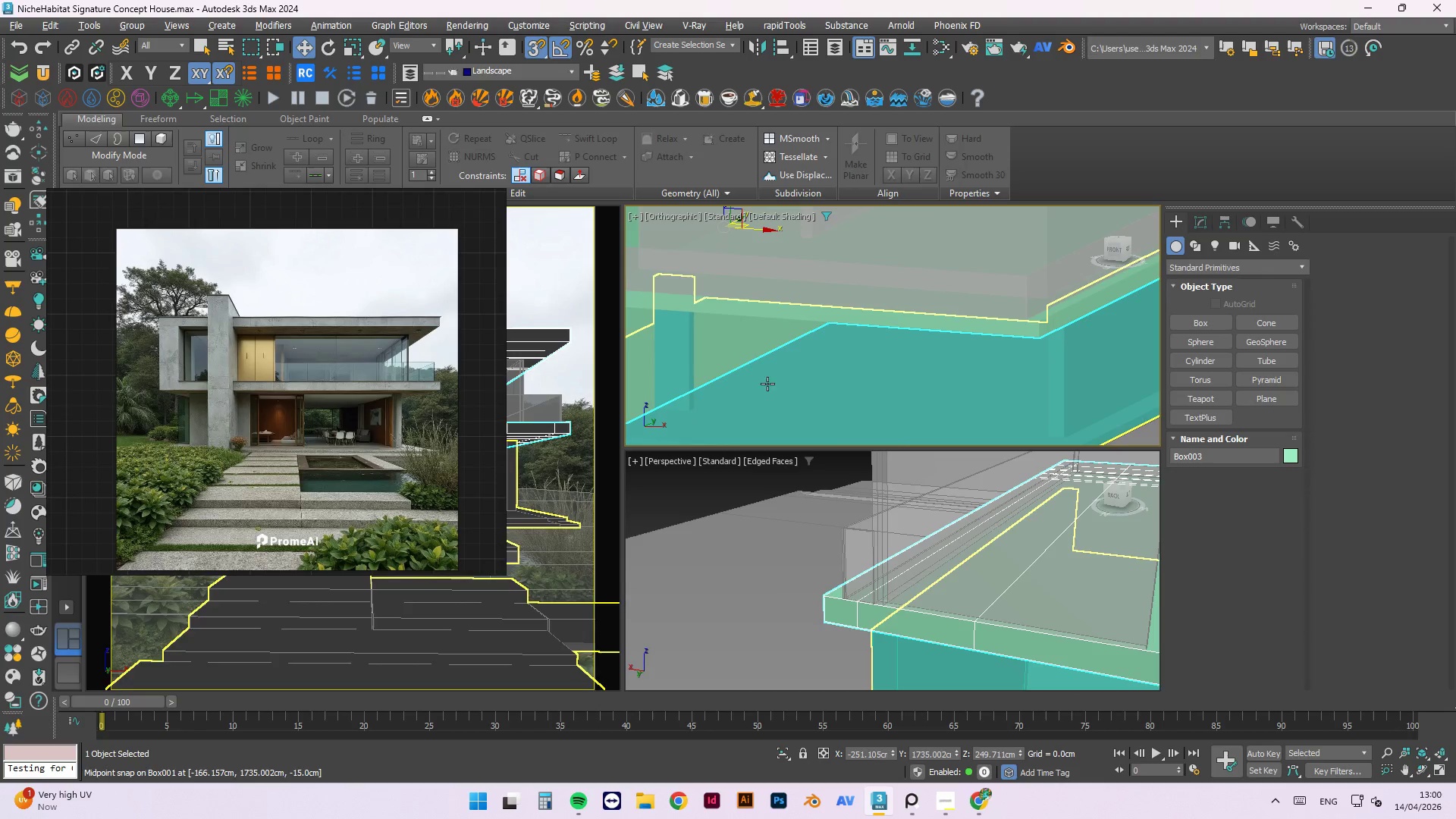 
hold_key(key=AltLeft, duration=1.11)
 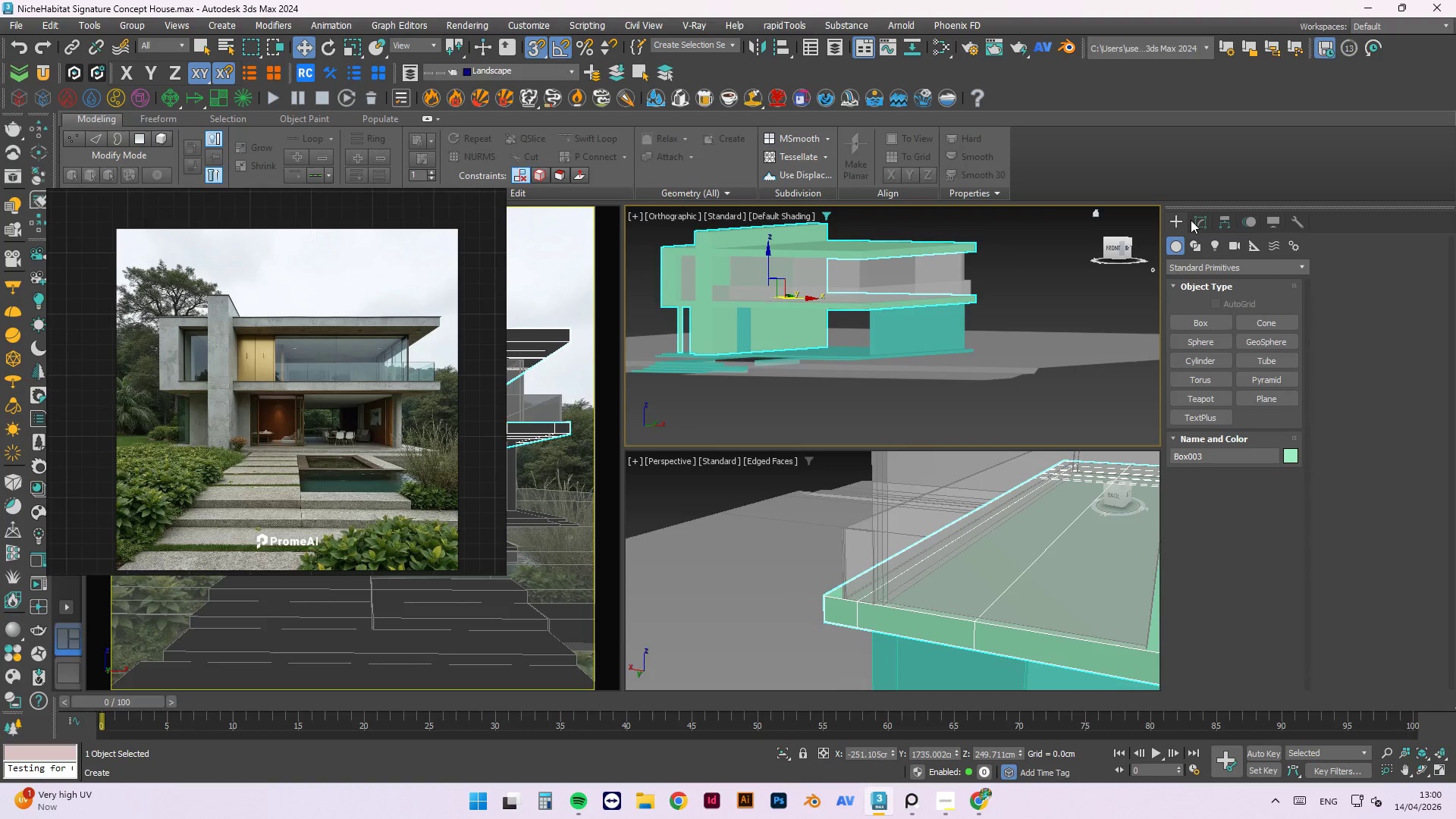 
scroll: coordinate [790, 340], scroll_direction: down, amount: 3.0
 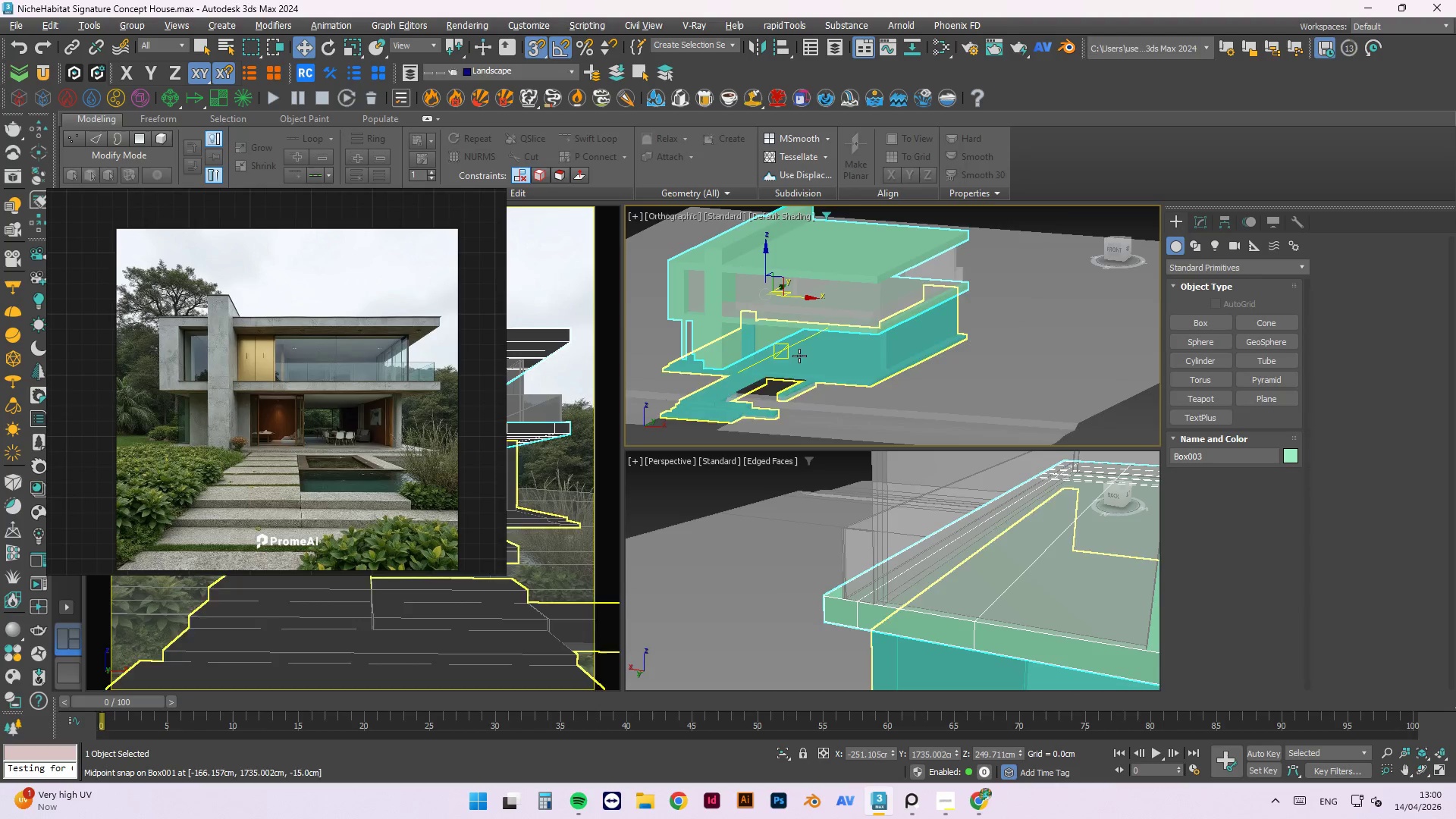 
left_click([1196, 219])
 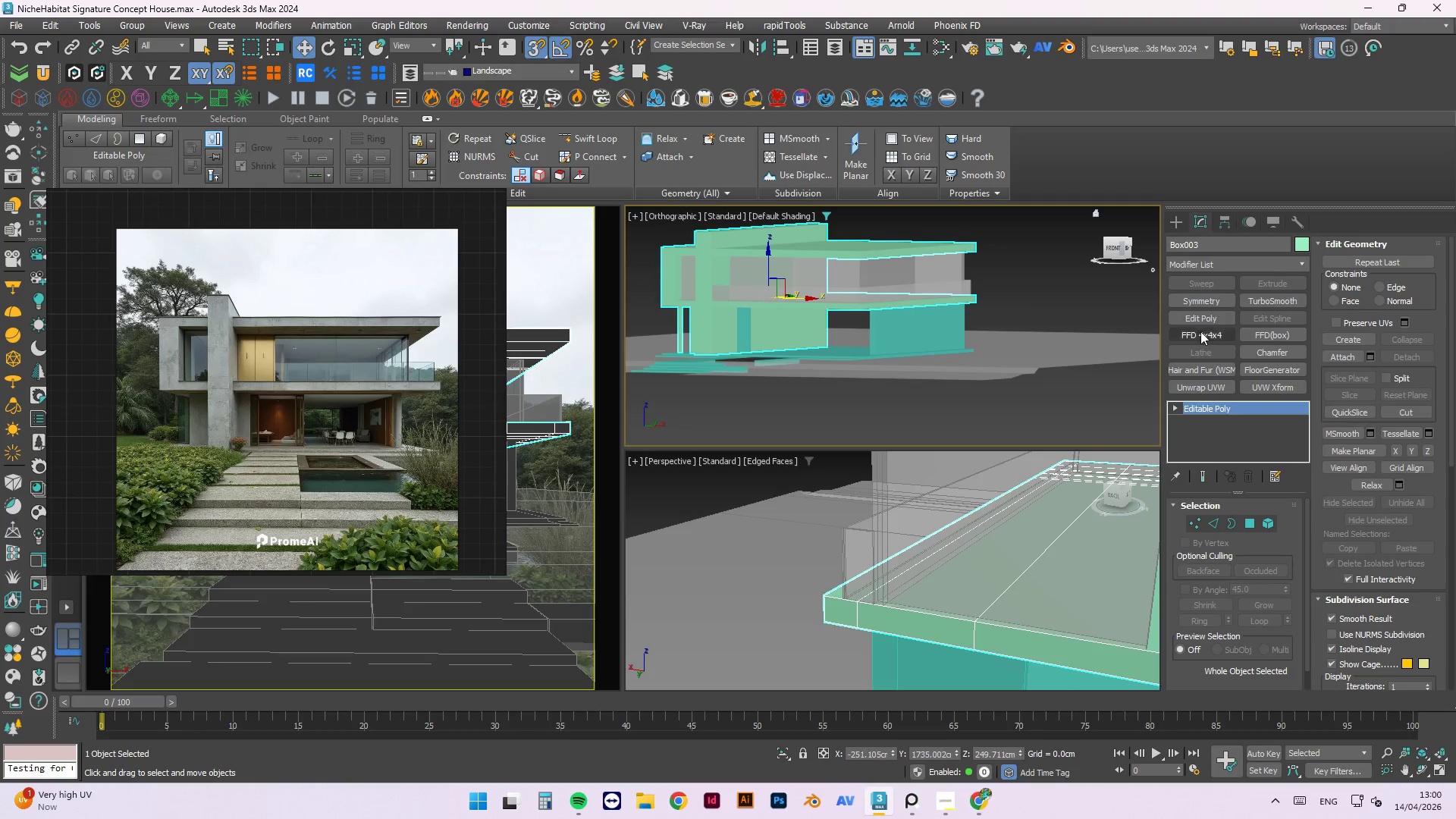 
key(Alt+1)
 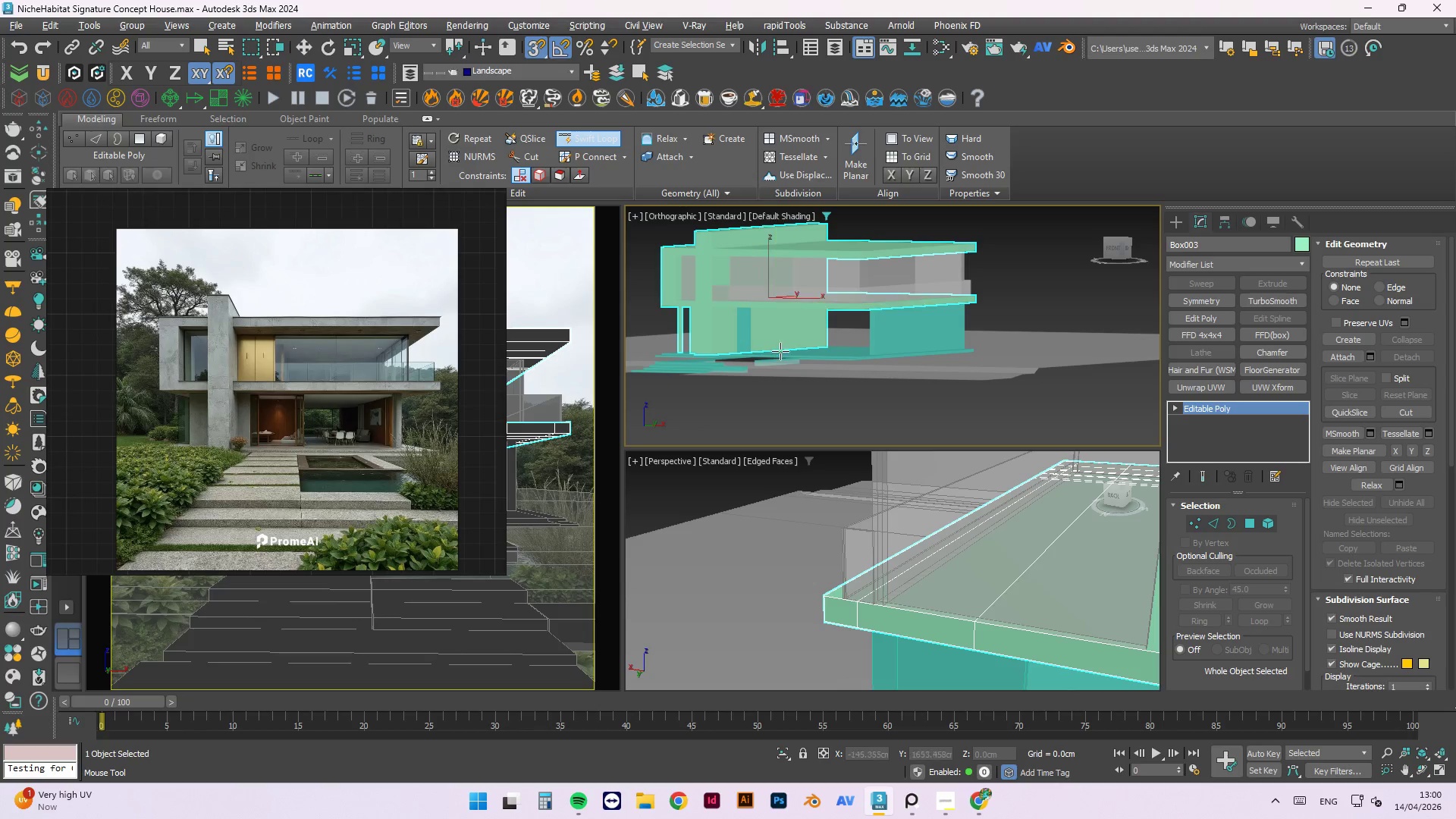 
scroll: coordinate [783, 348], scroll_direction: up, amount: 1.0
 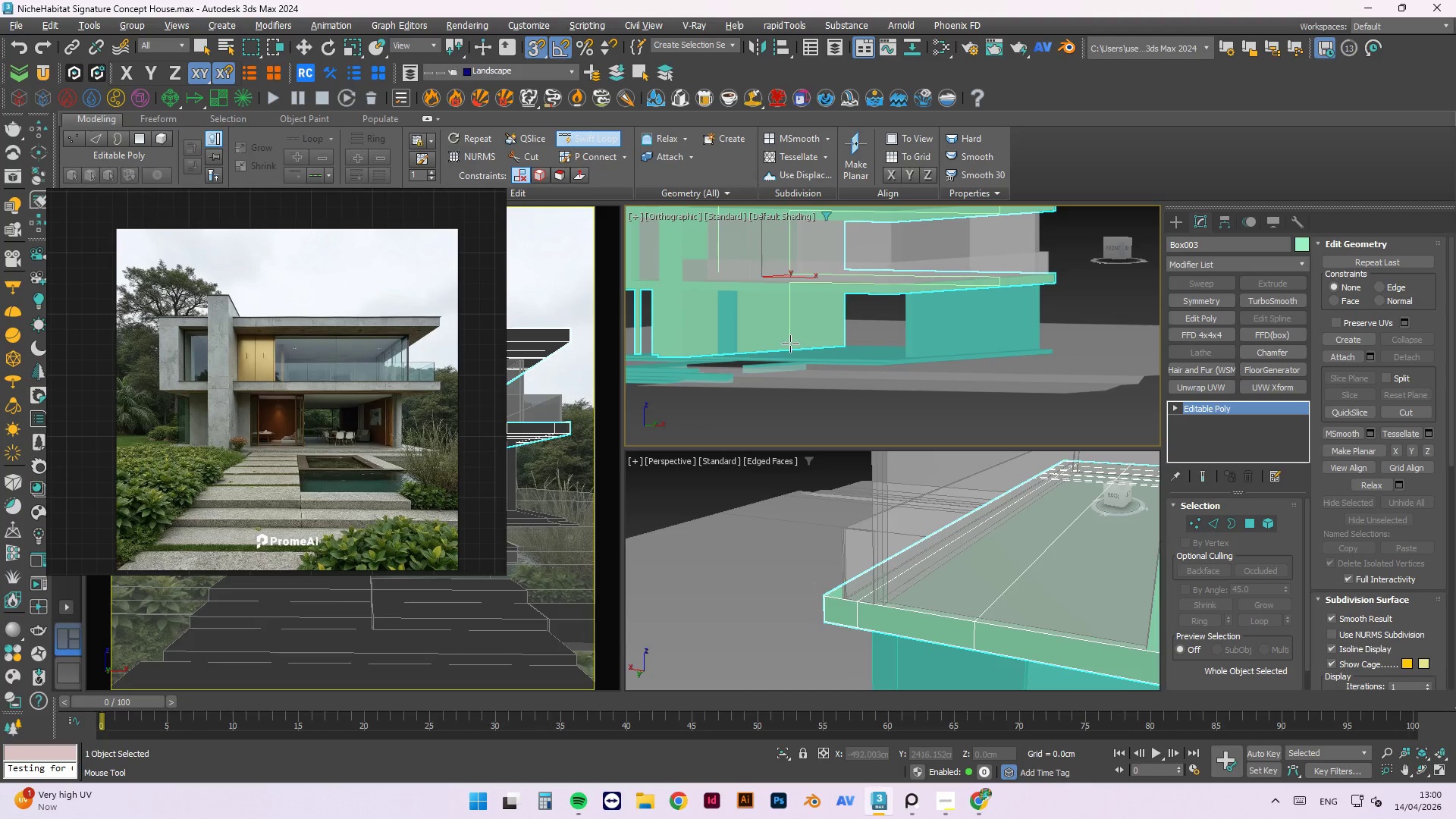 
wait(5.07)
 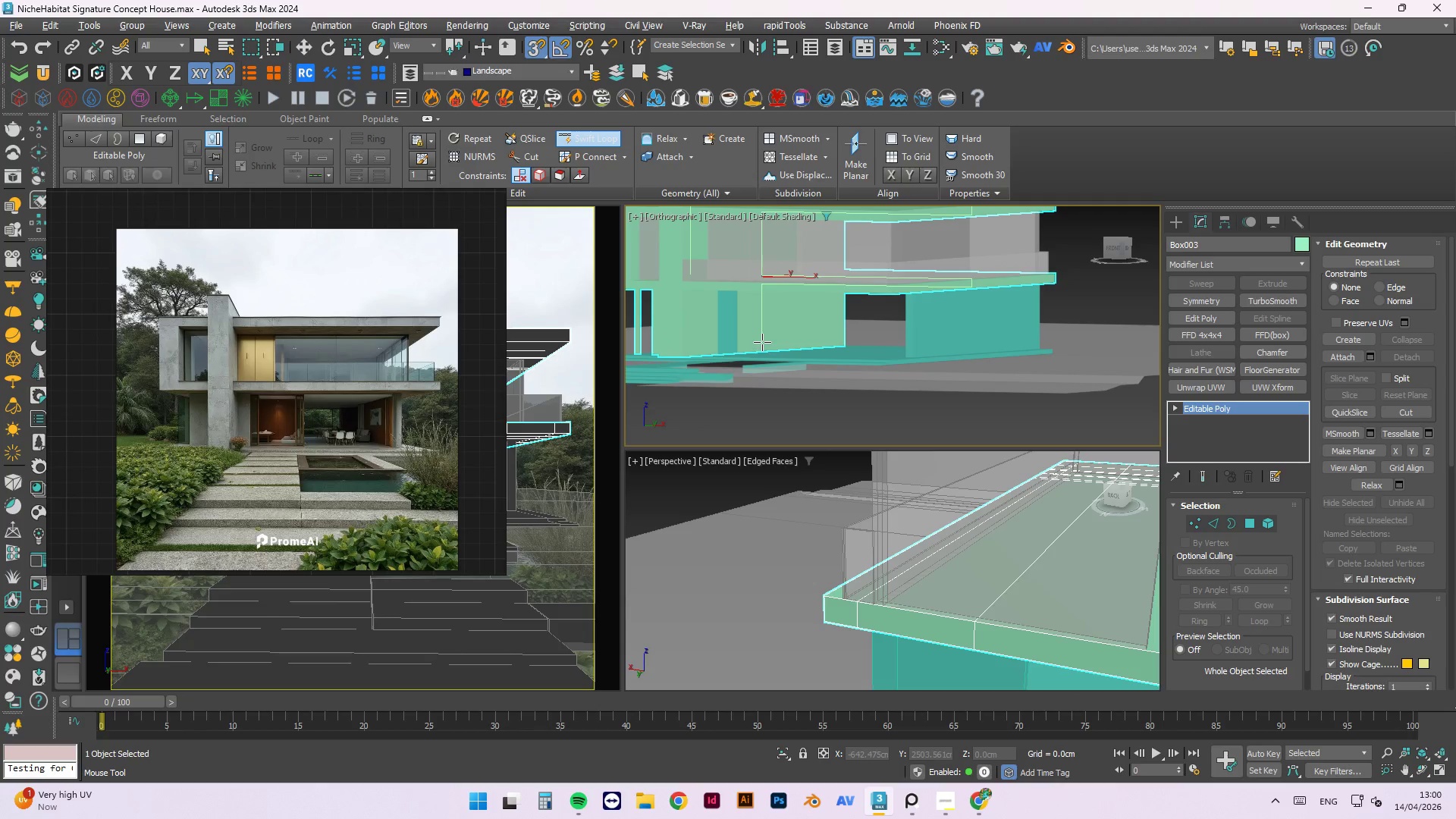 
left_click([787, 344])
 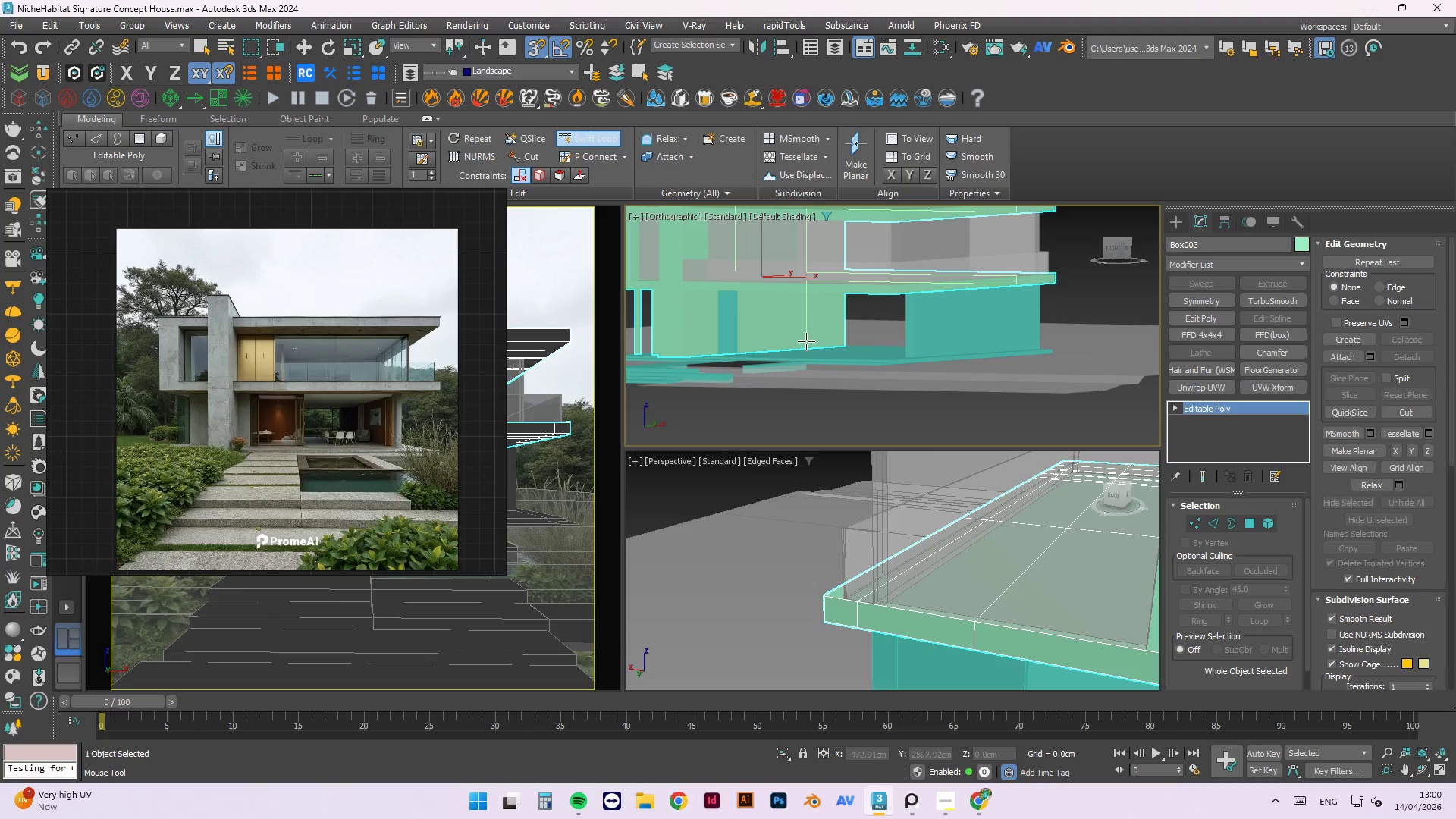 
scroll: coordinate [787, 365], scroll_direction: up, amount: 5.0
 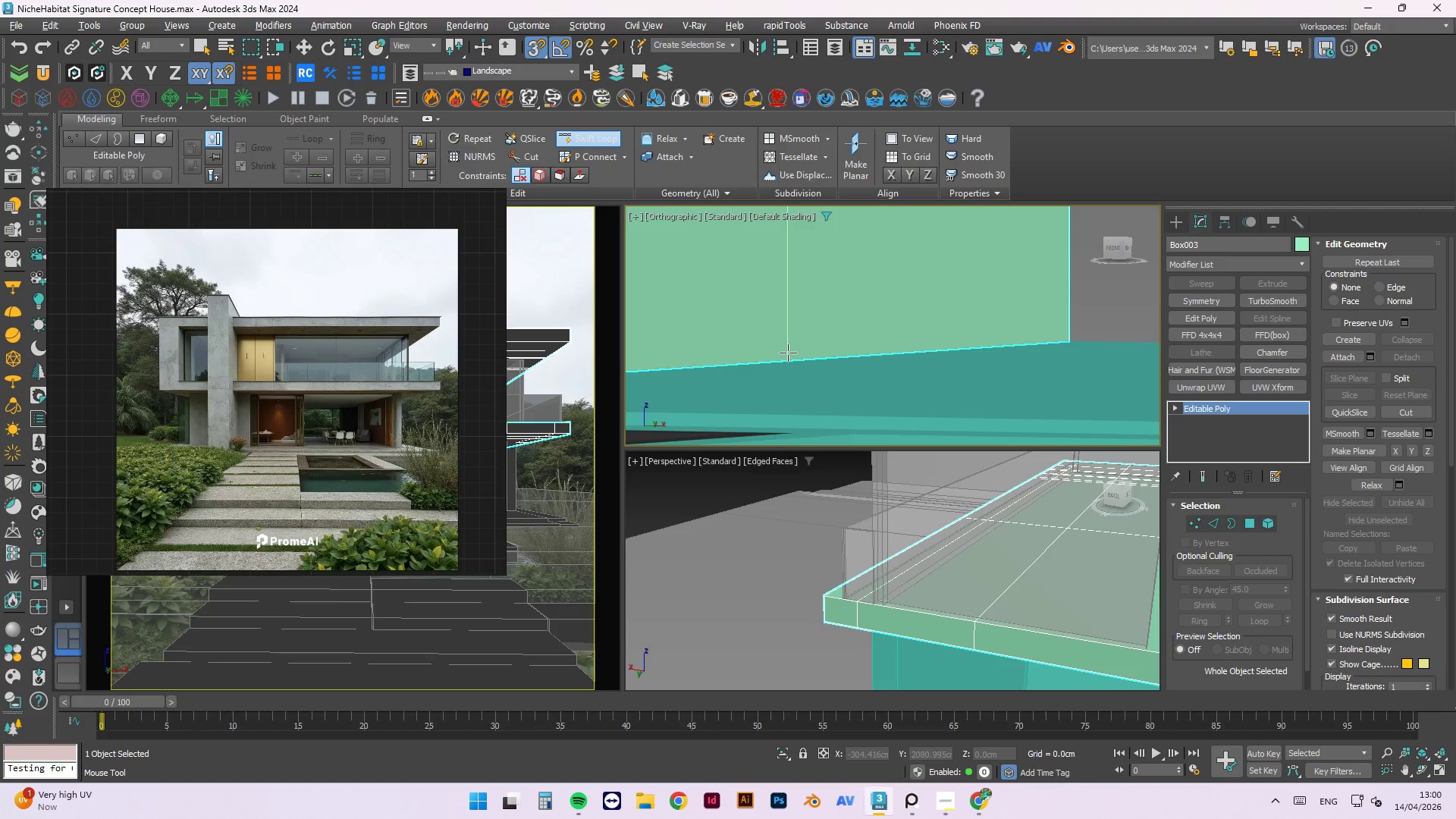 
key(2)
 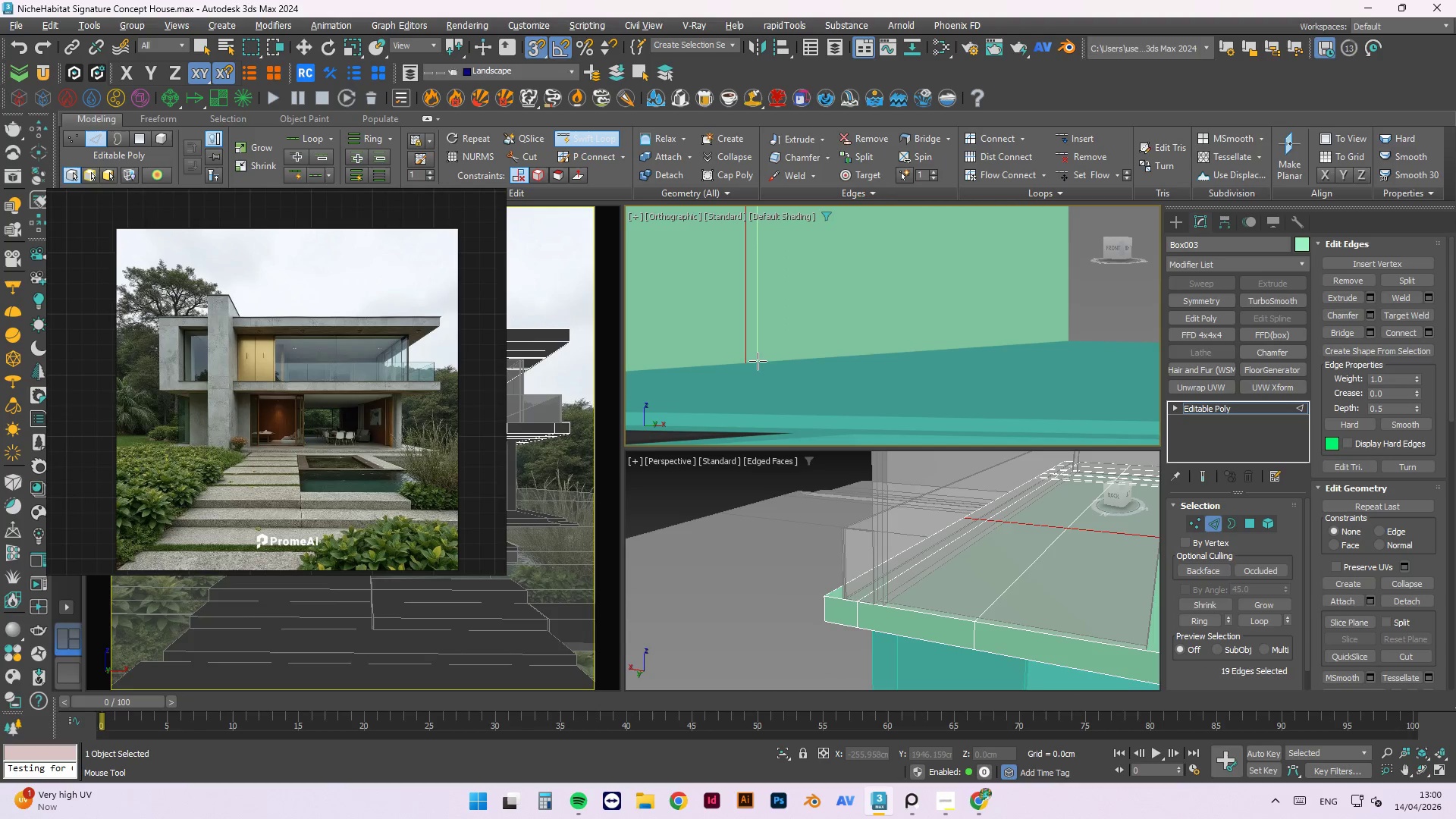 
left_click([760, 361])
 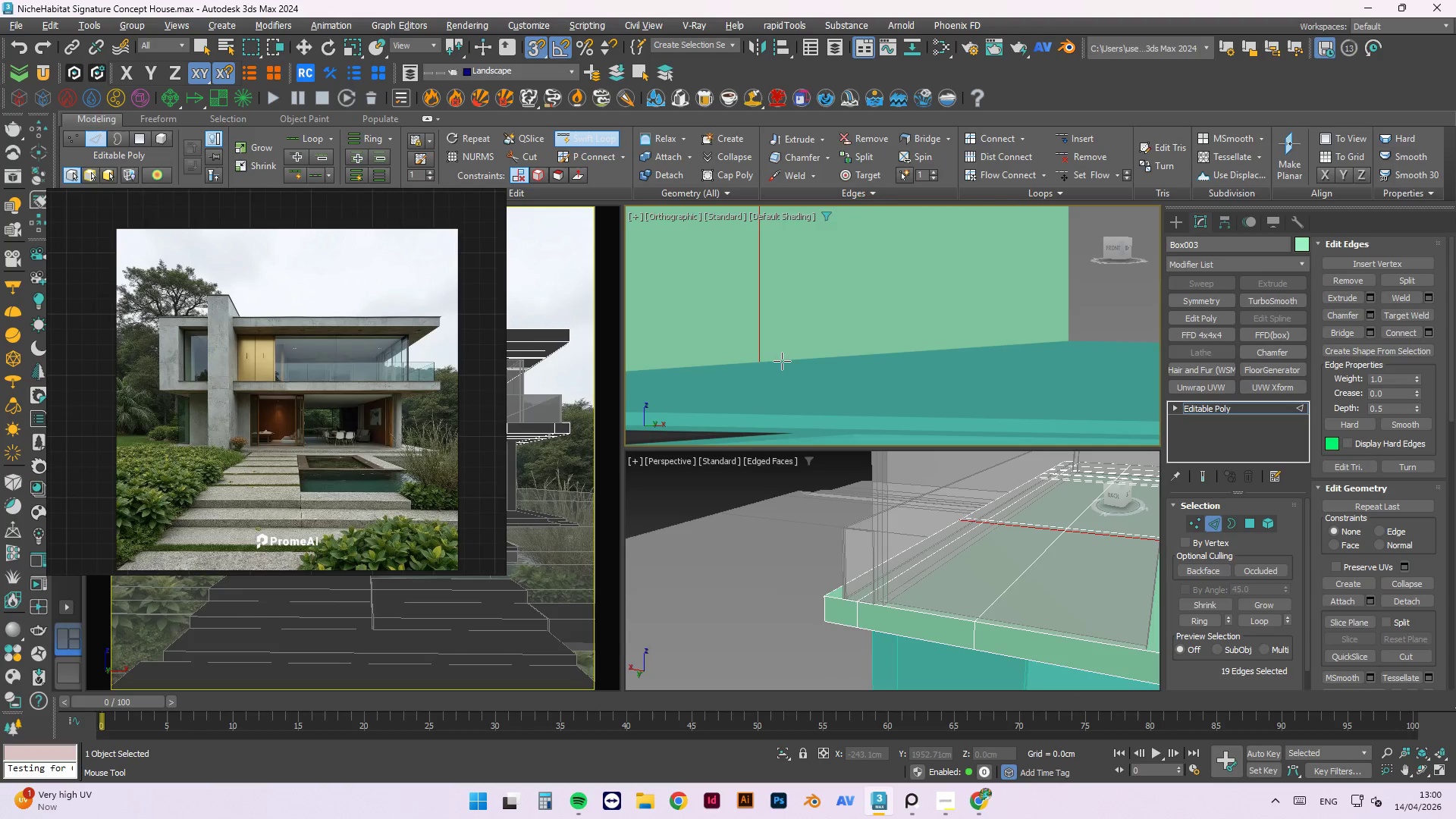 
key(F4)
 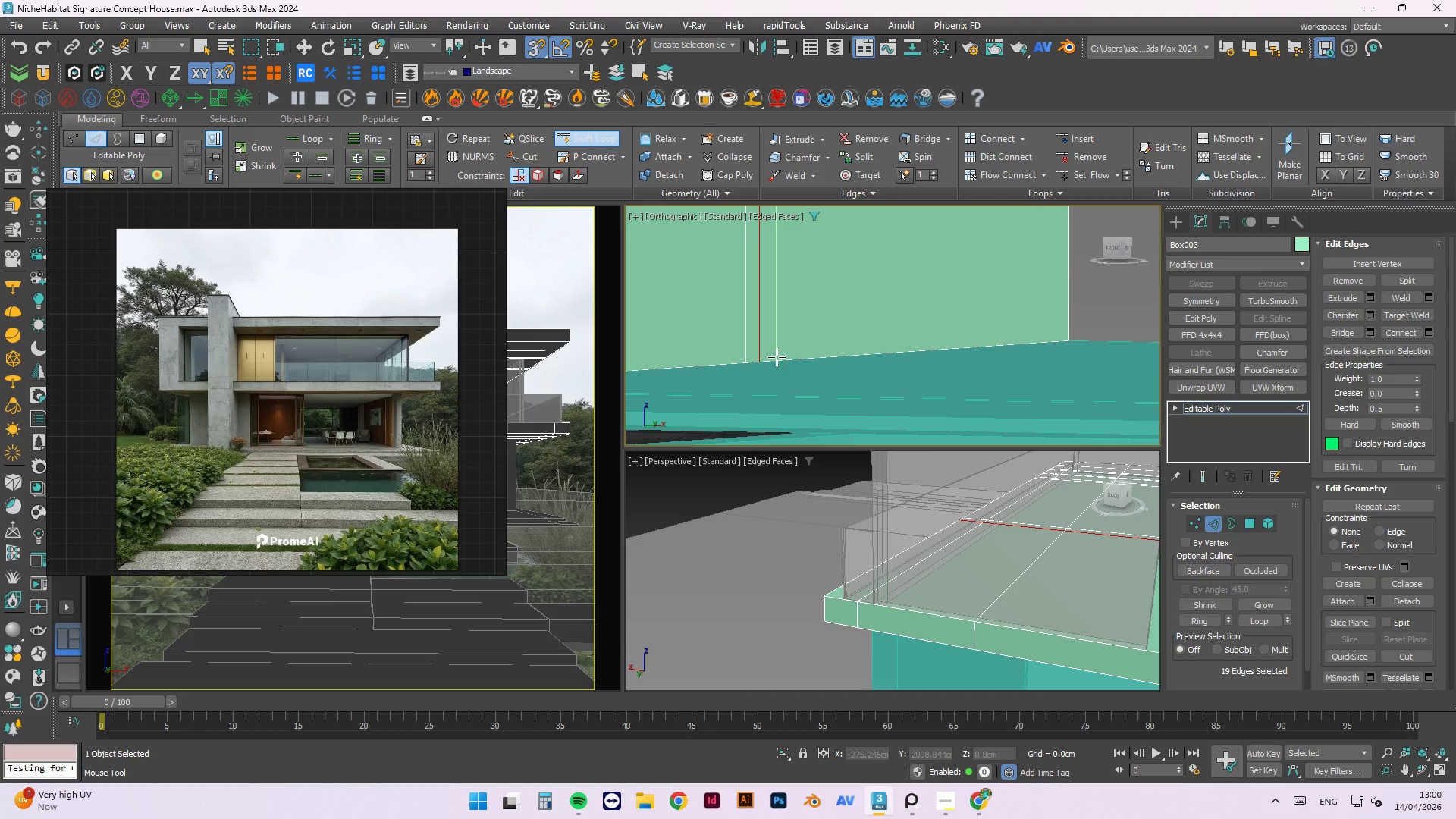 
key(4)
 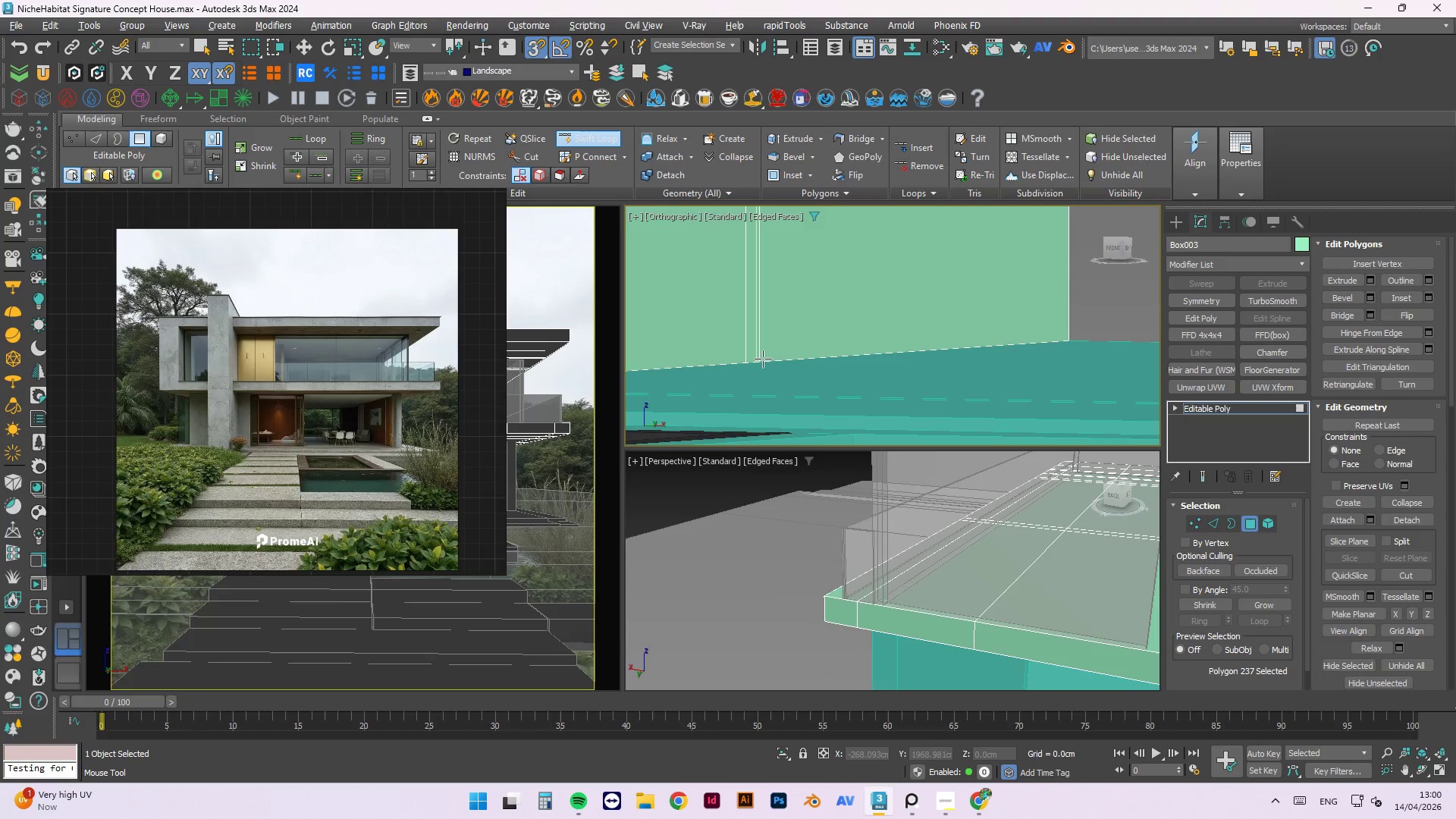 
key(Alt+AltLeft)
 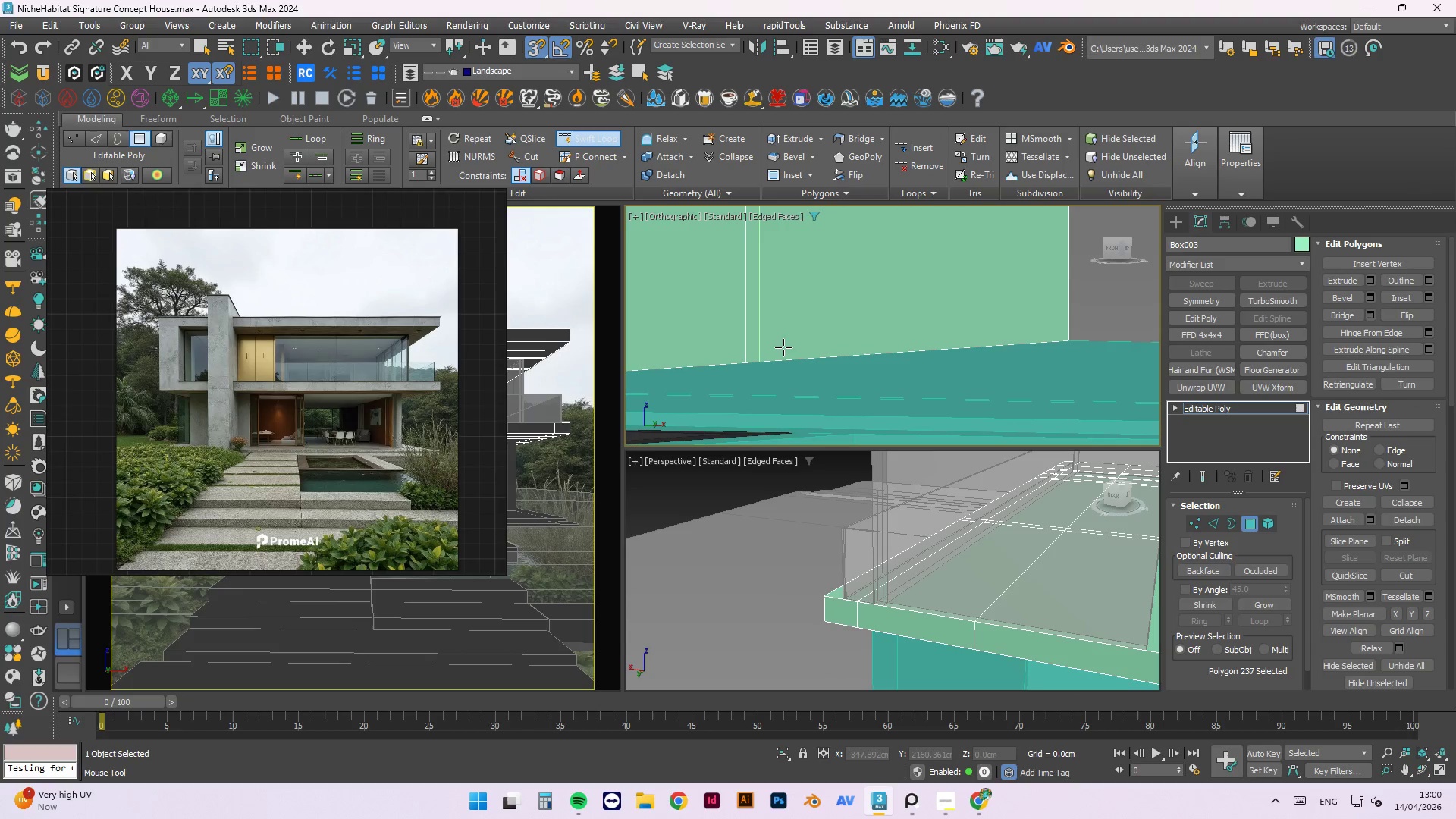 
key(Alt+1)
 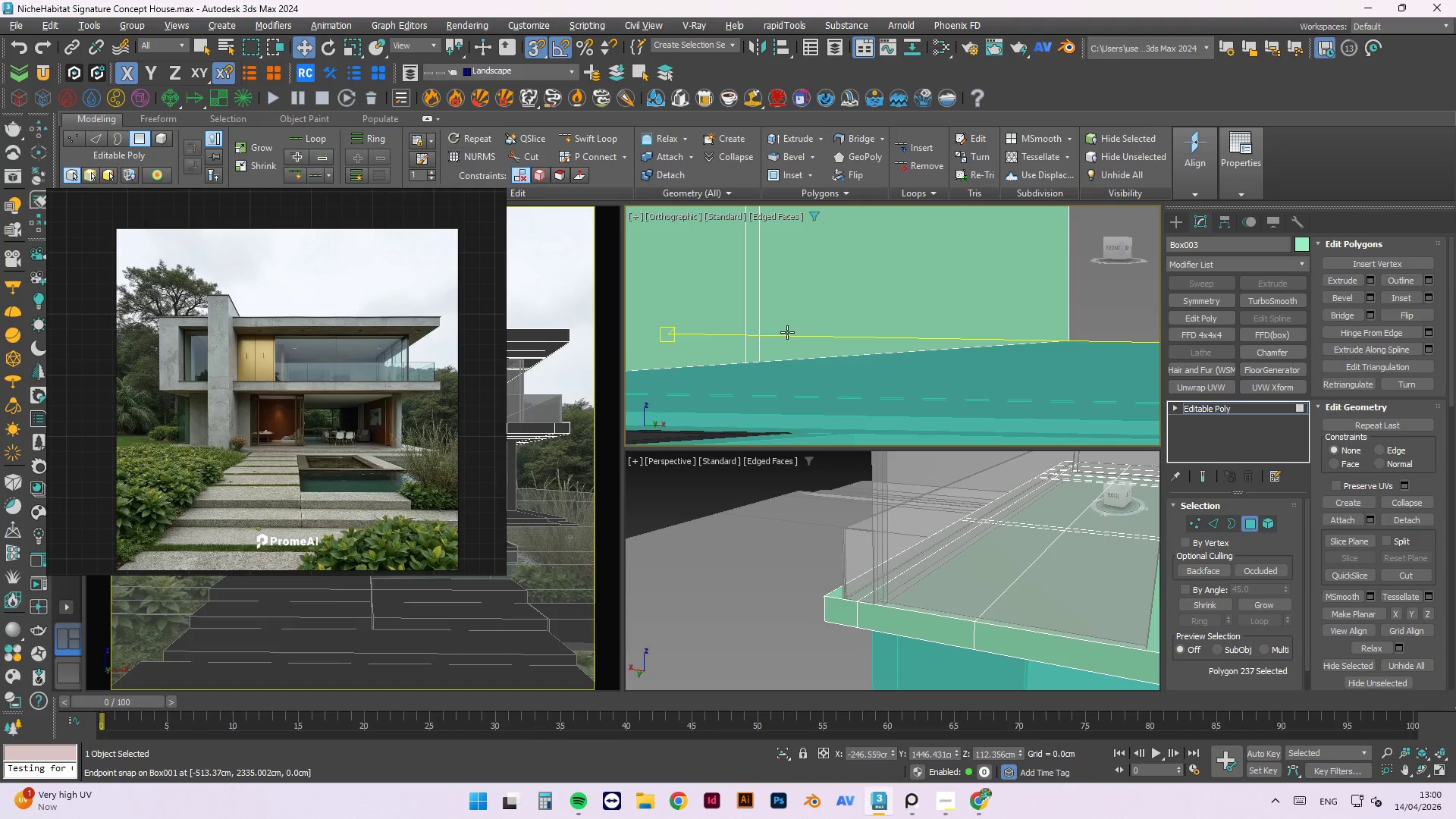 
wait(7.02)
 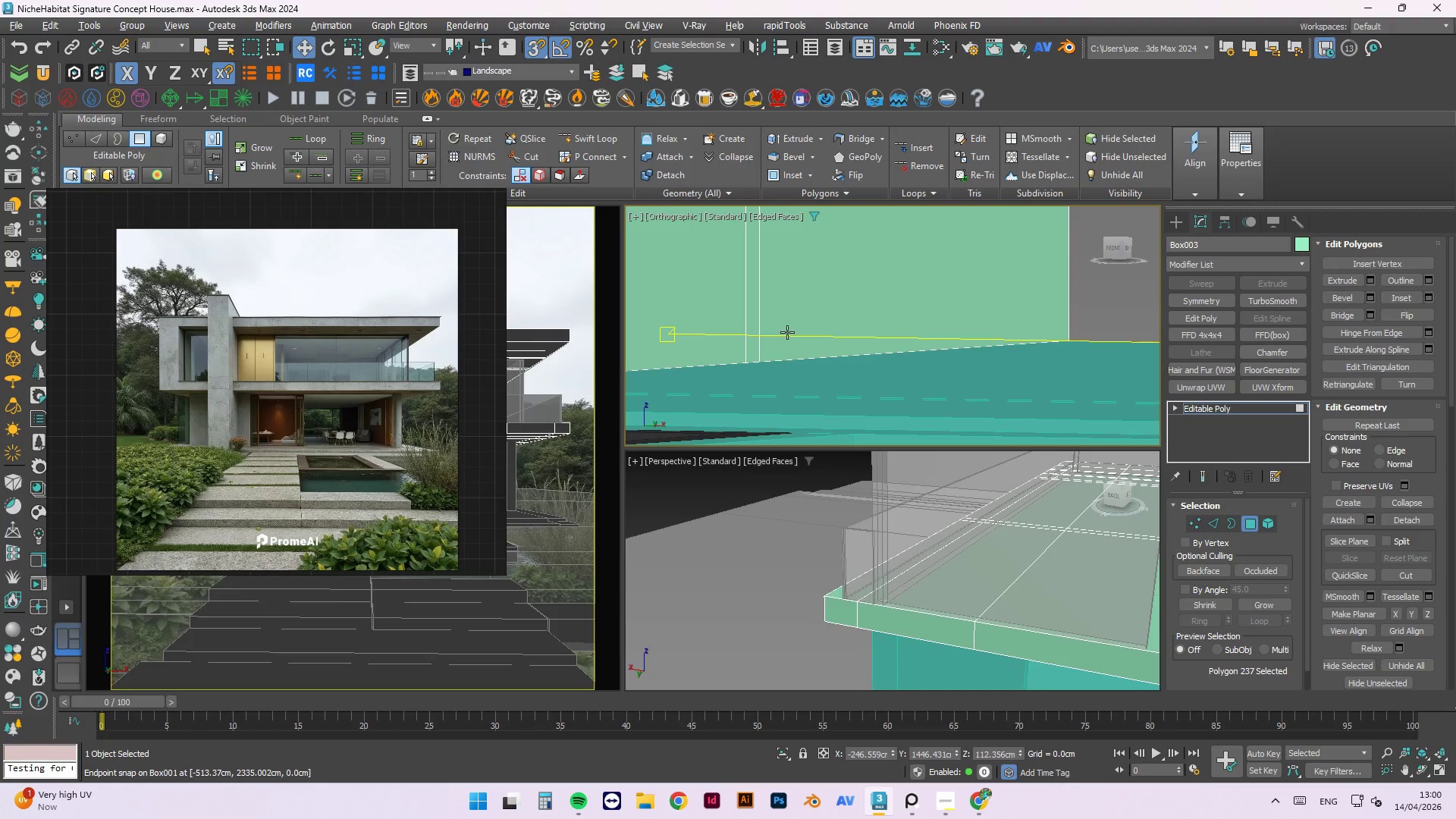 
scroll: coordinate [745, 307], scroll_direction: up, amount: 2.0
 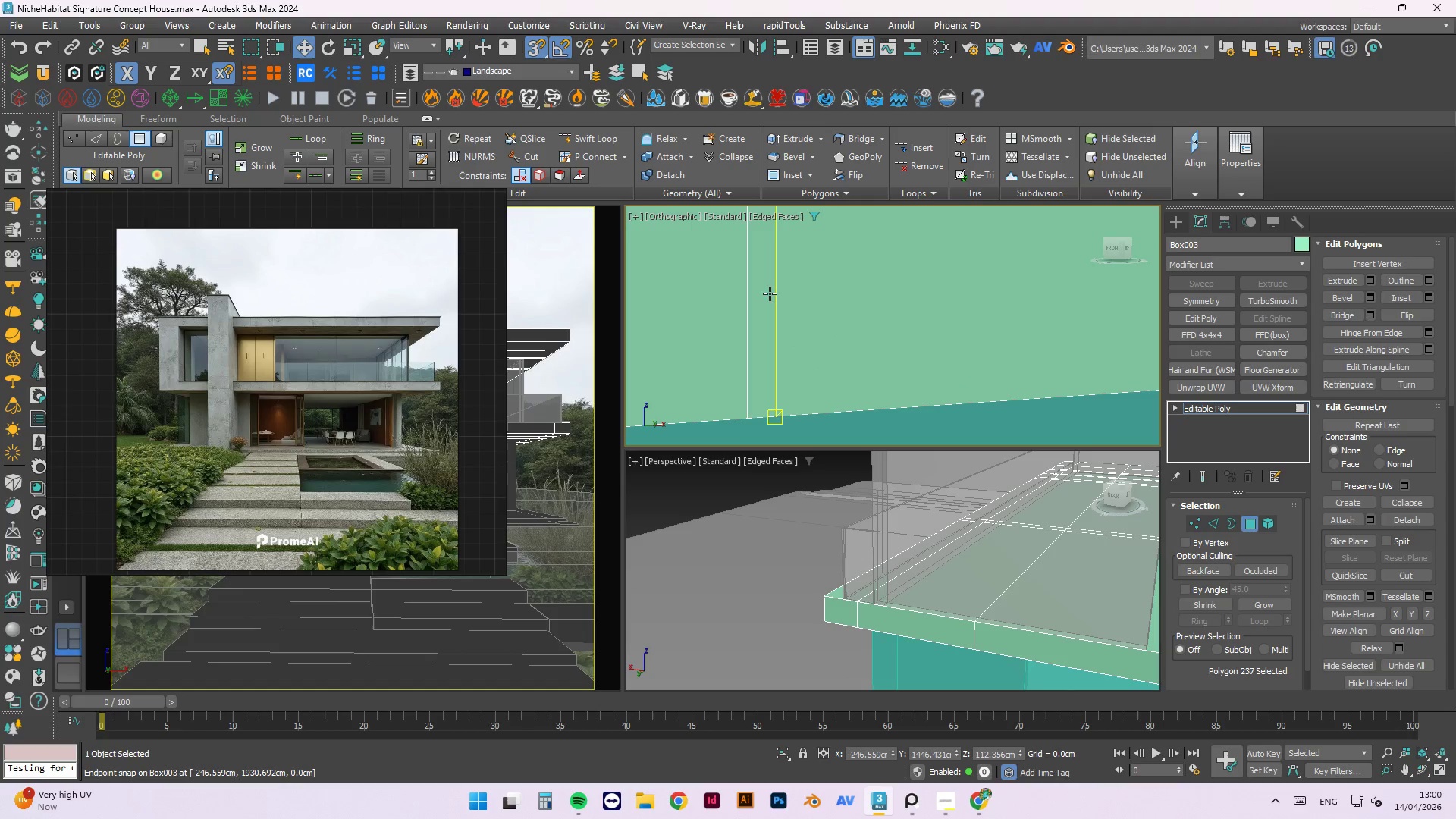 
left_click([767, 293])
 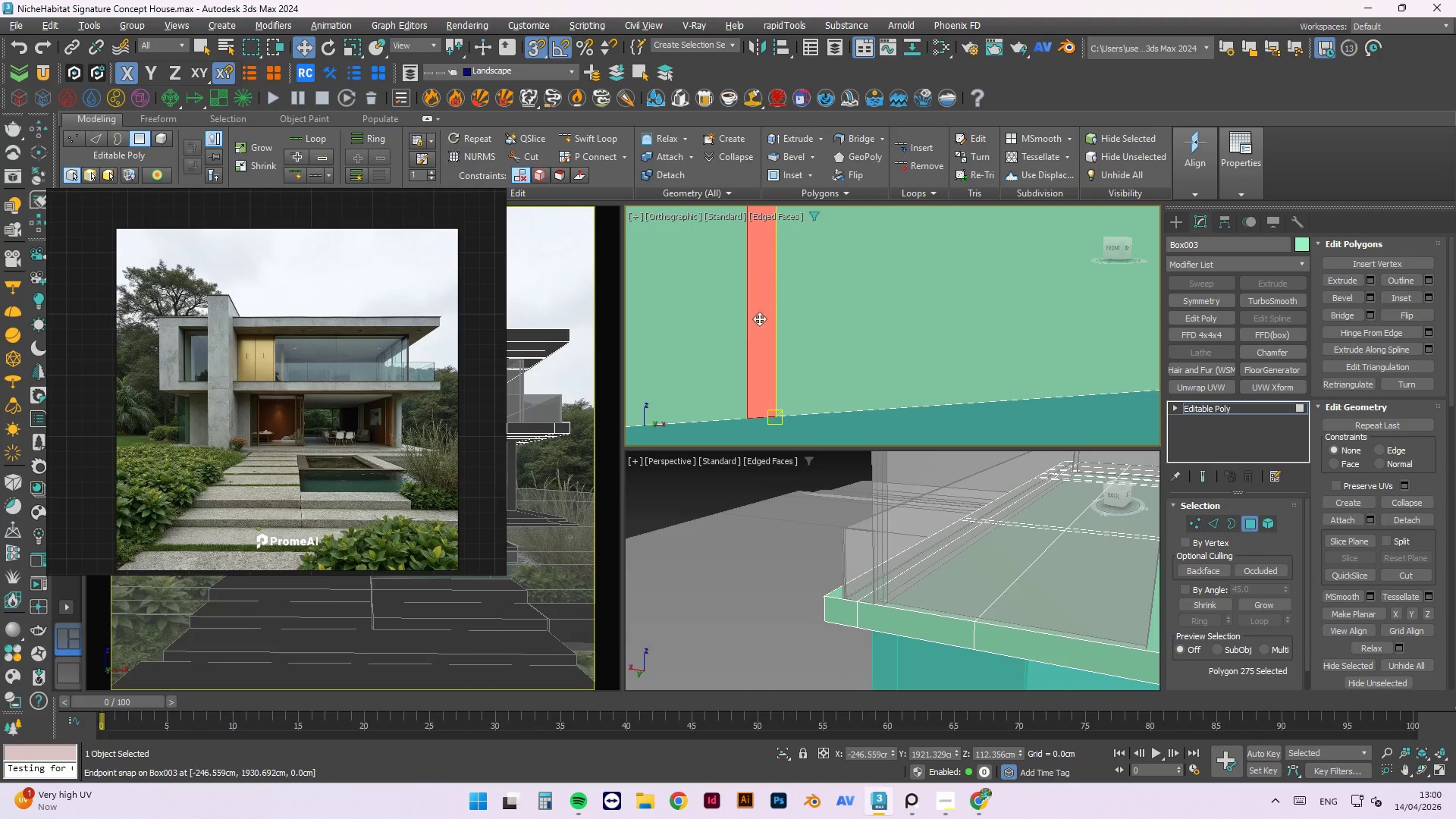 
hold_key(key=AltLeft, duration=1.28)
 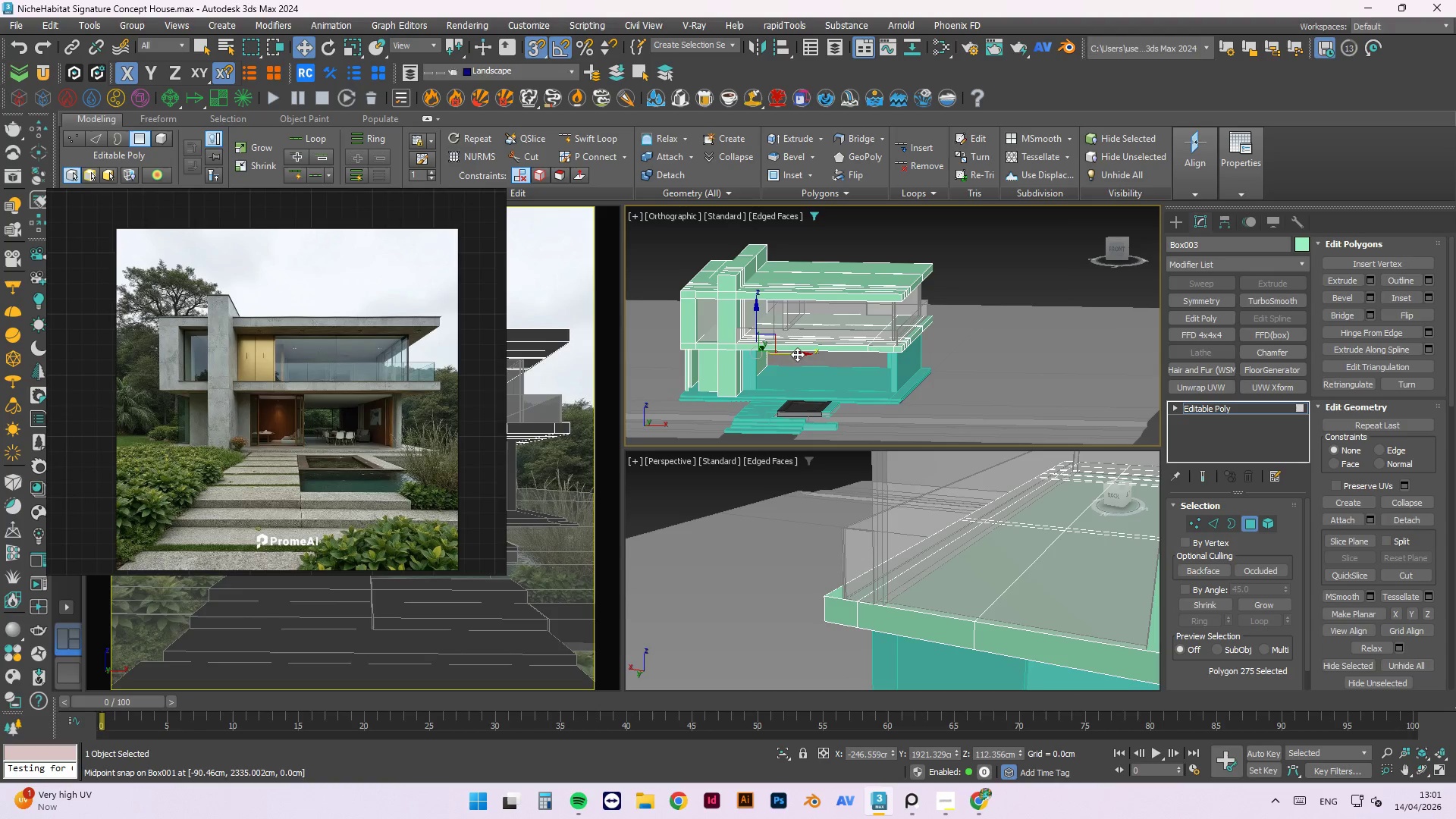 
scroll: coordinate [760, 372], scroll_direction: down, amount: 8.0
 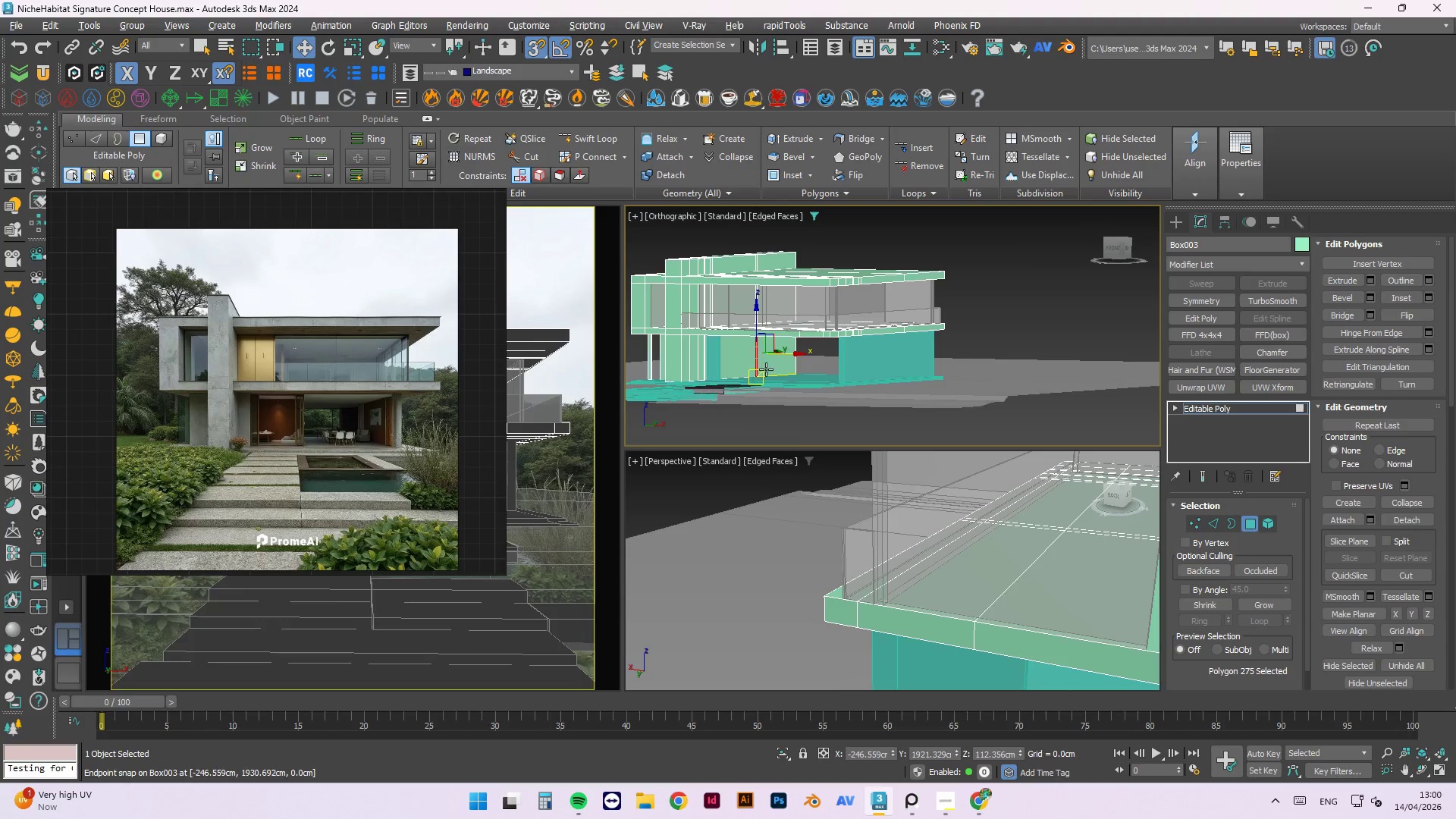 
left_click_drag(start_coordinate=[380, 200], to_coordinate=[413, 582])
 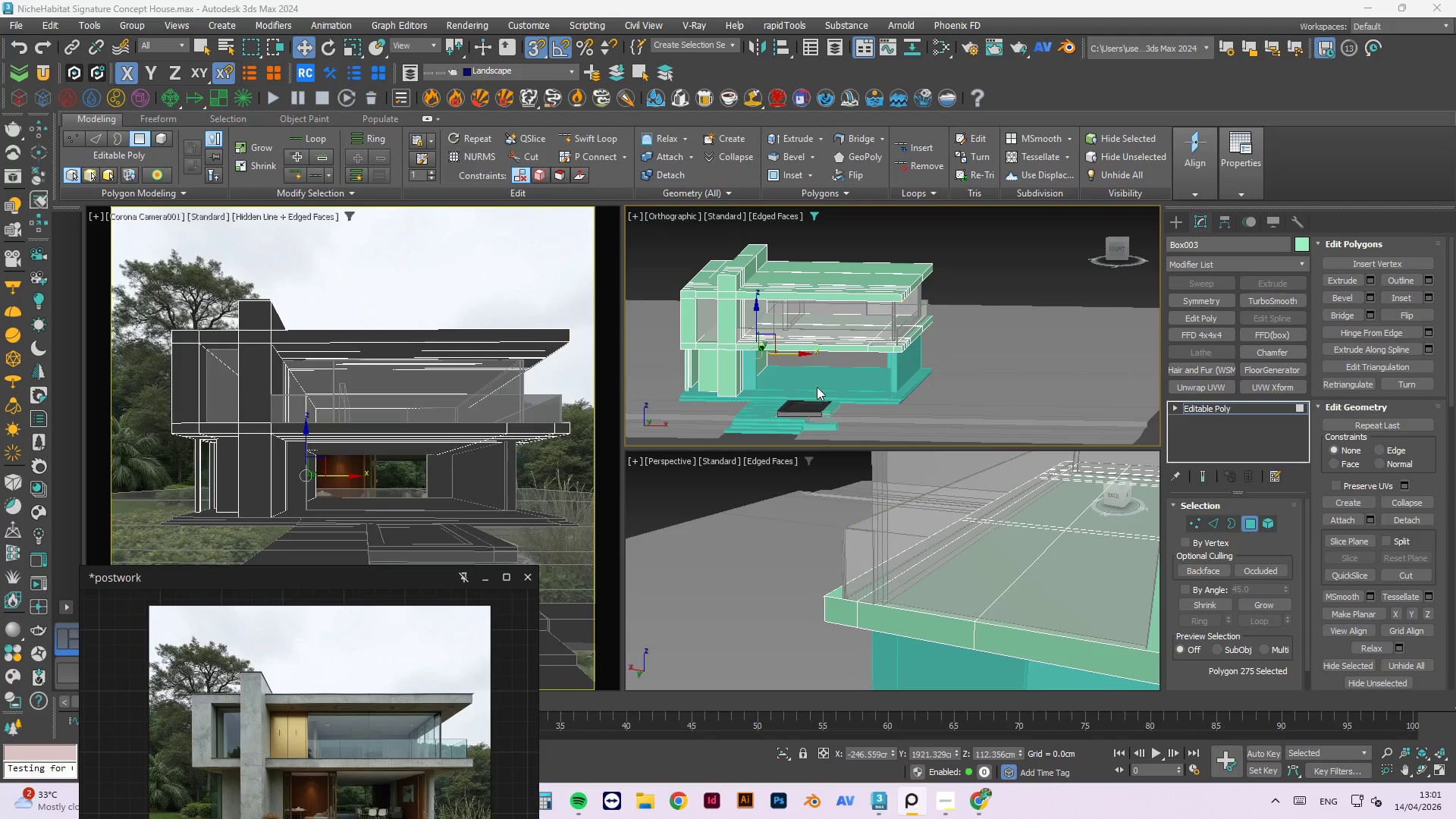 
scroll: coordinate [786, 359], scroll_direction: up, amount: 2.0
 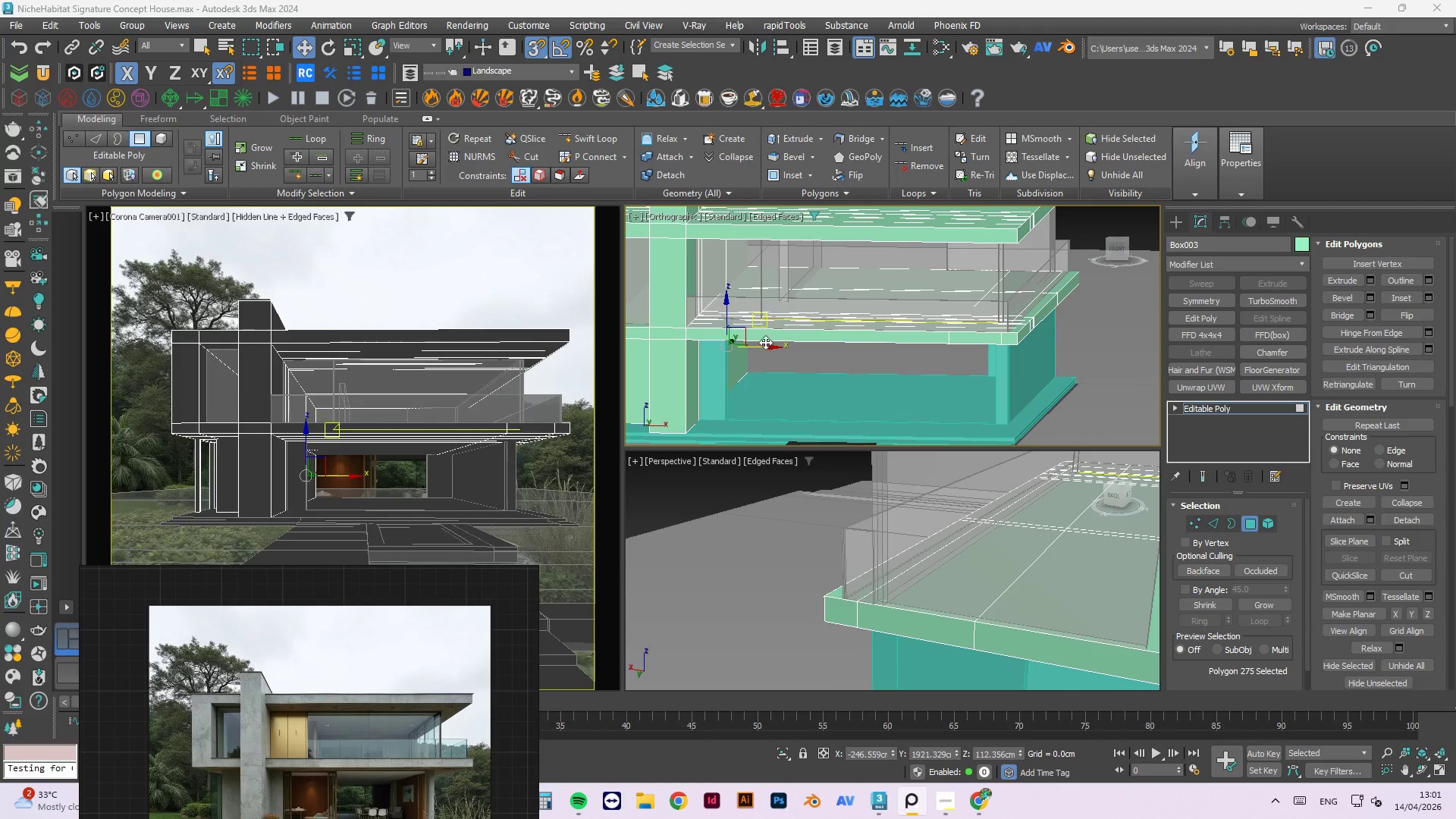 
hold_key(key=ShiftLeft, duration=1.5)
left_click_drag(start_coordinate=[769, 348], to_coordinate=[877, 377])
 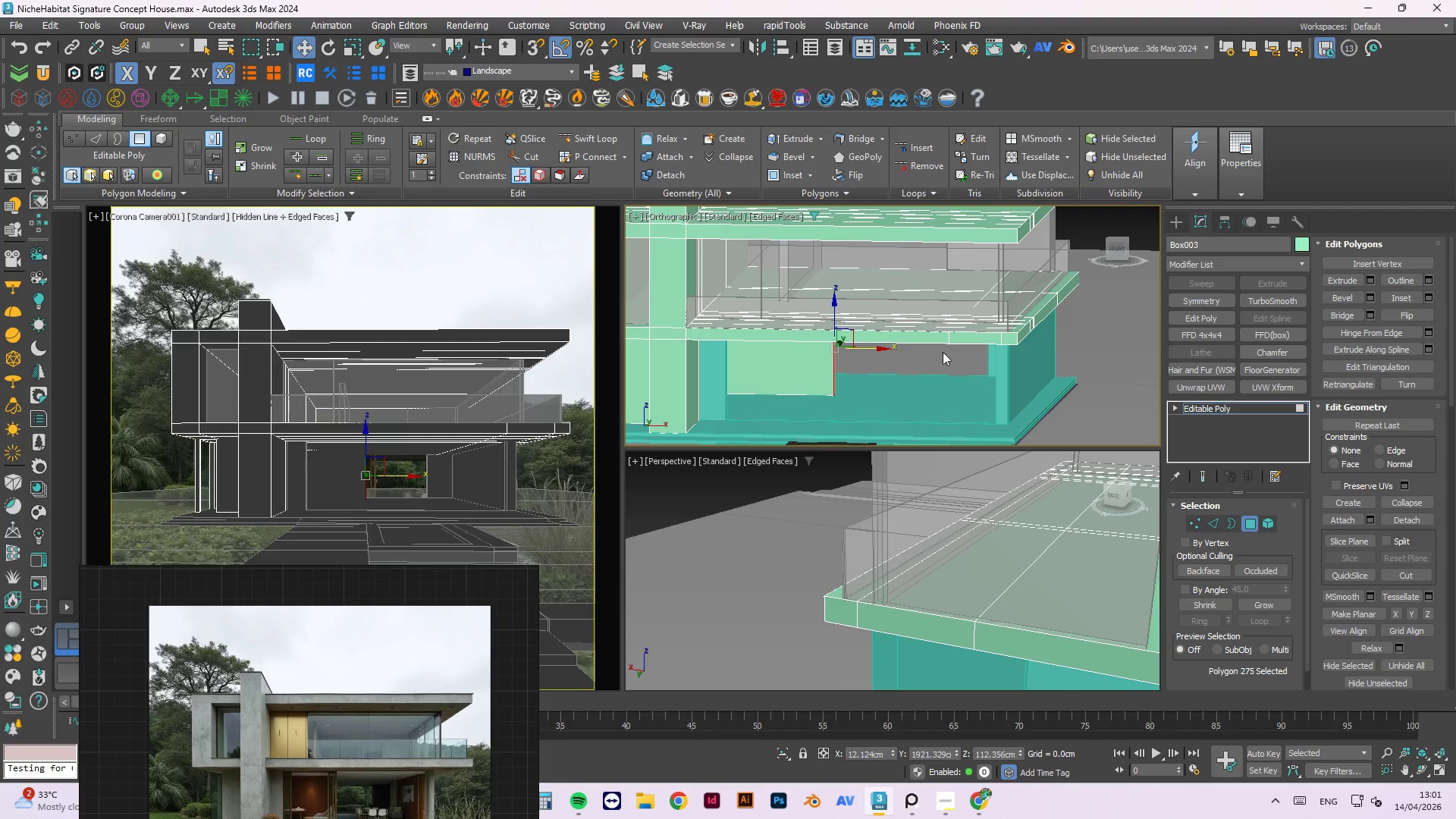 
hold_key(key=ShiftLeft, duration=1.53)
 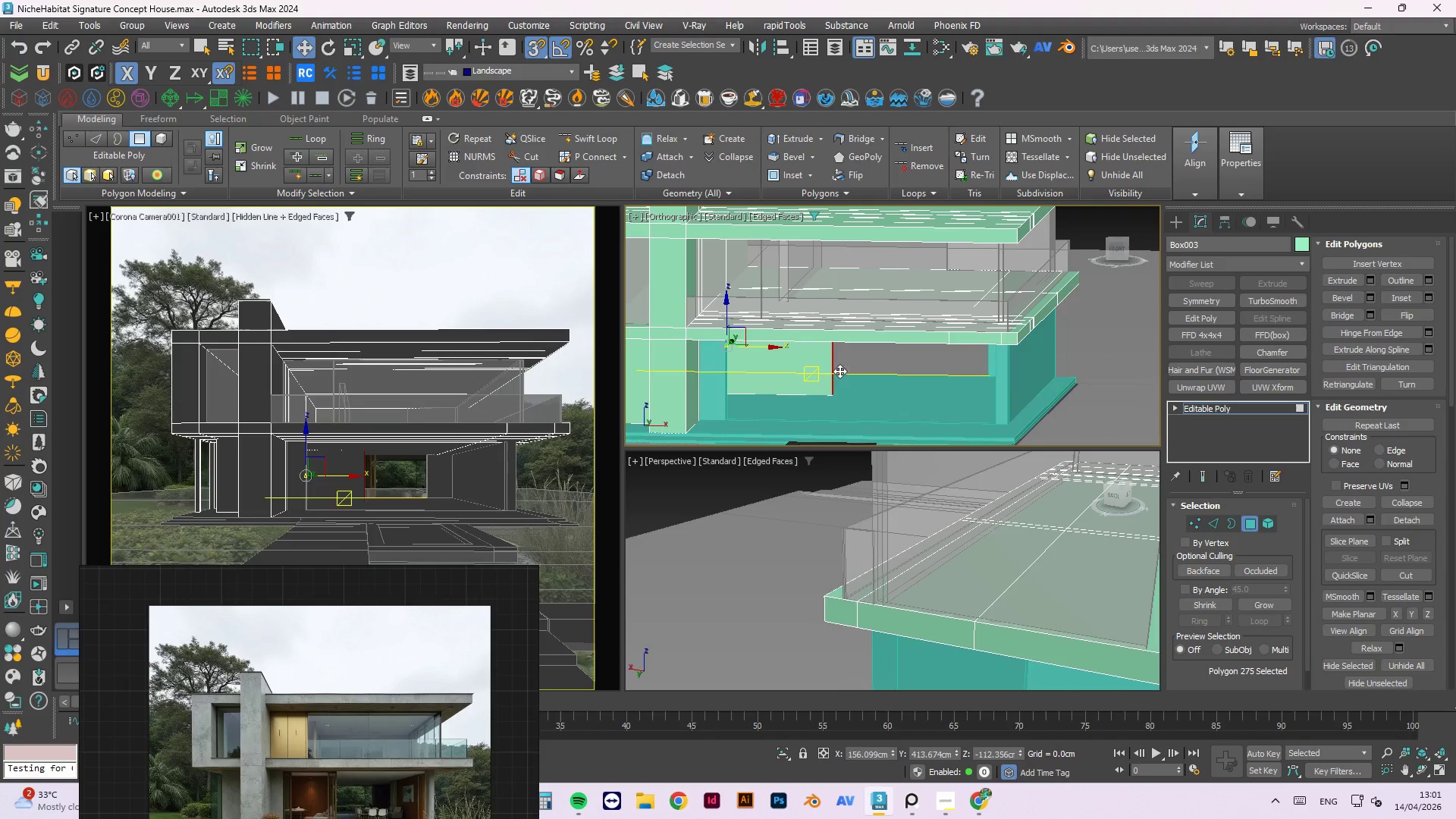 
hold_key(key=ShiftLeft, duration=1.52)
 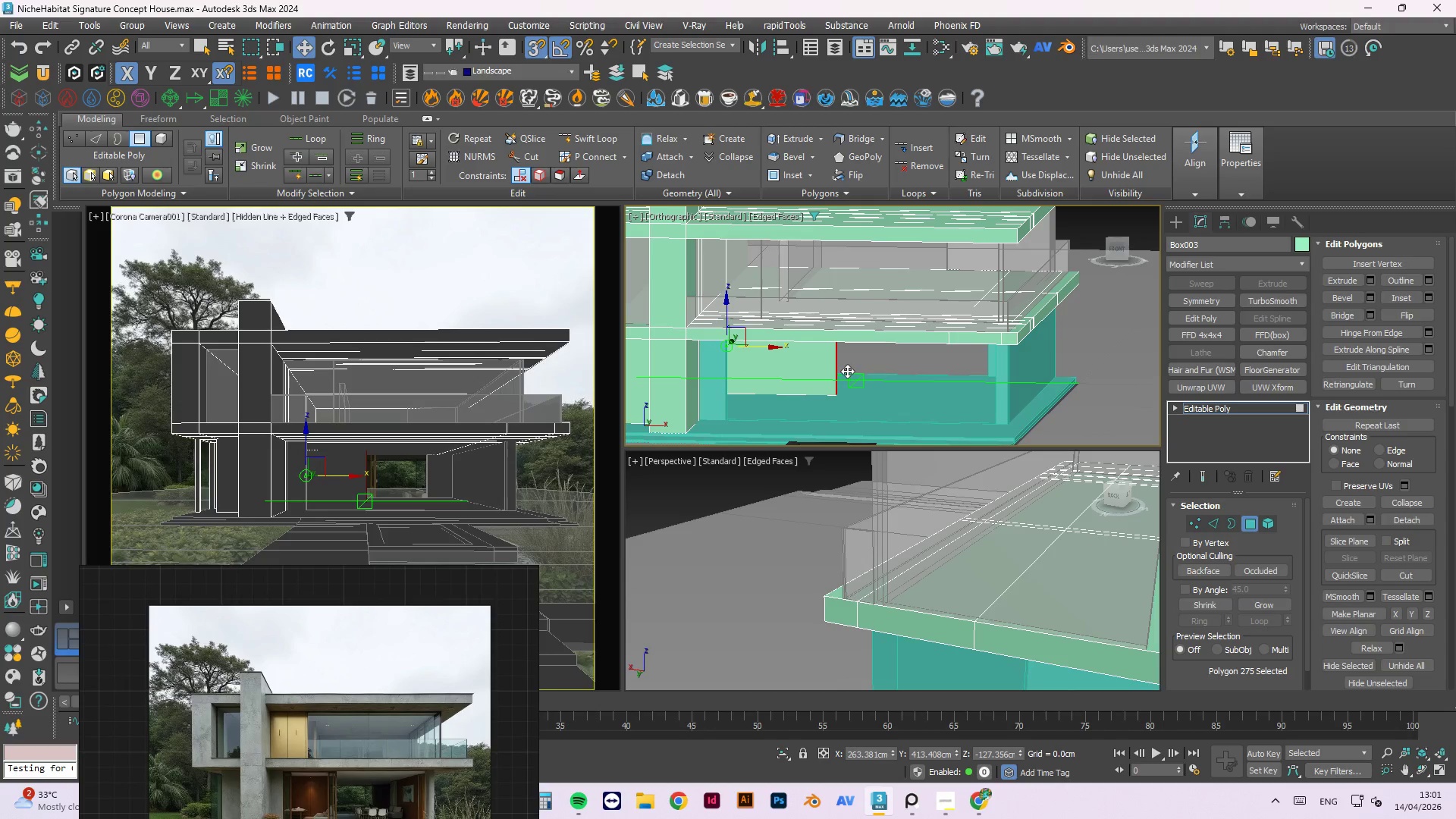 
hold_key(key=ShiftLeft, duration=0.67)
 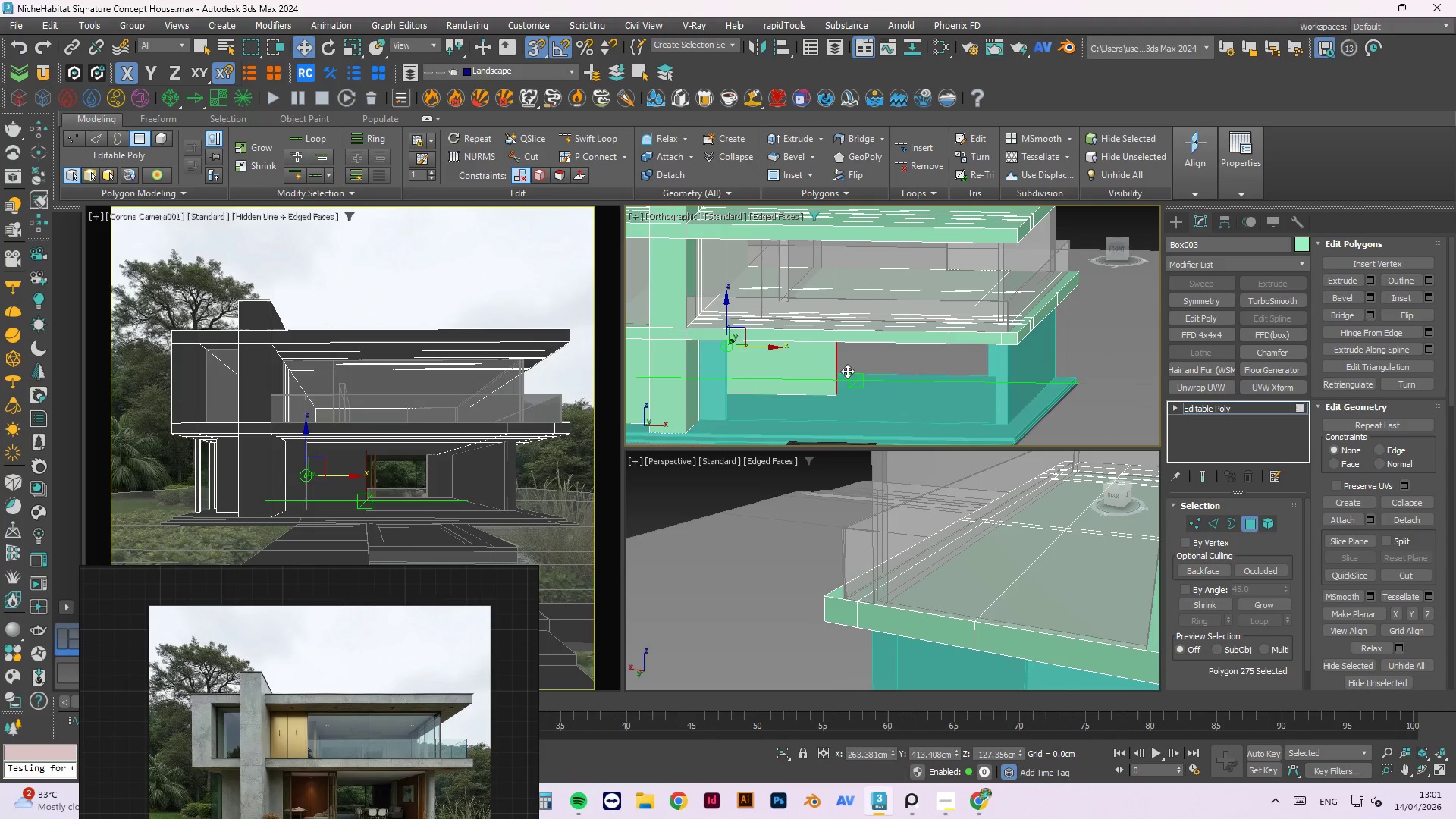 
key(S)
 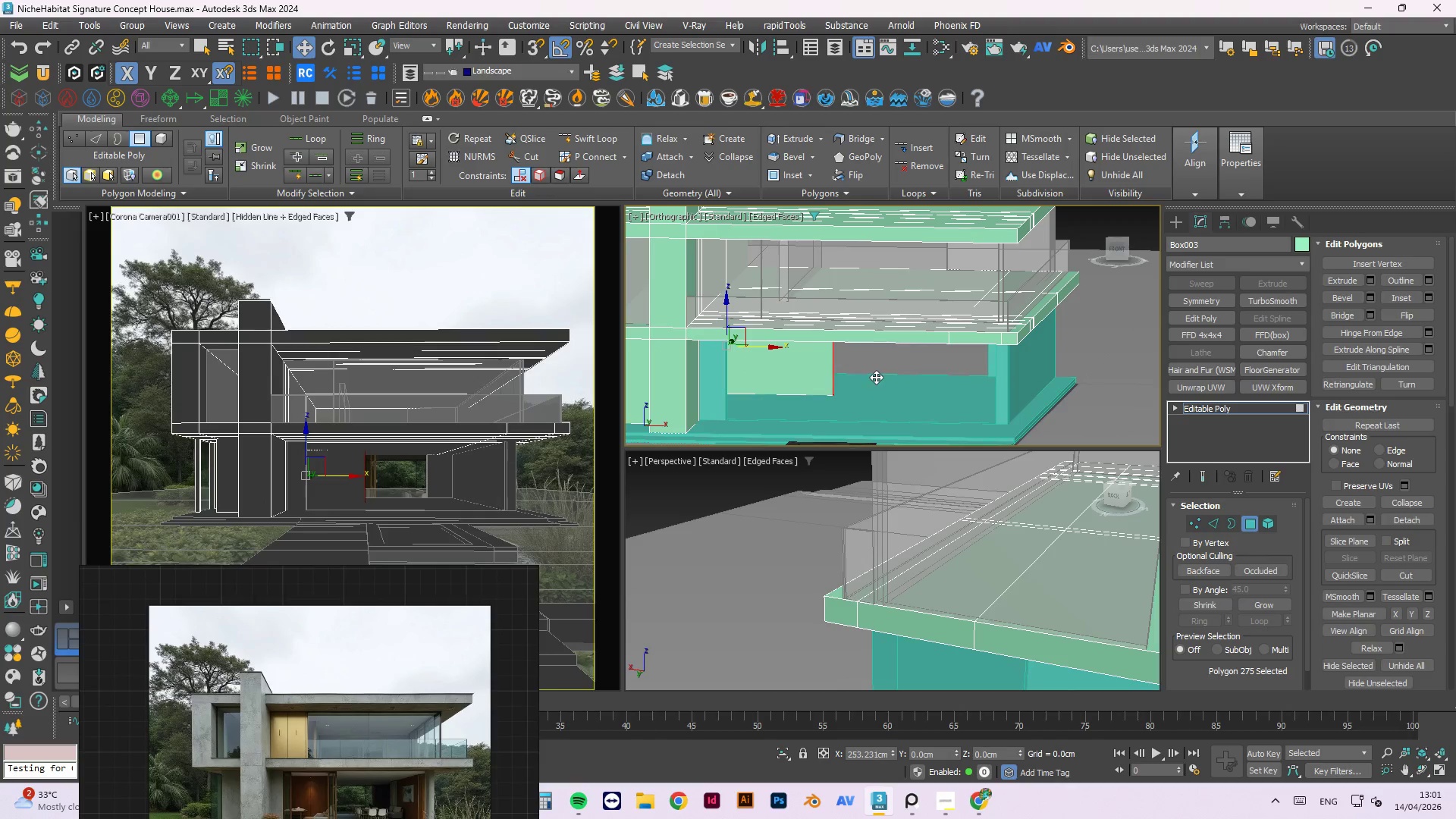 
hold_key(key=AltLeft, duration=1.45)
 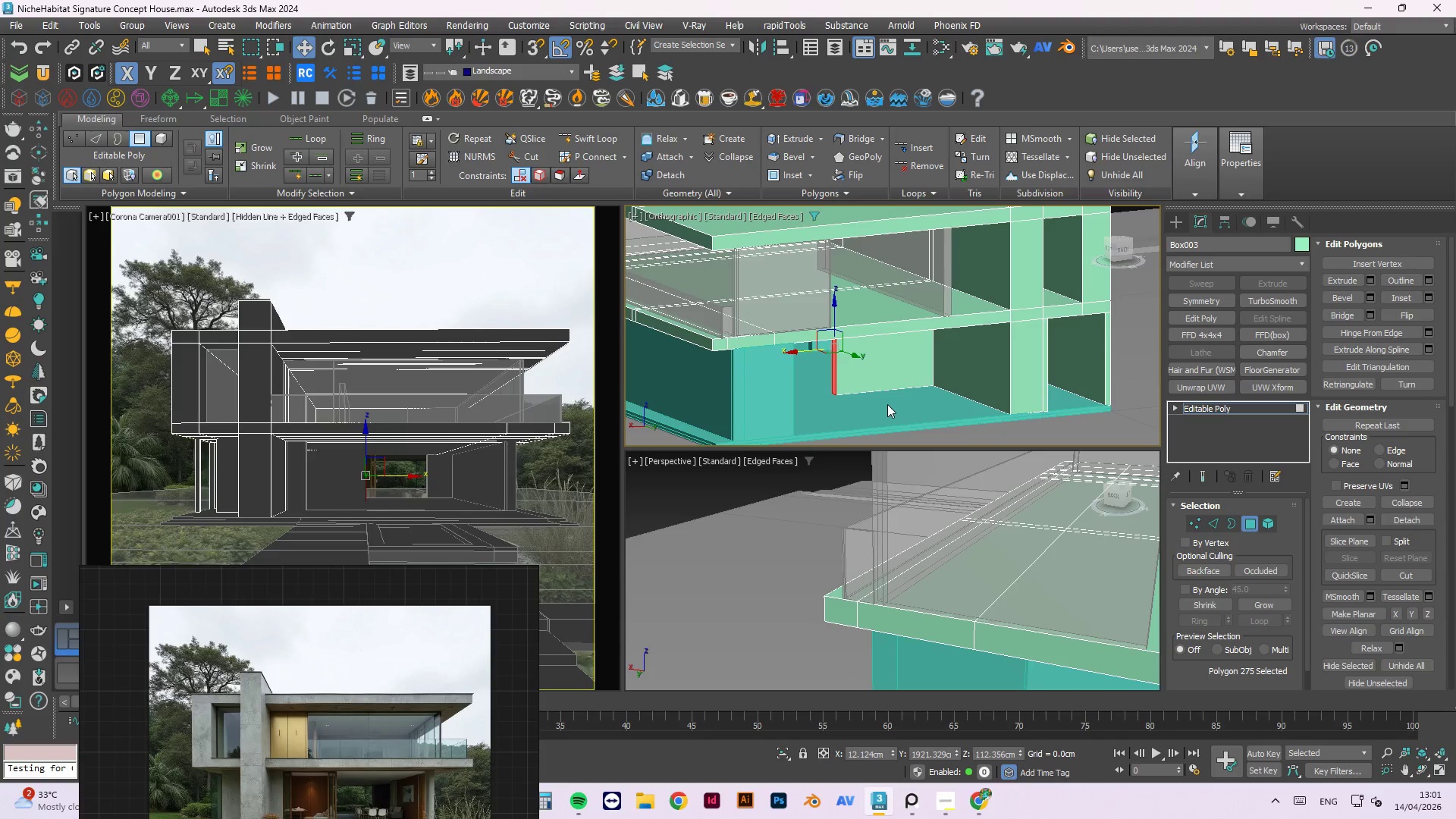 
key(Alt+1)
 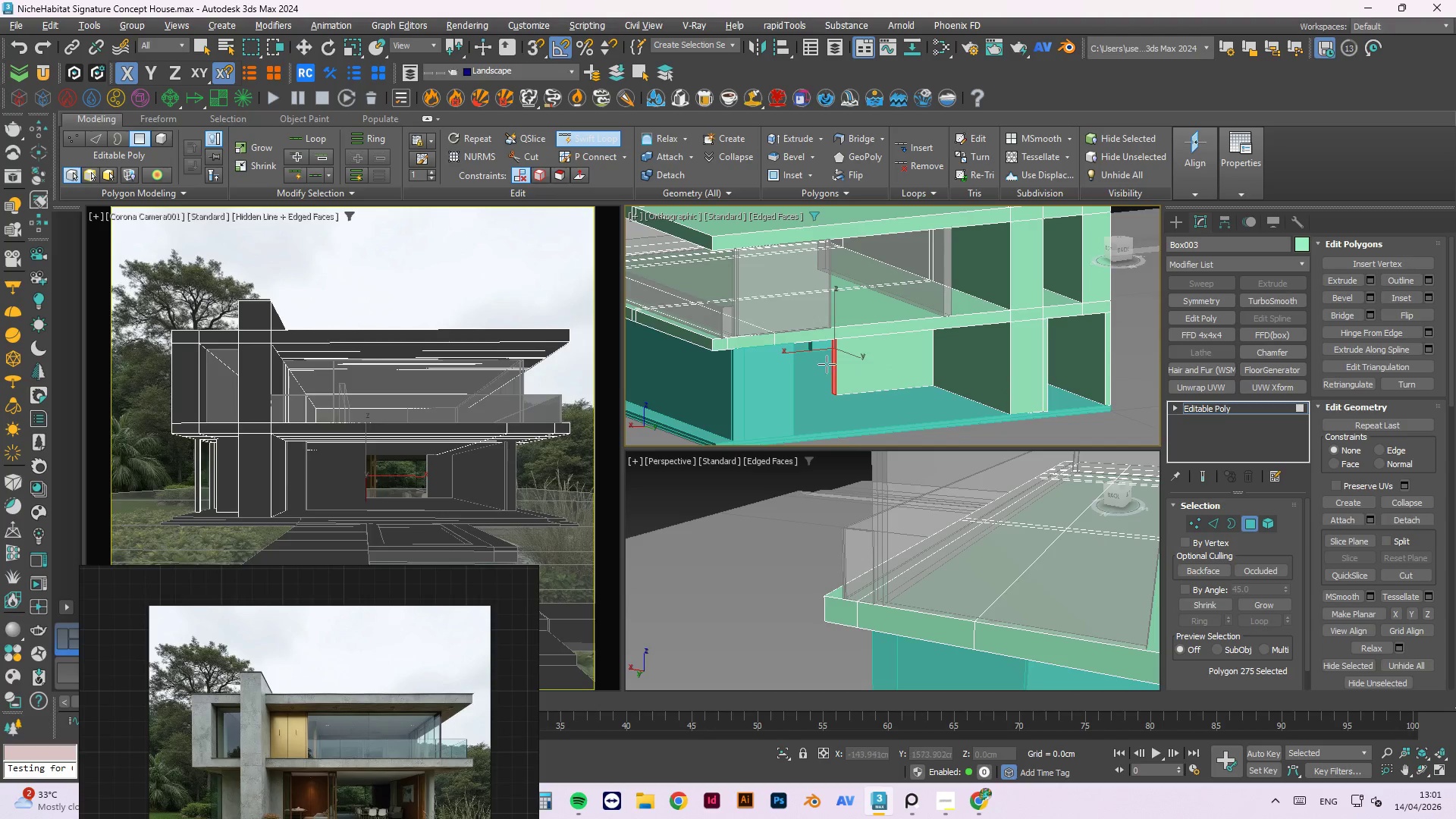 
scroll: coordinate [827, 363], scroll_direction: up, amount: 2.0
 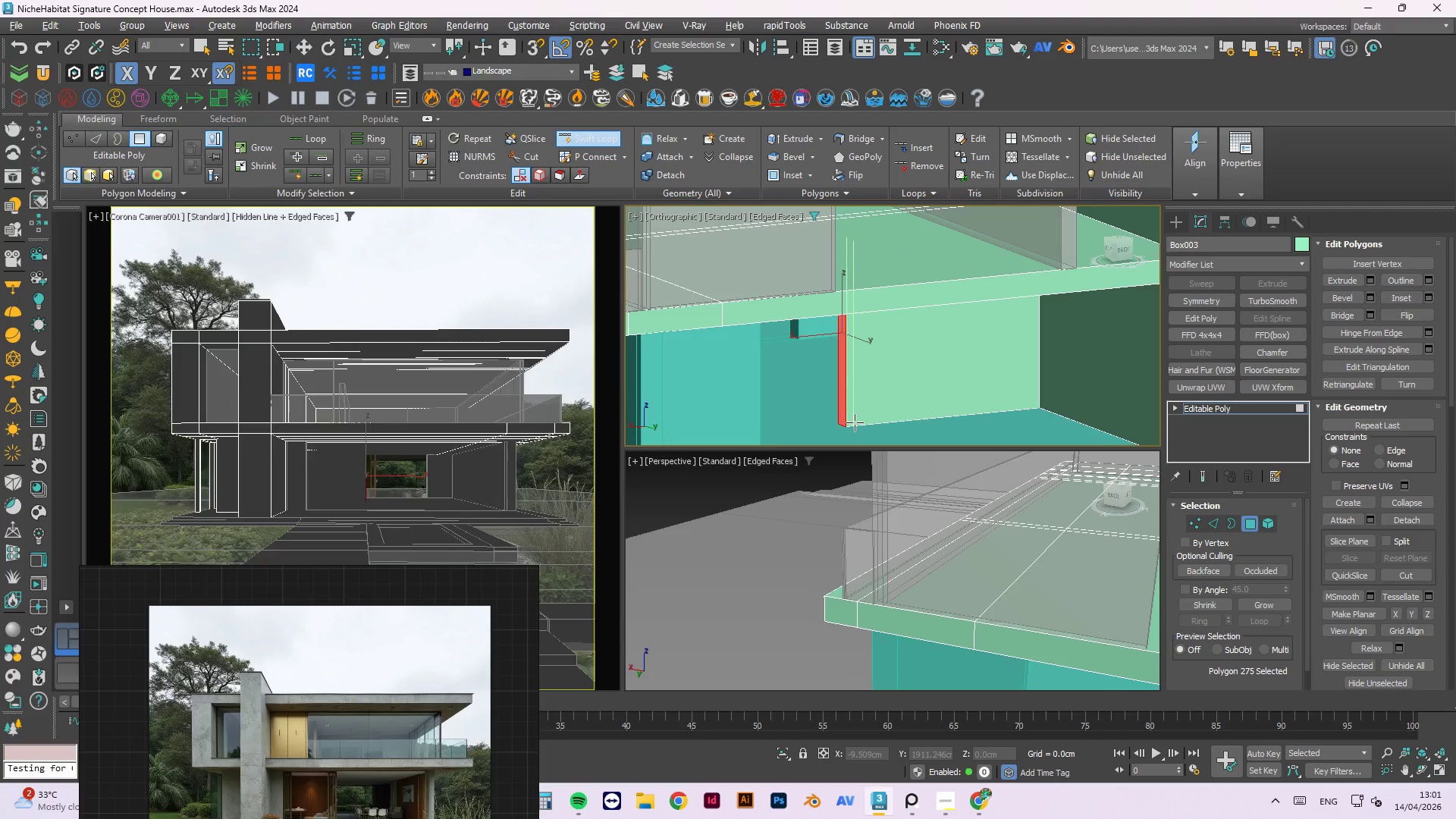 
left_click([855, 424])
 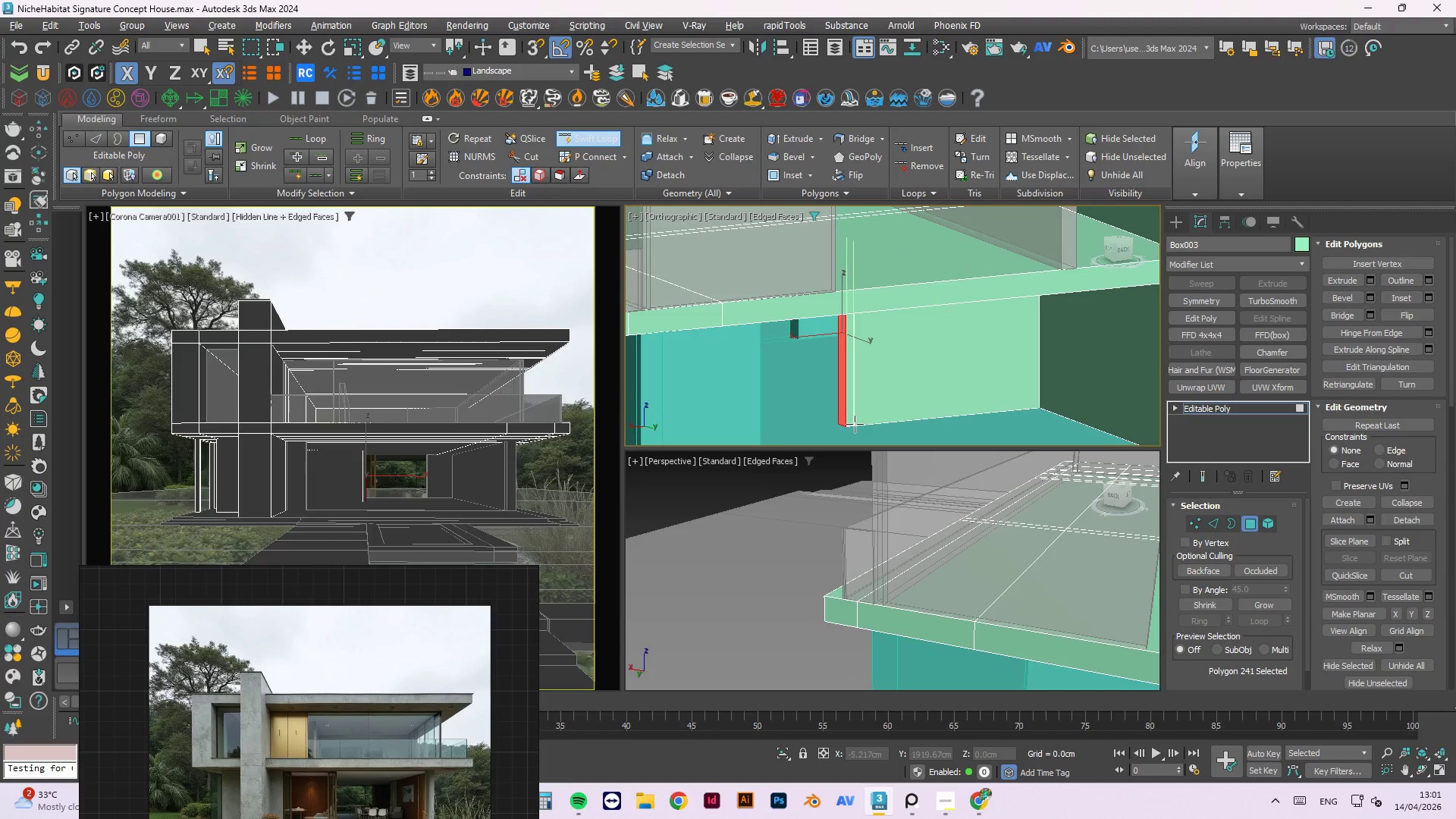 
key(4)
 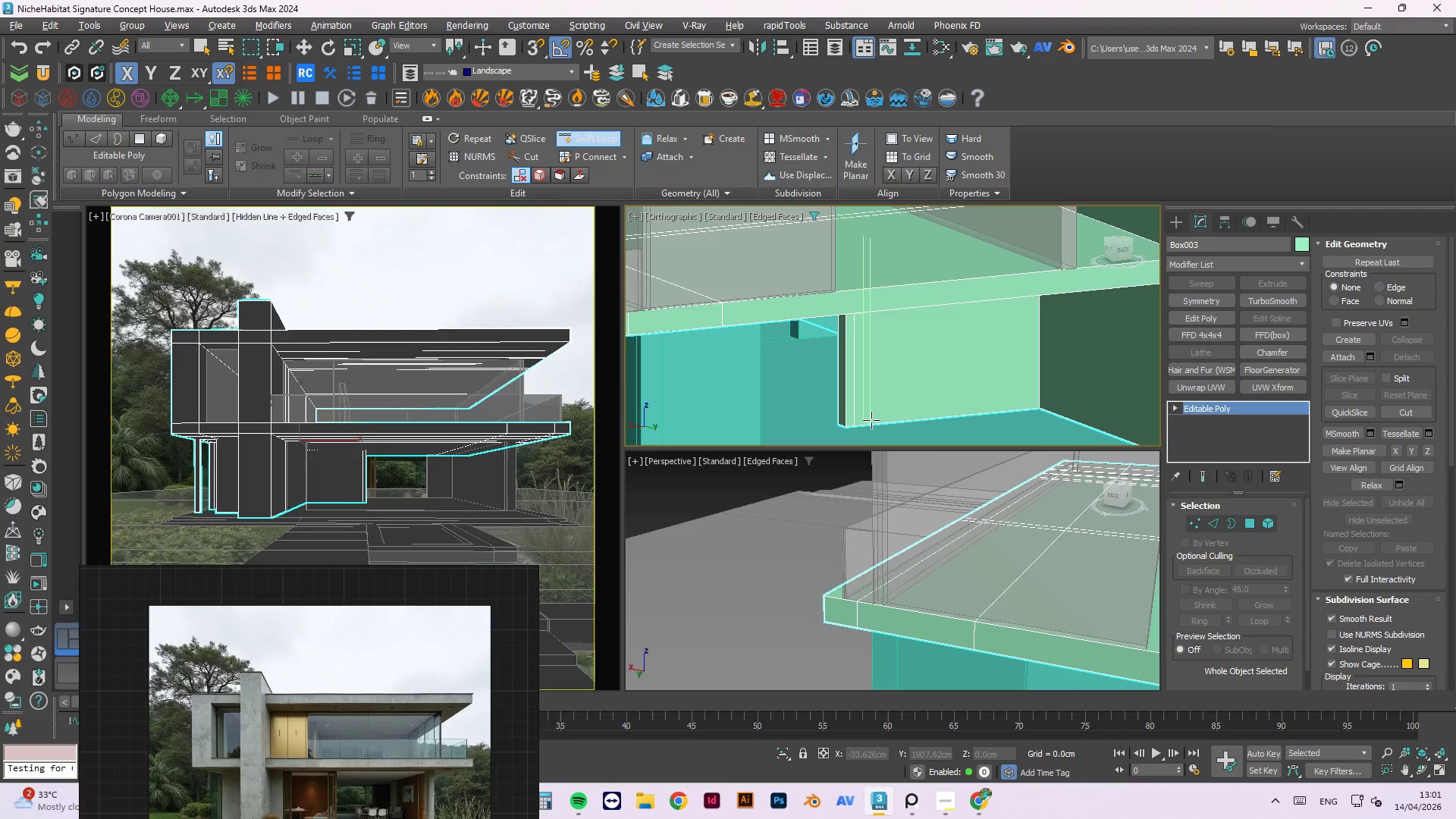 
key(Alt+1)
 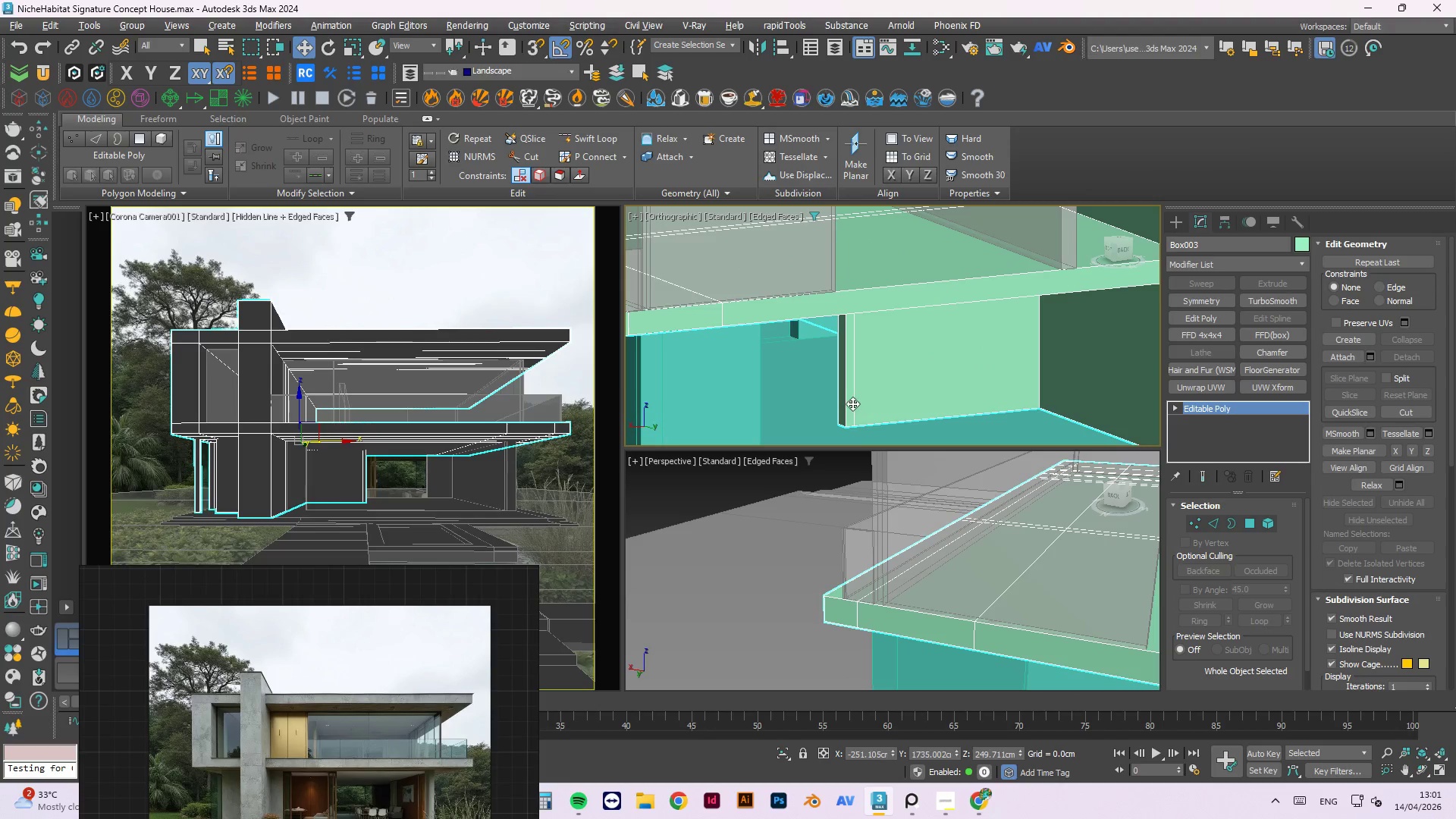 
scroll: coordinate [849, 401], scroll_direction: up, amount: 3.0
 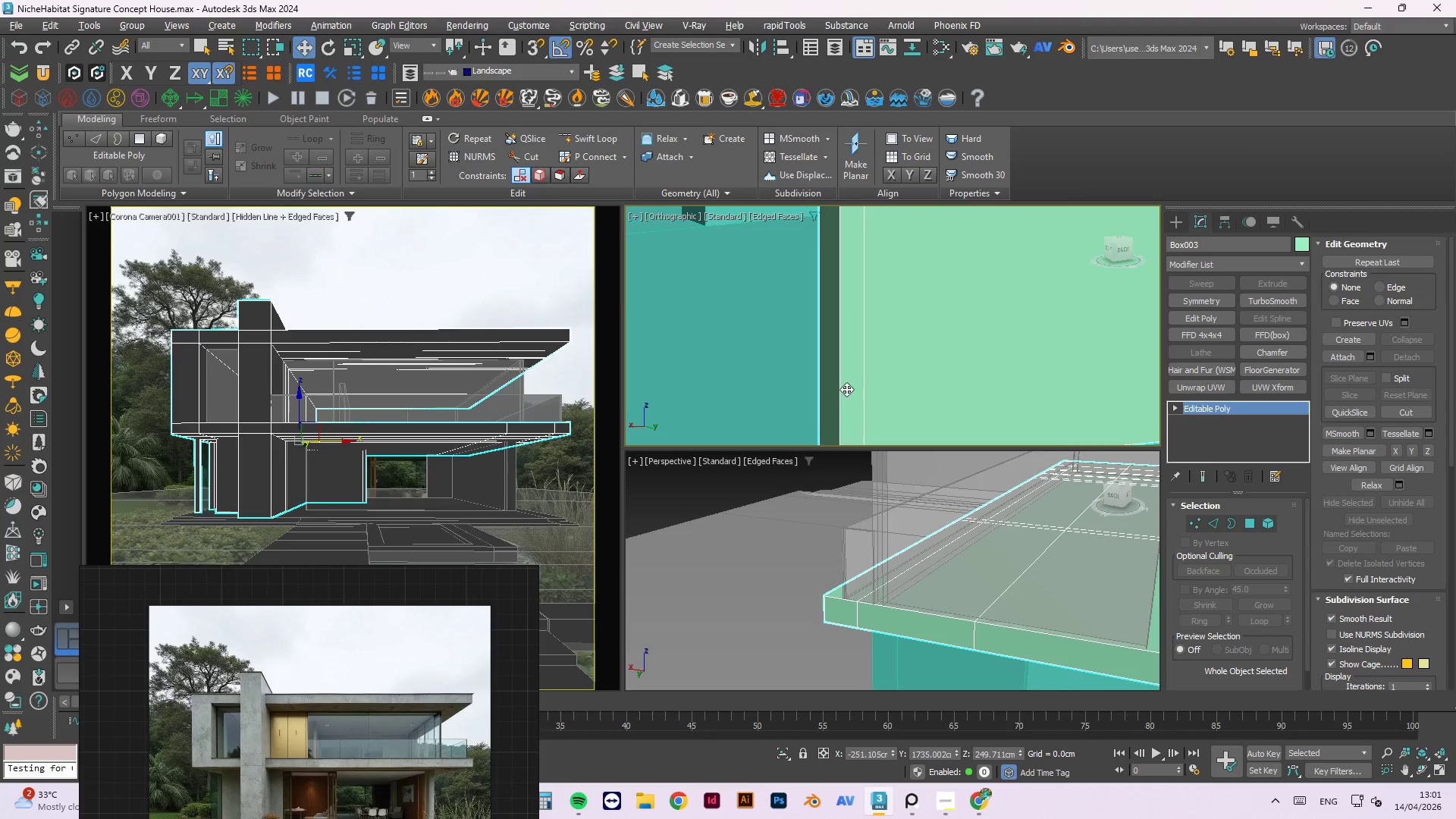 
key(4)
 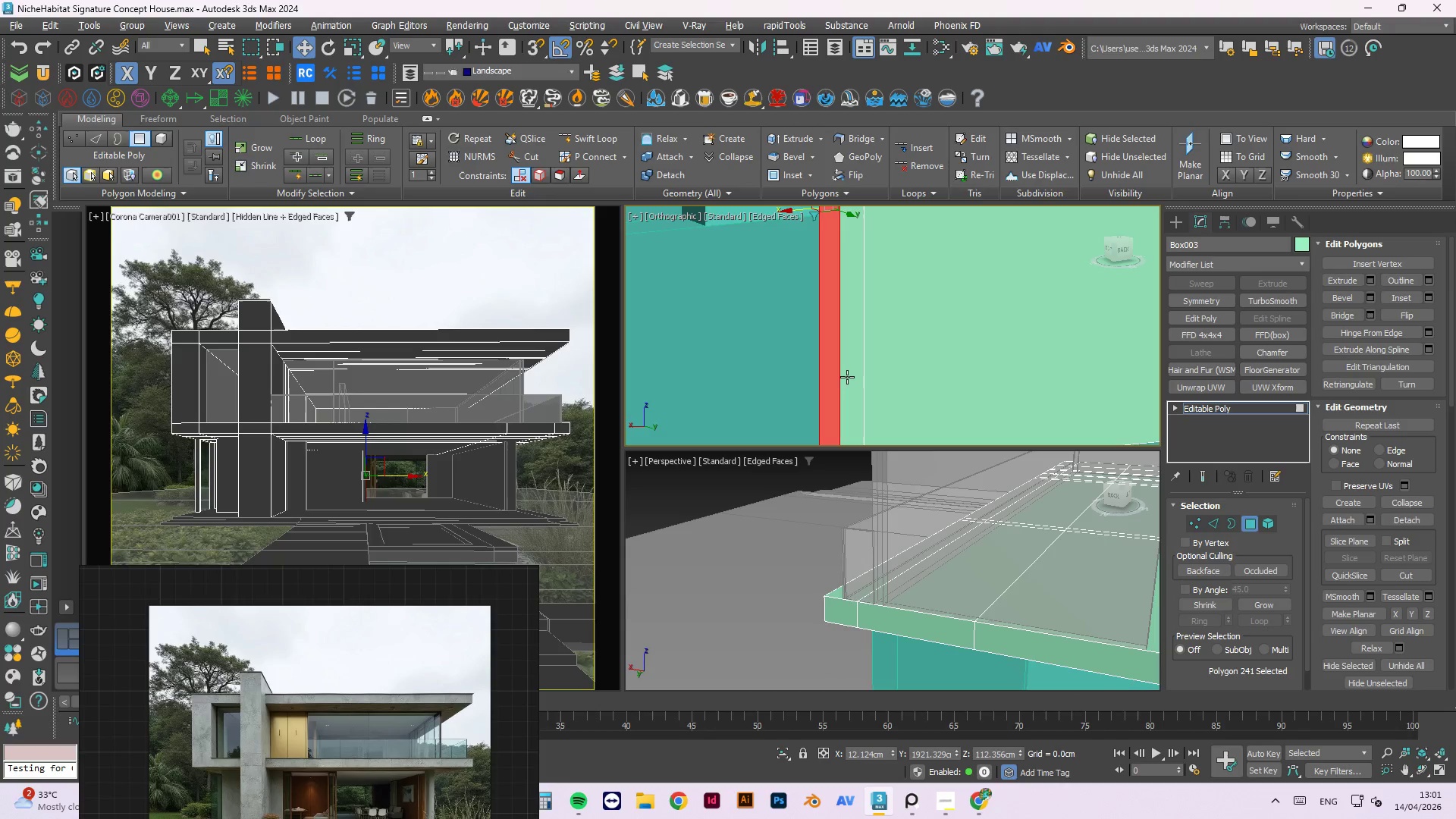 
left_click([852, 376])
 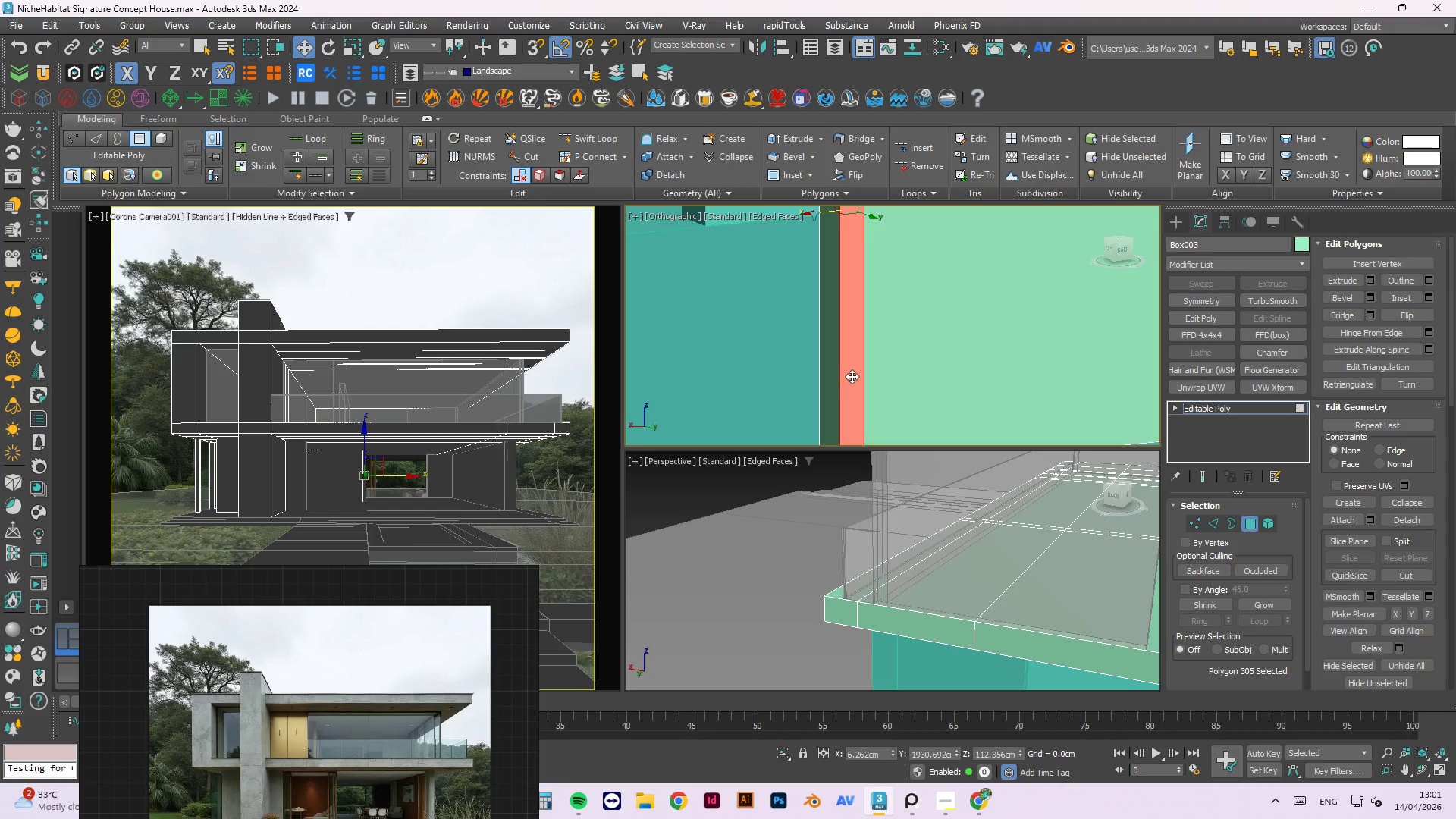 
hold_key(key=AltLeft, duration=0.72)
 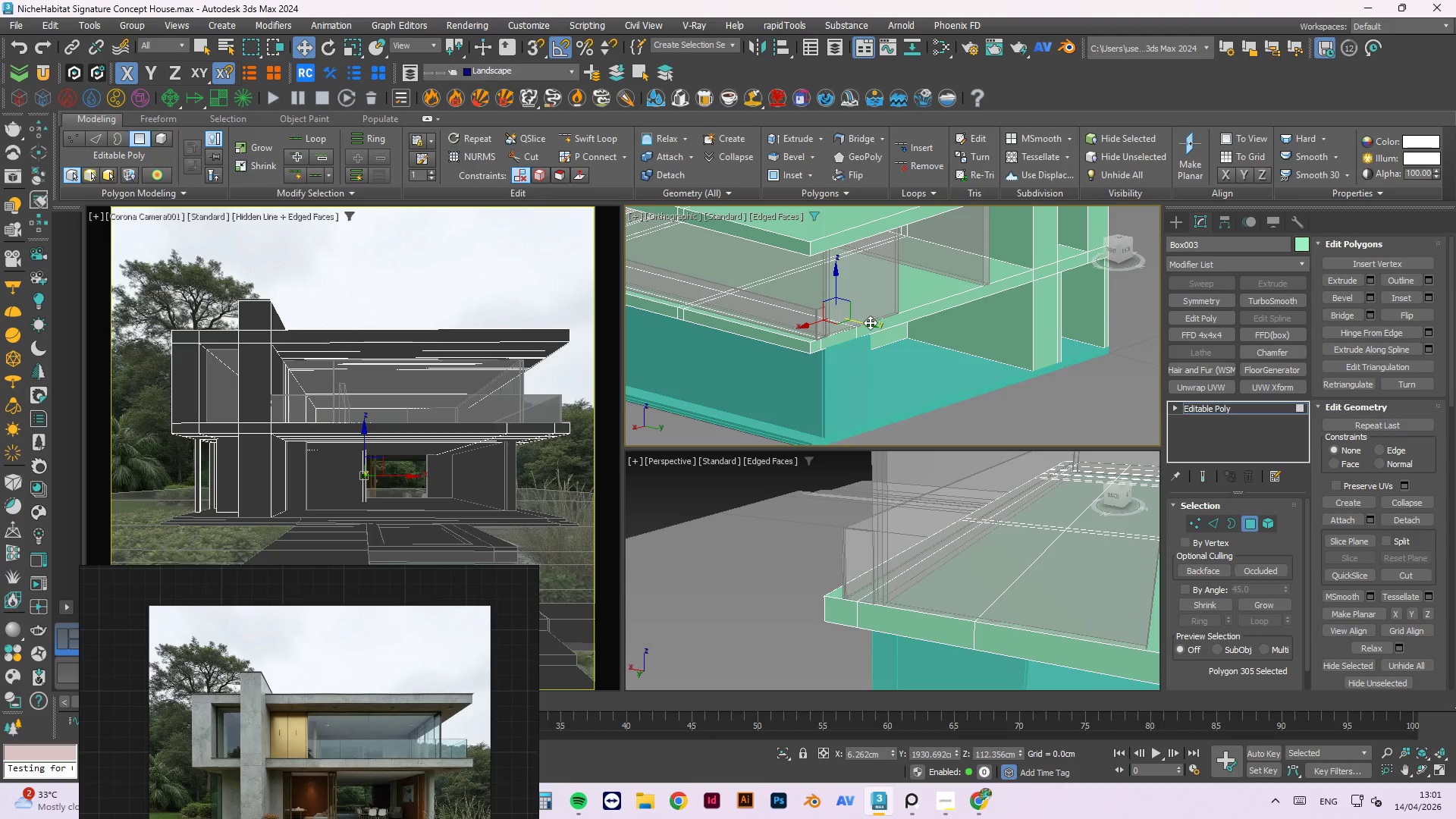 
scroll: coordinate [835, 340], scroll_direction: down, amount: 5.0
 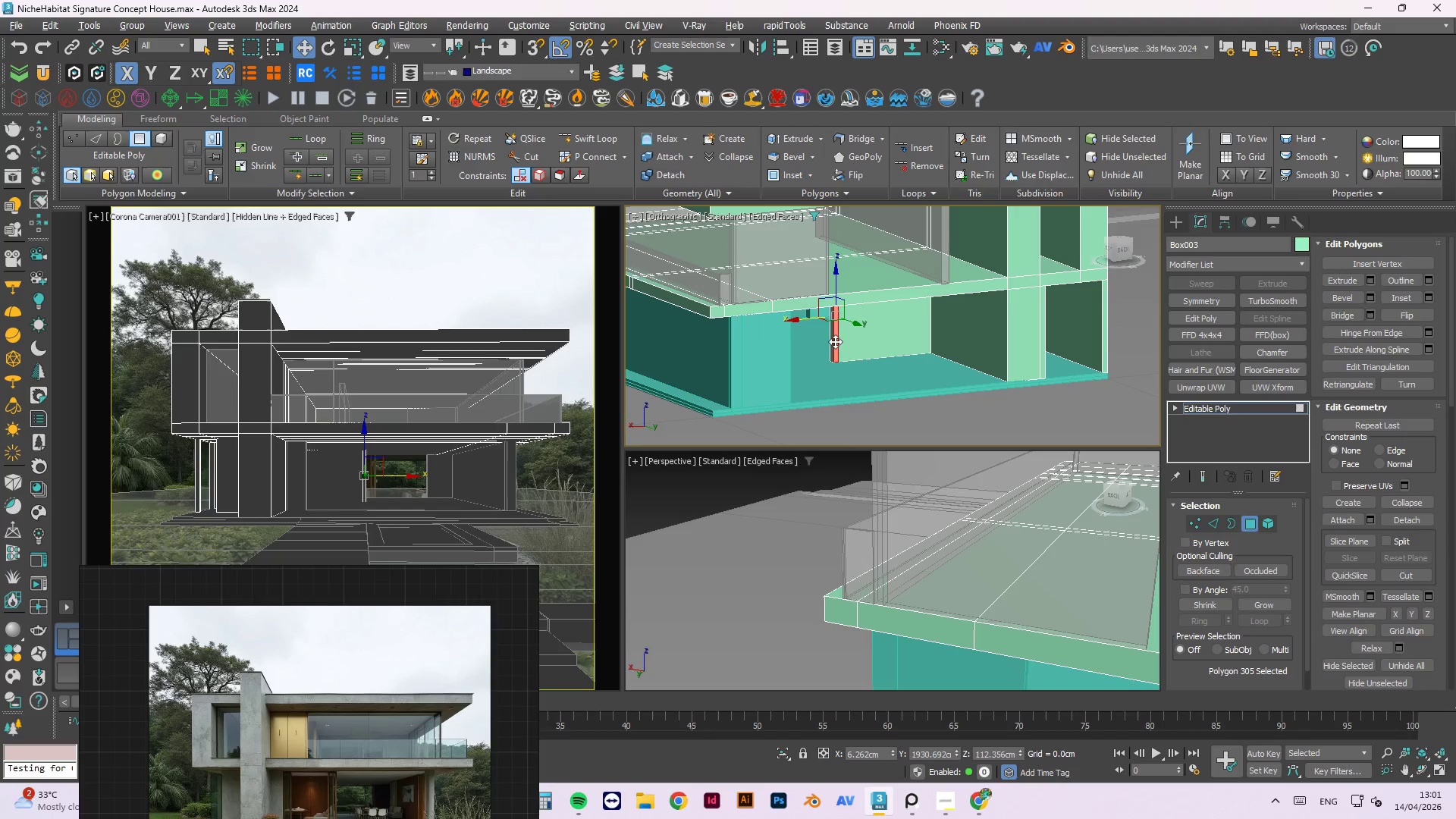 
hold_key(key=ShiftLeft, duration=1.52)
left_click_drag(start_coordinate=[869, 324], to_coordinate=[809, 354])
 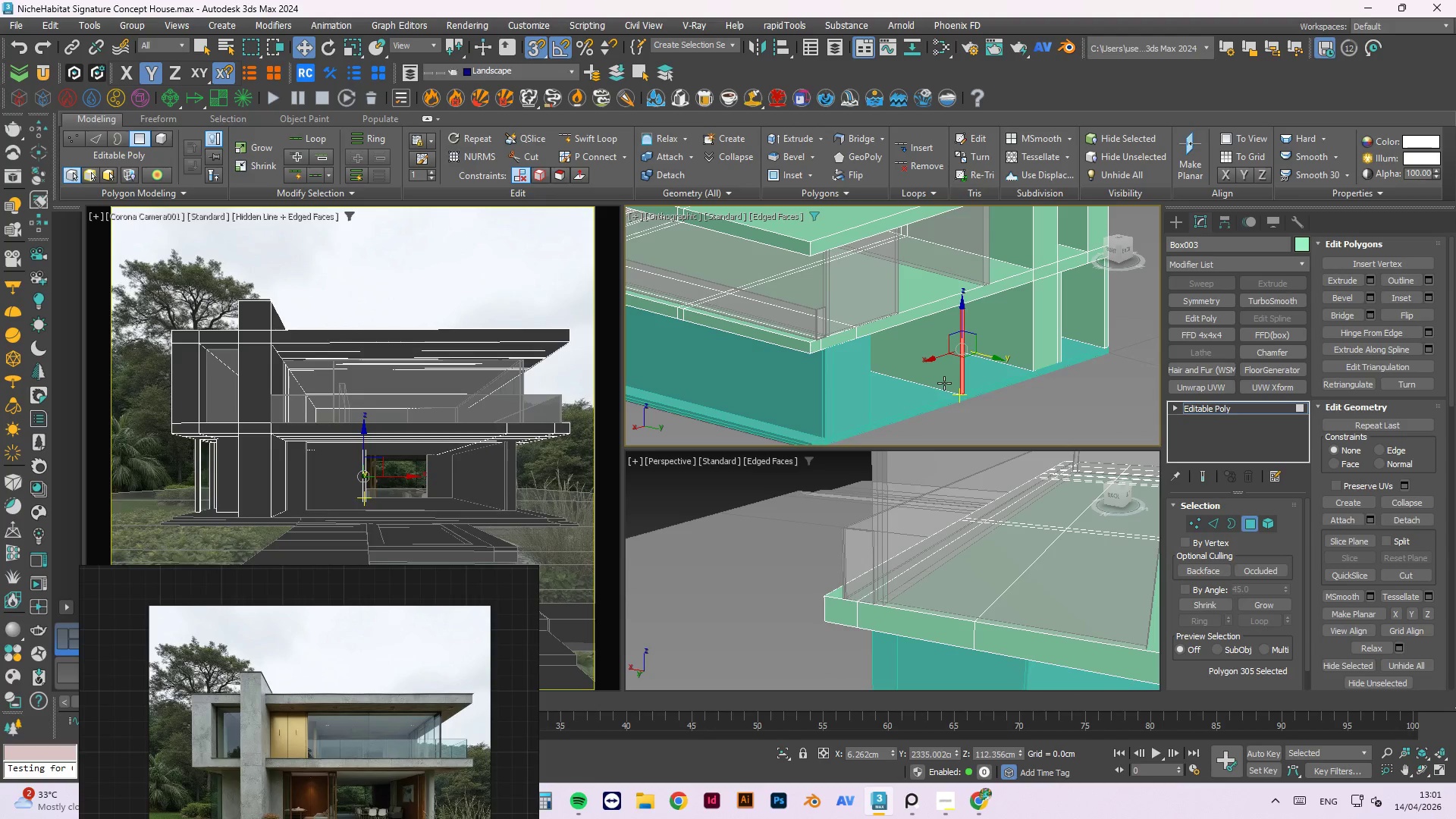 
hold_key(key=ShiftLeft, duration=0.59)
 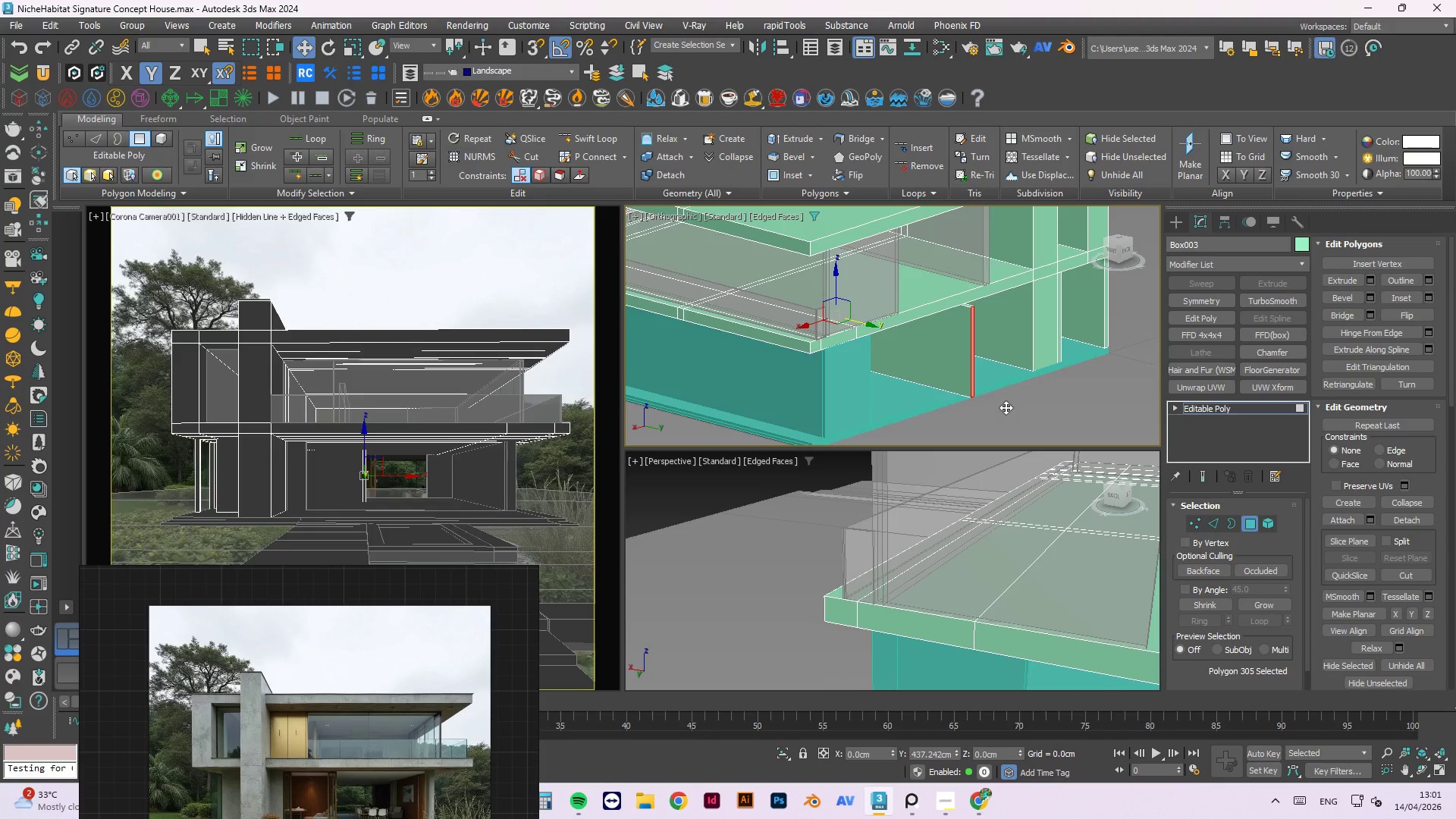 
key(S)
 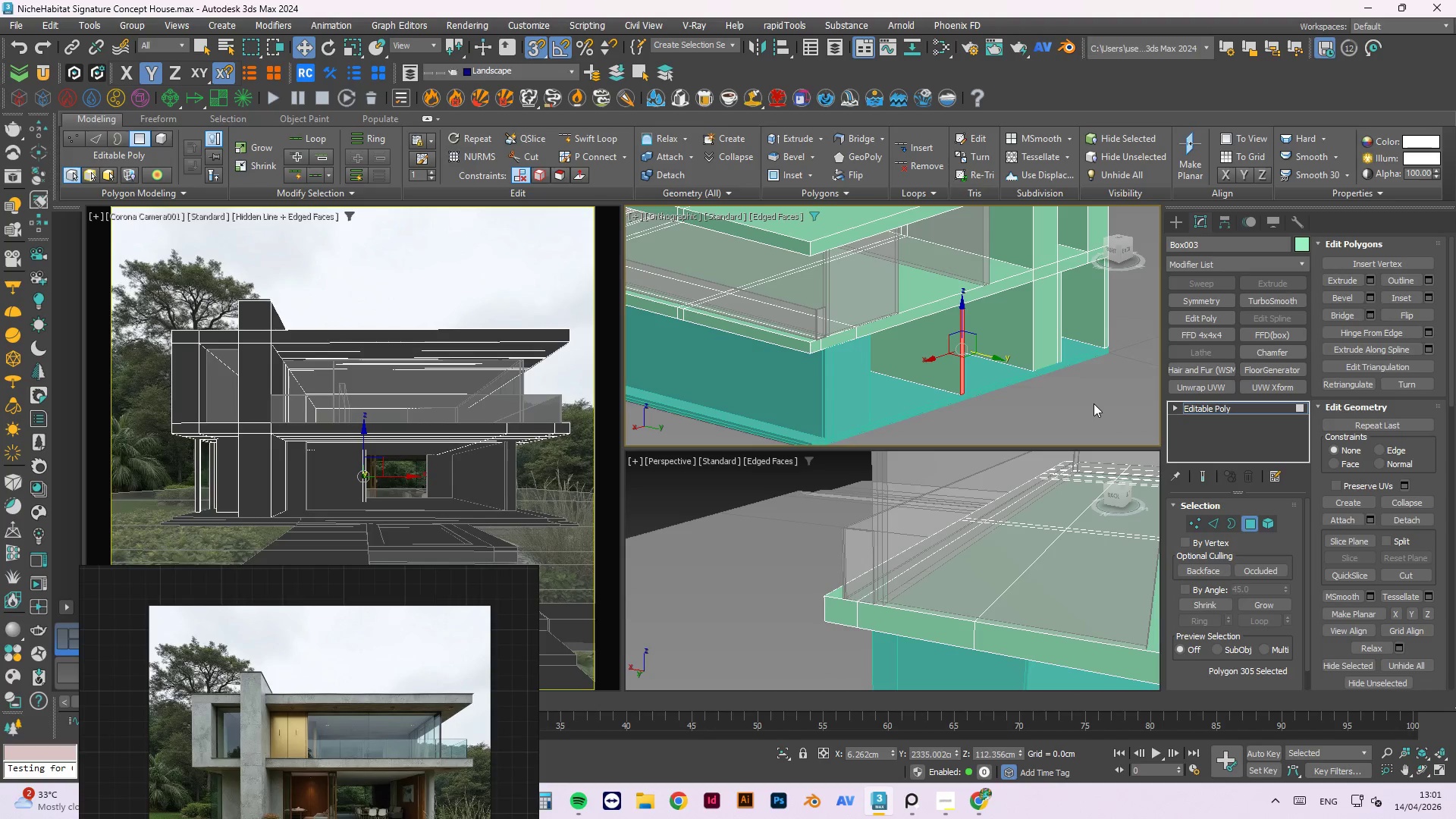 
wait(6.11)
 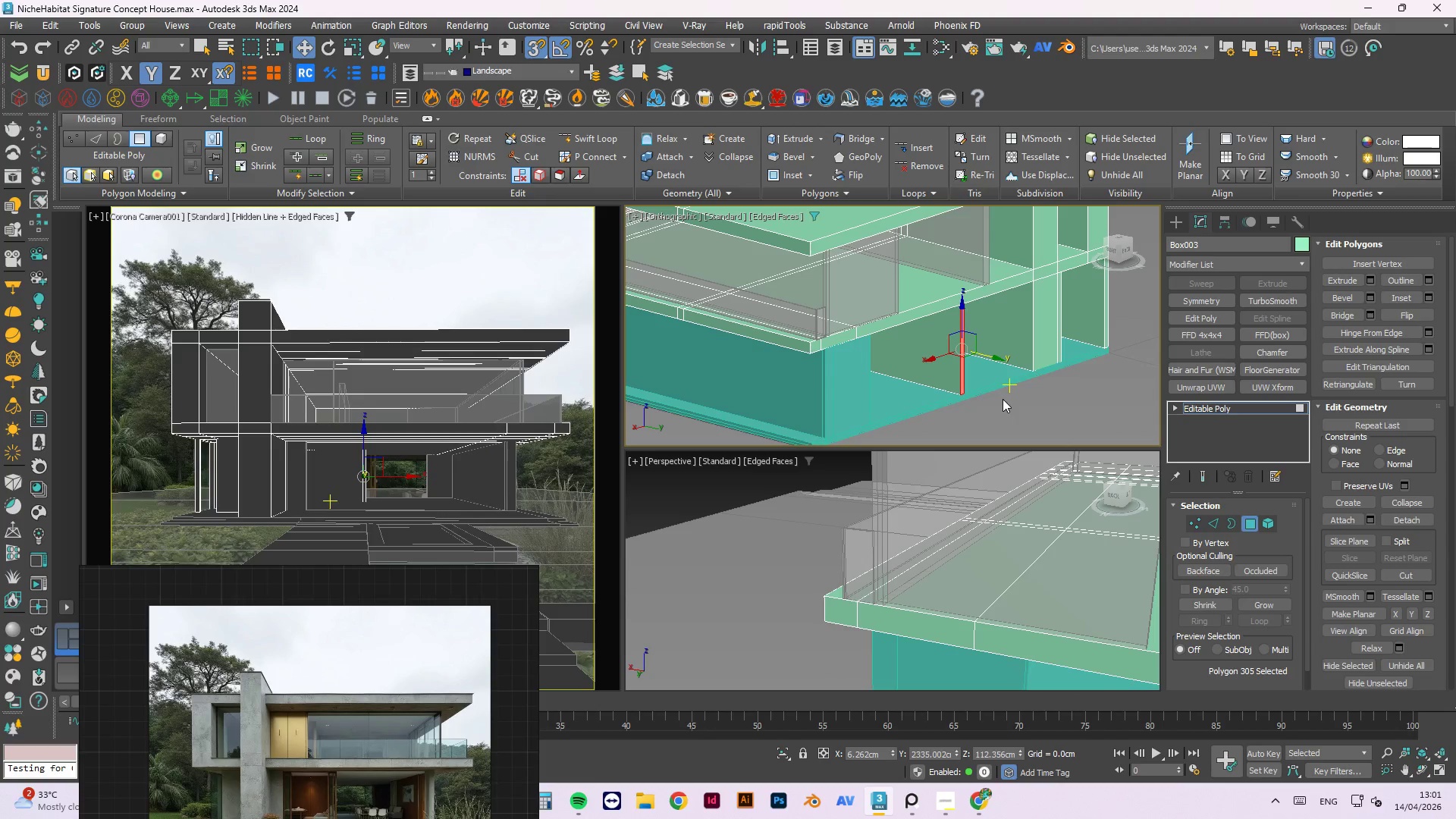 
scroll: coordinate [1003, 315], scroll_direction: down, amount: 1.0
 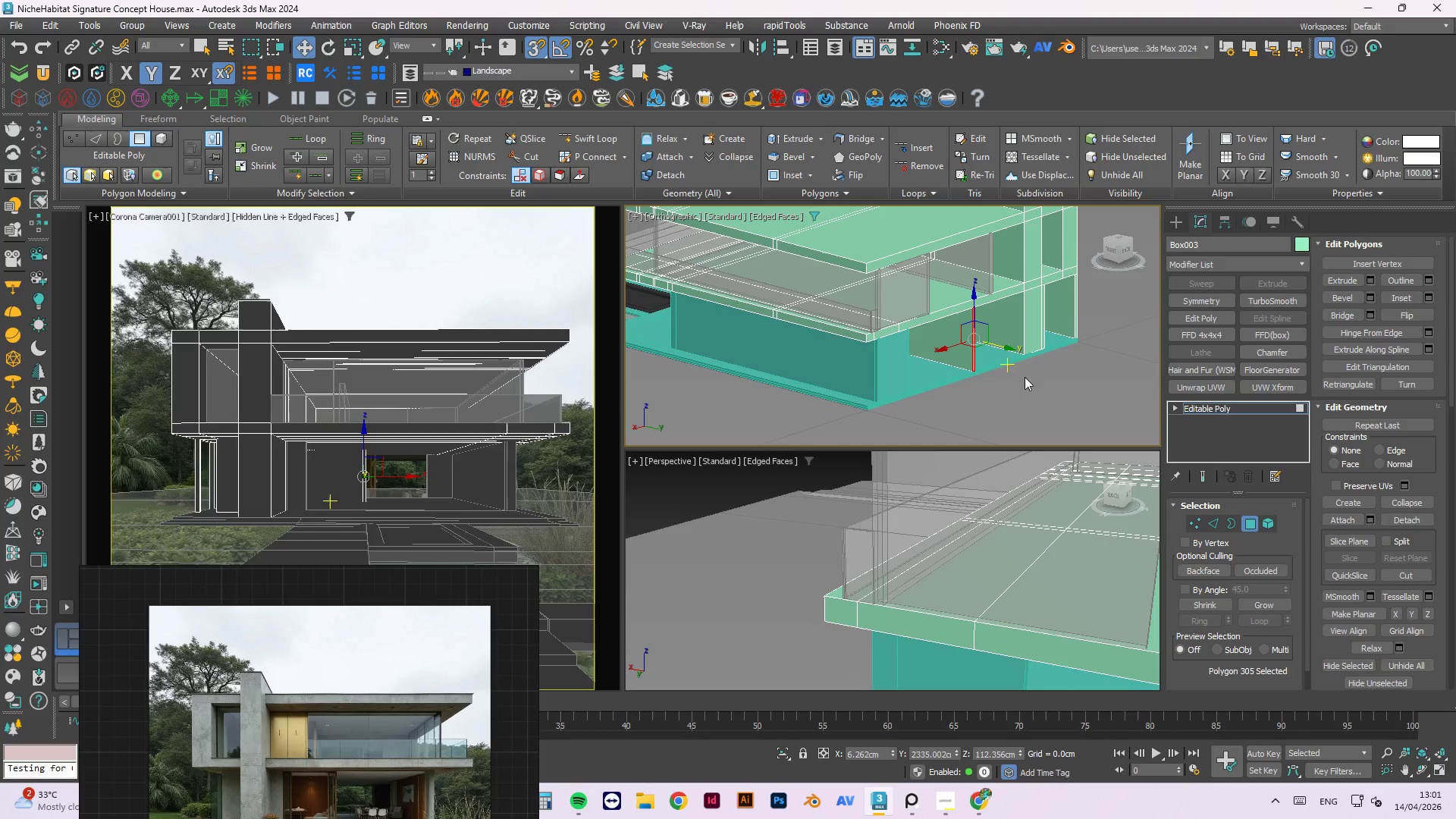 
left_click([1030, 387])
 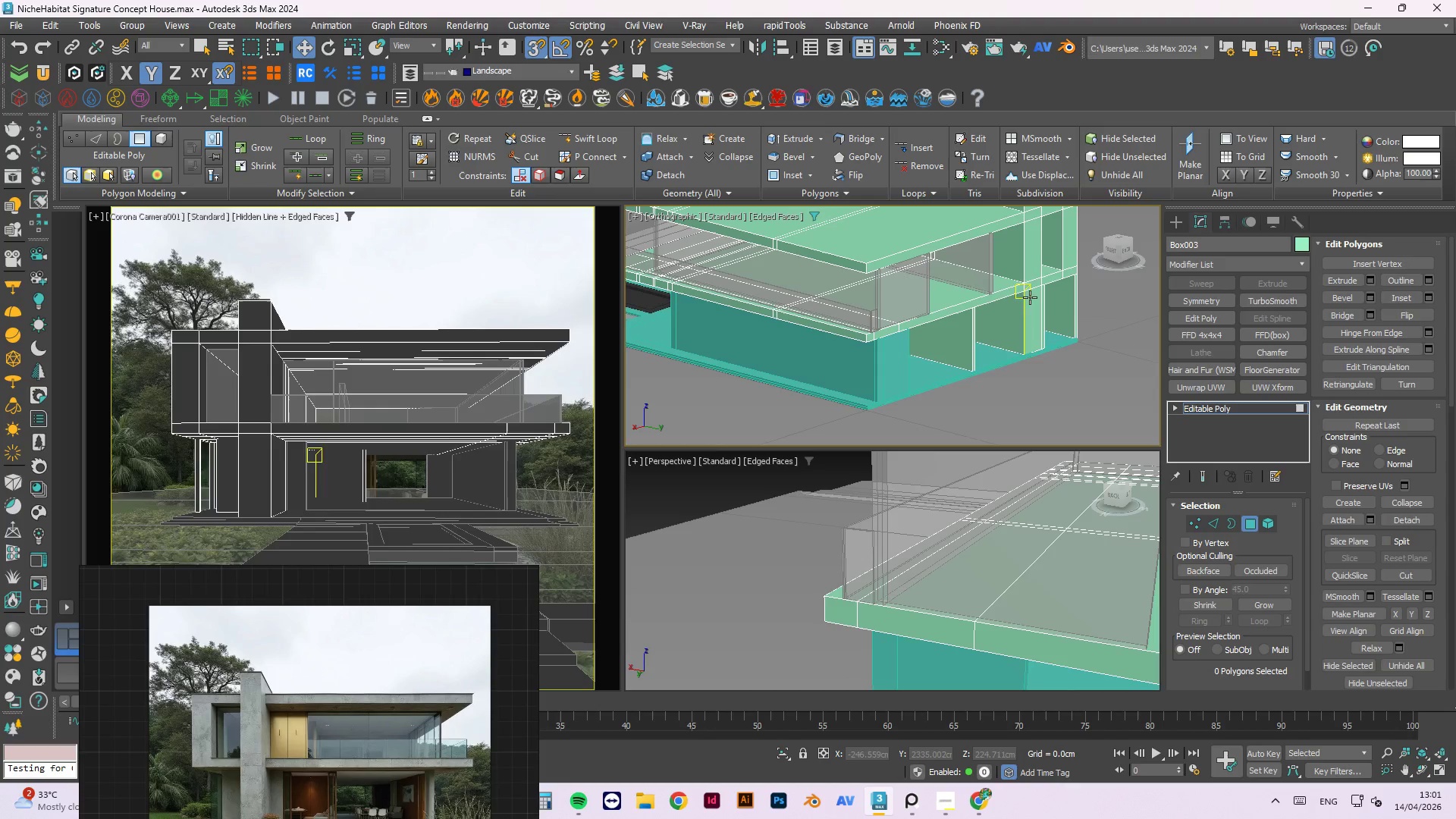 
scroll: coordinate [896, 258], scroll_direction: down, amount: 2.0
 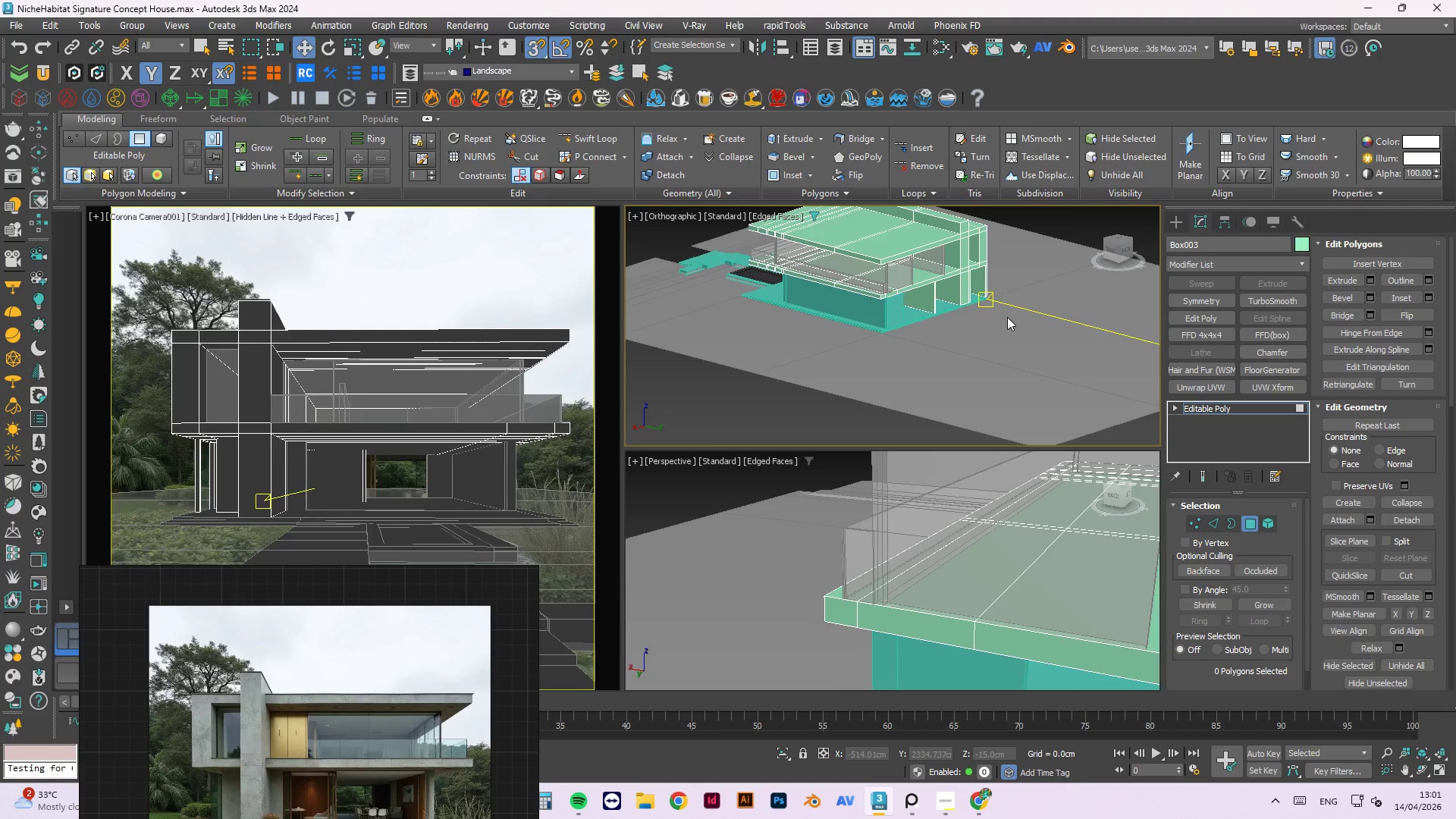 
scroll: coordinate [948, 311], scroll_direction: up, amount: 2.0
 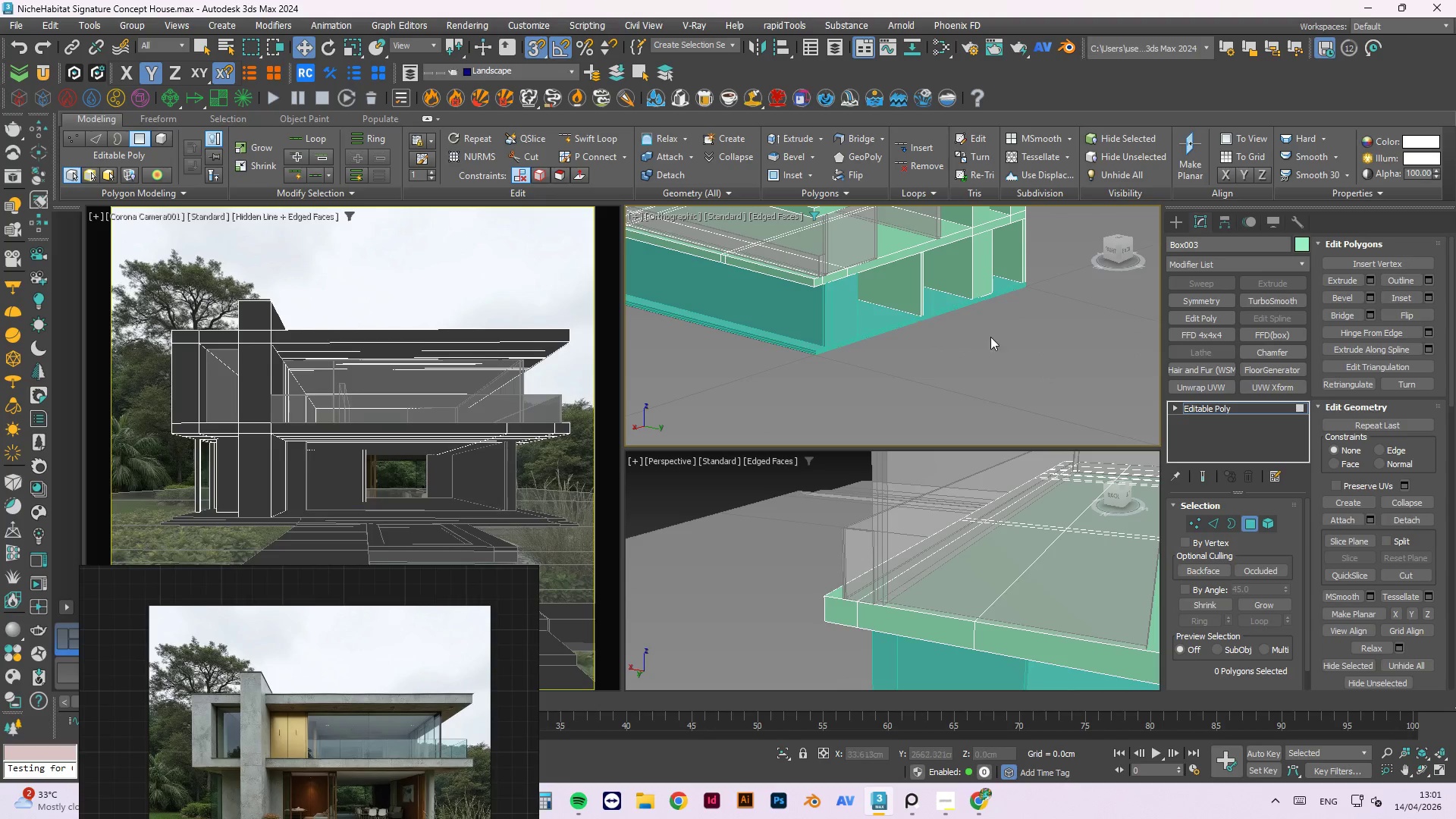 
hold_key(key=AltLeft, duration=0.95)
 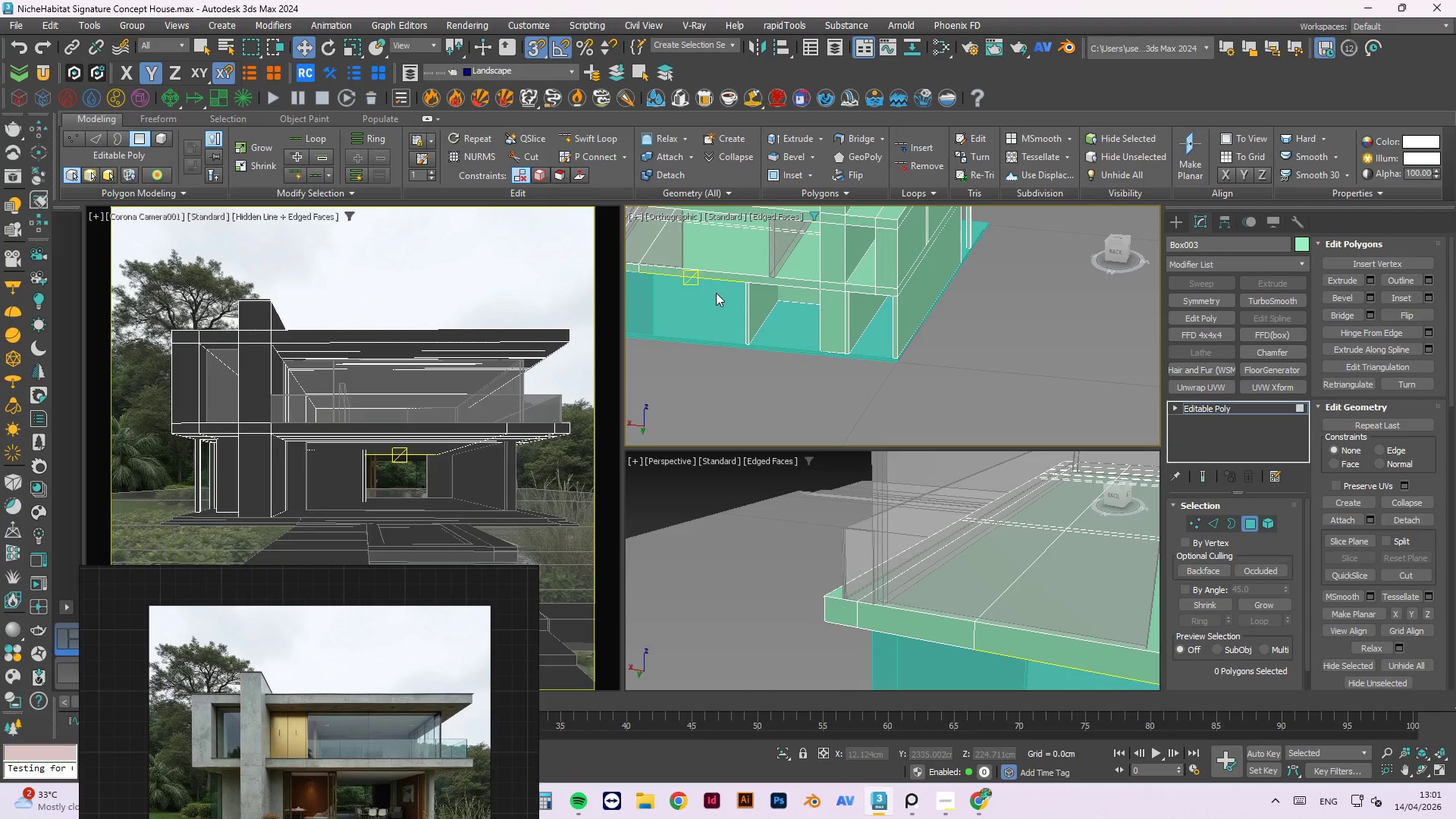 
scroll: coordinate [723, 311], scroll_direction: up, amount: 2.0
 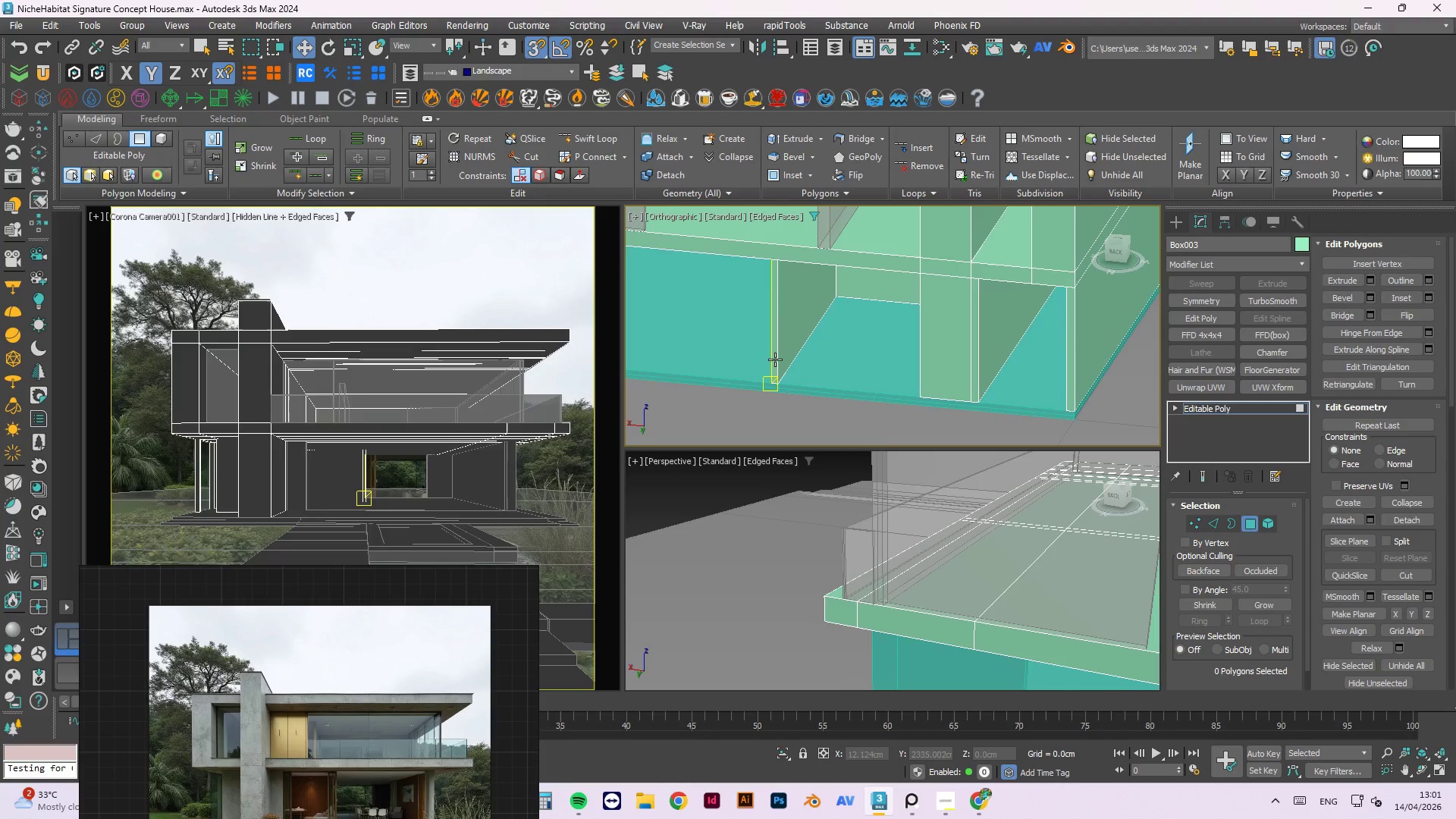 
key(Alt+1)
 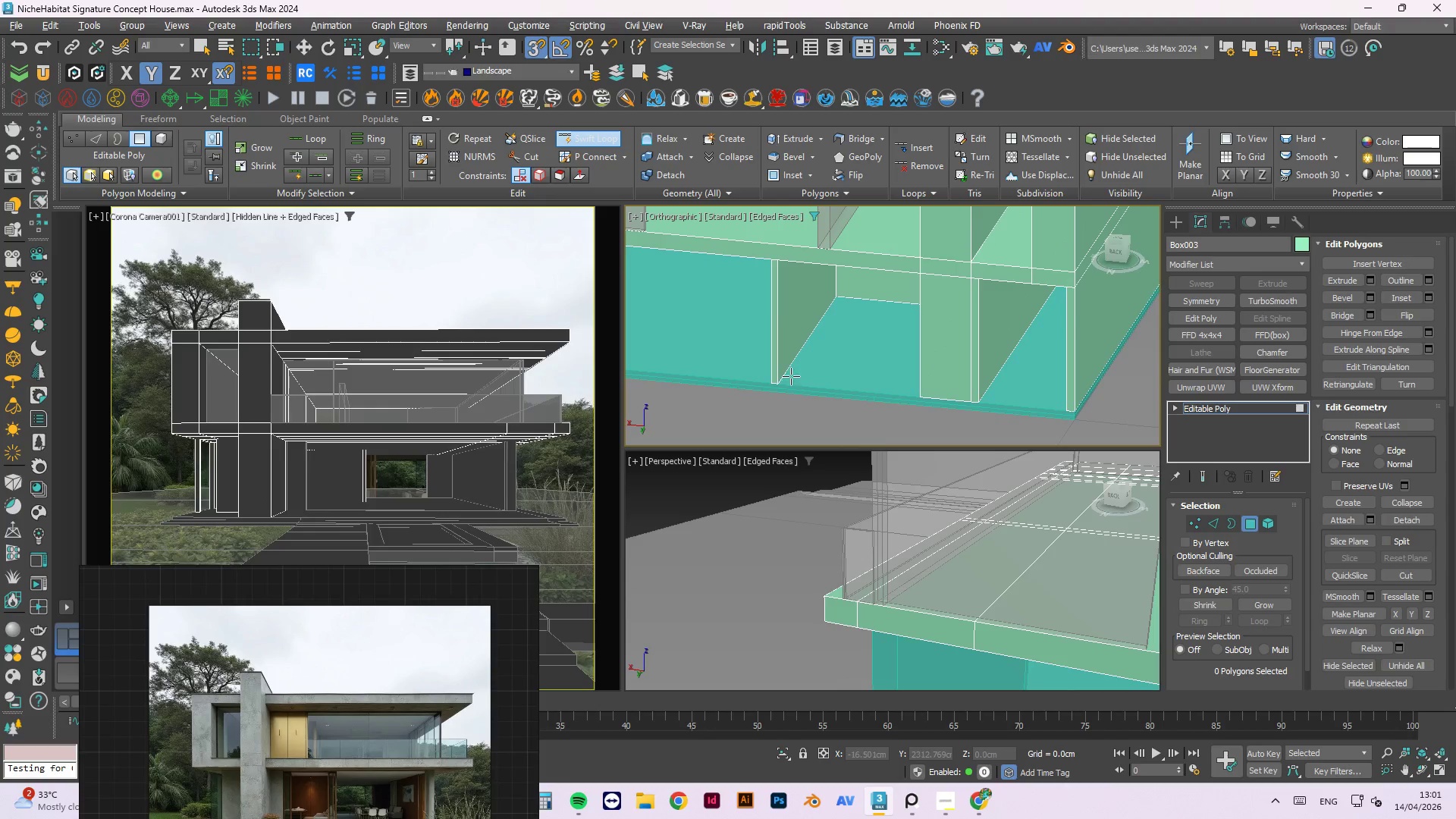 
scroll: coordinate [782, 381], scroll_direction: up, amount: 3.0
 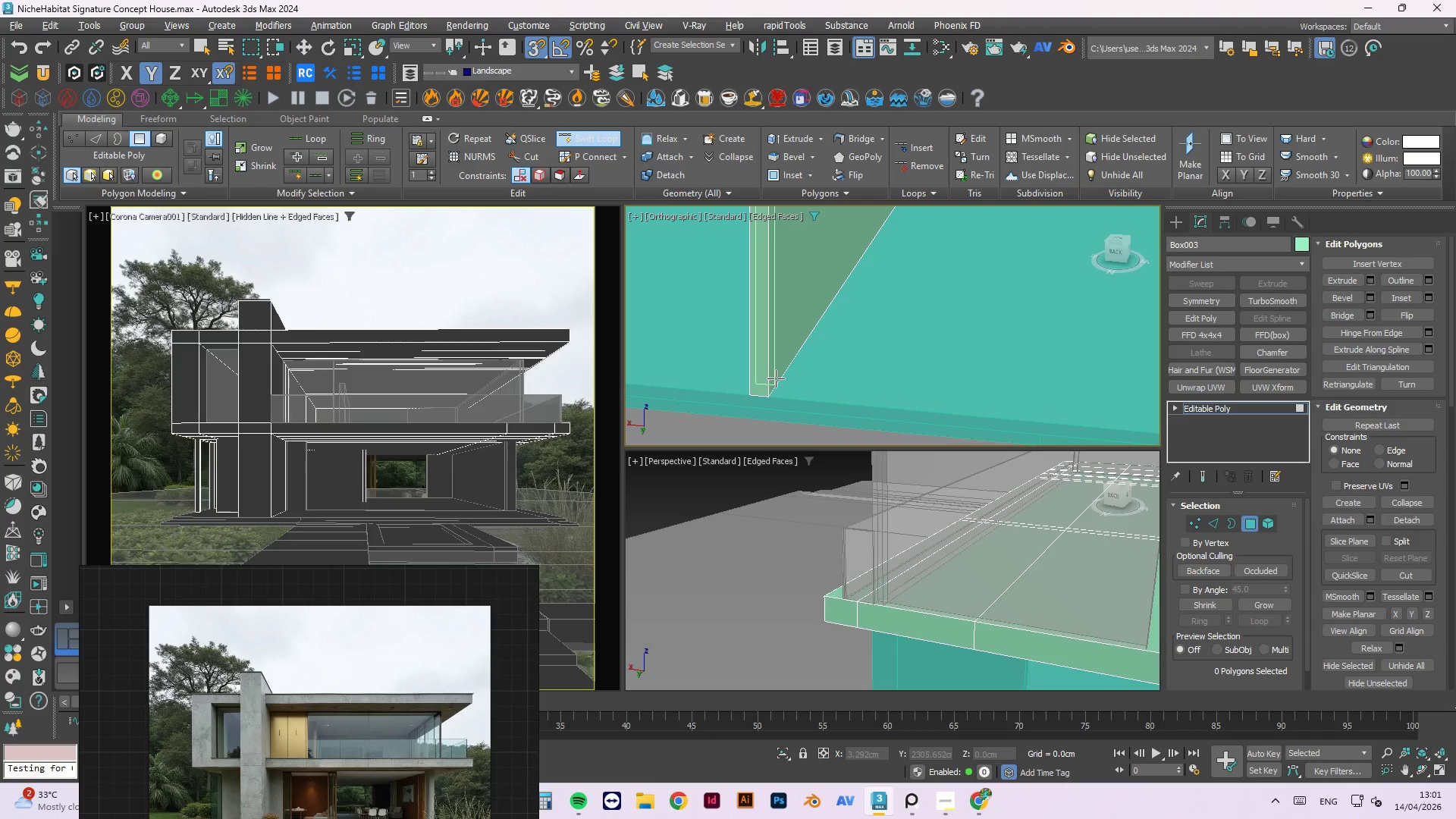 
left_click([776, 384])
 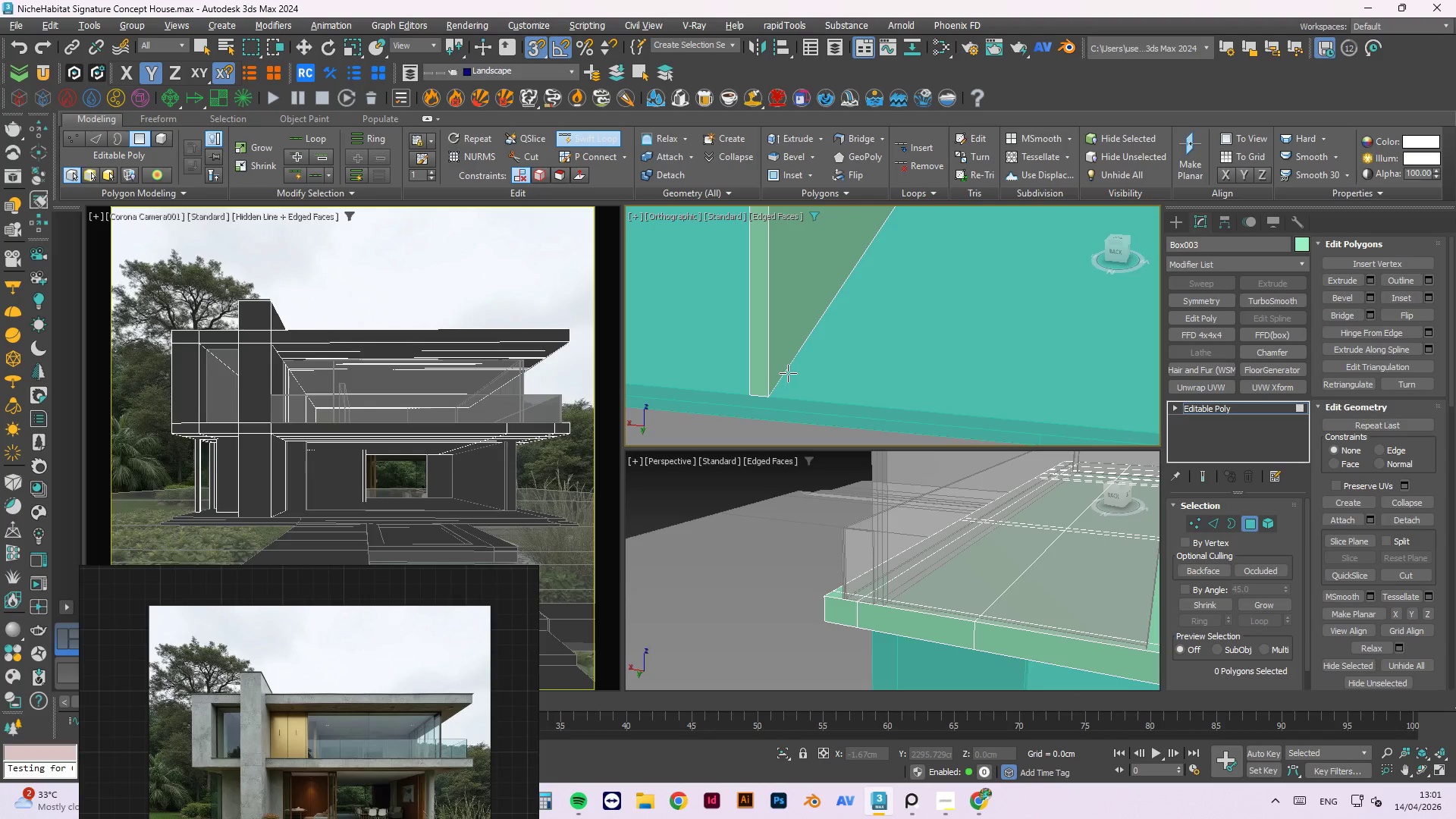 
key(4)
 